 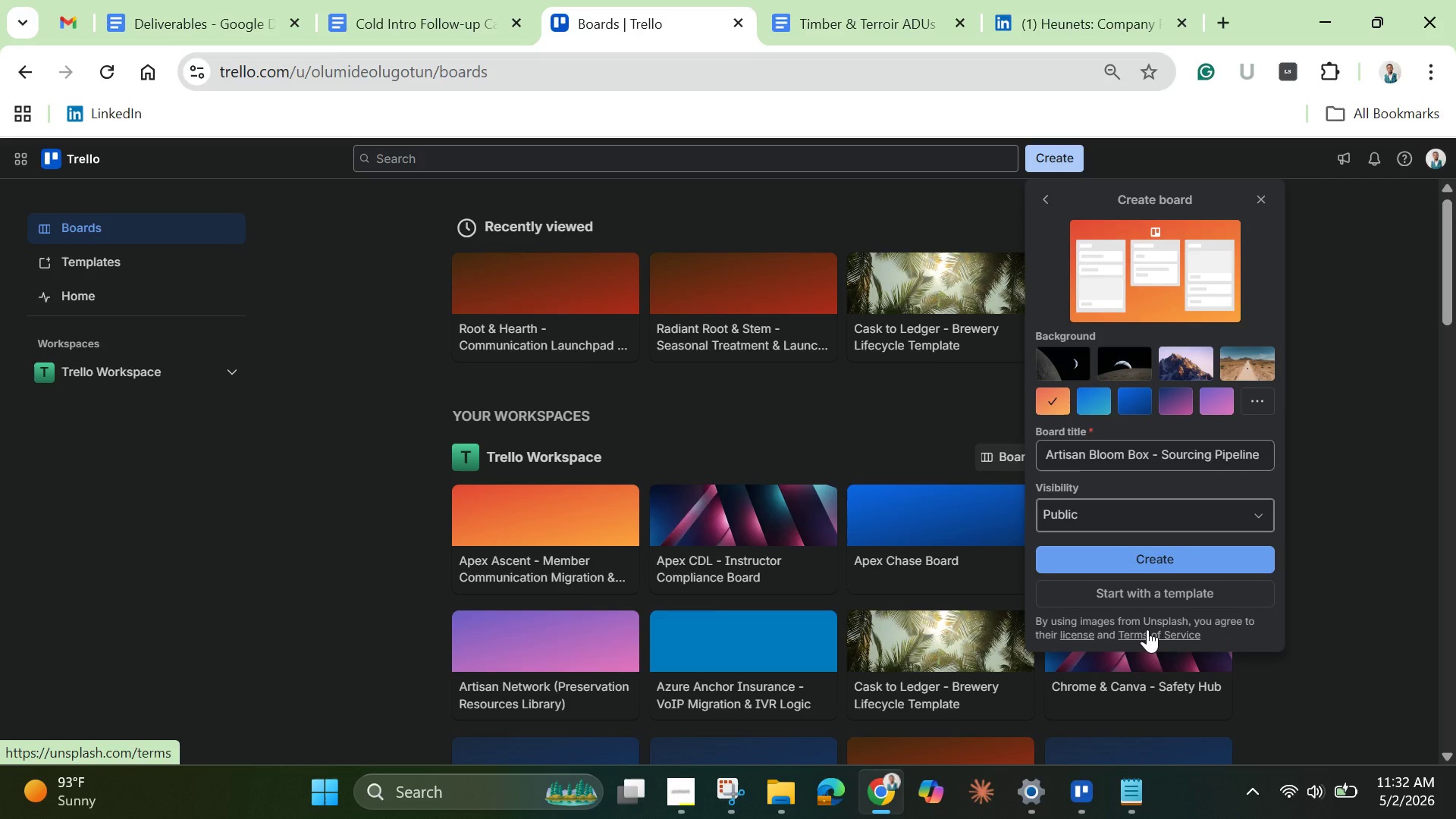 
left_click([1146, 557])
 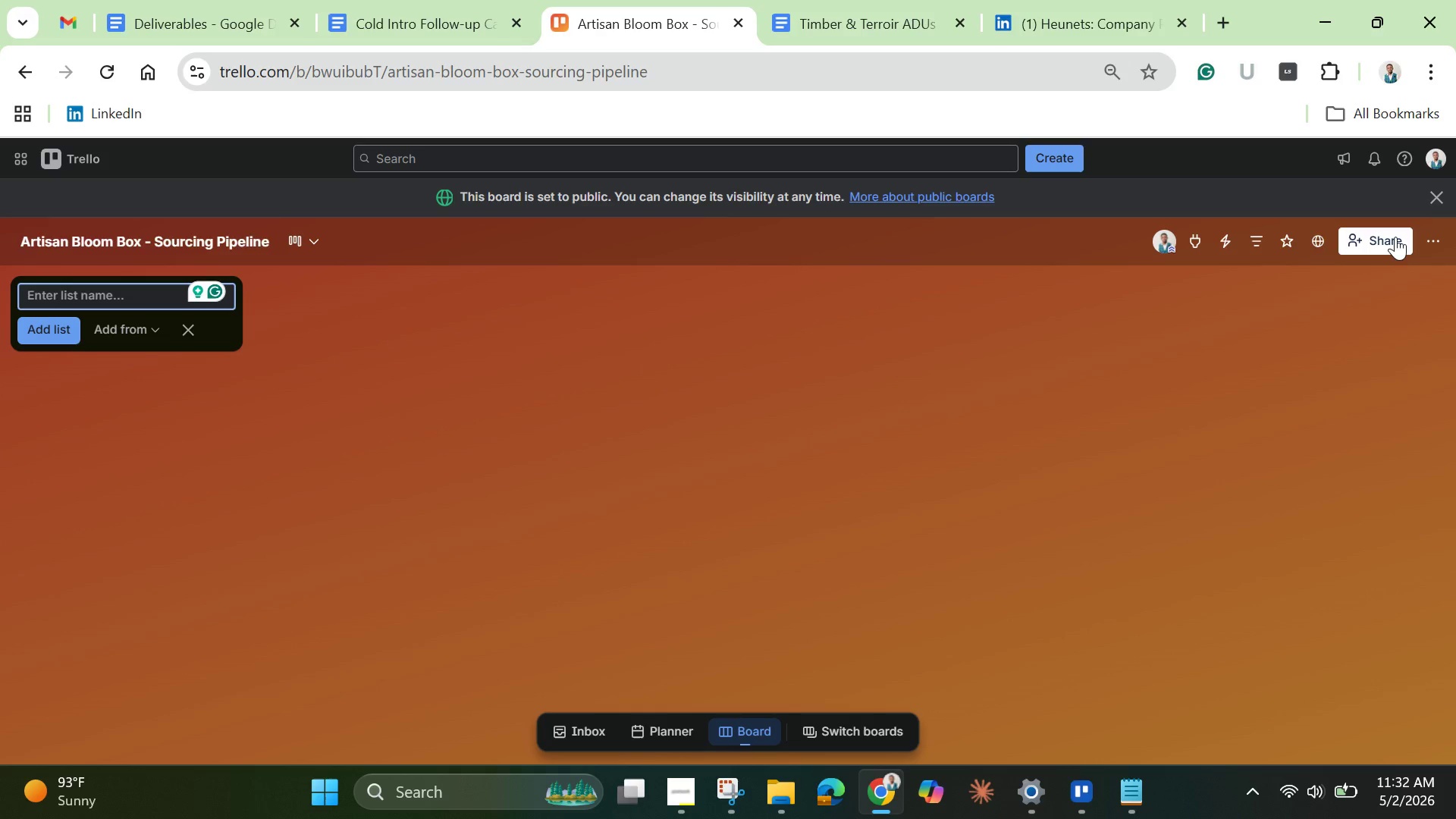 
wait(16.41)
 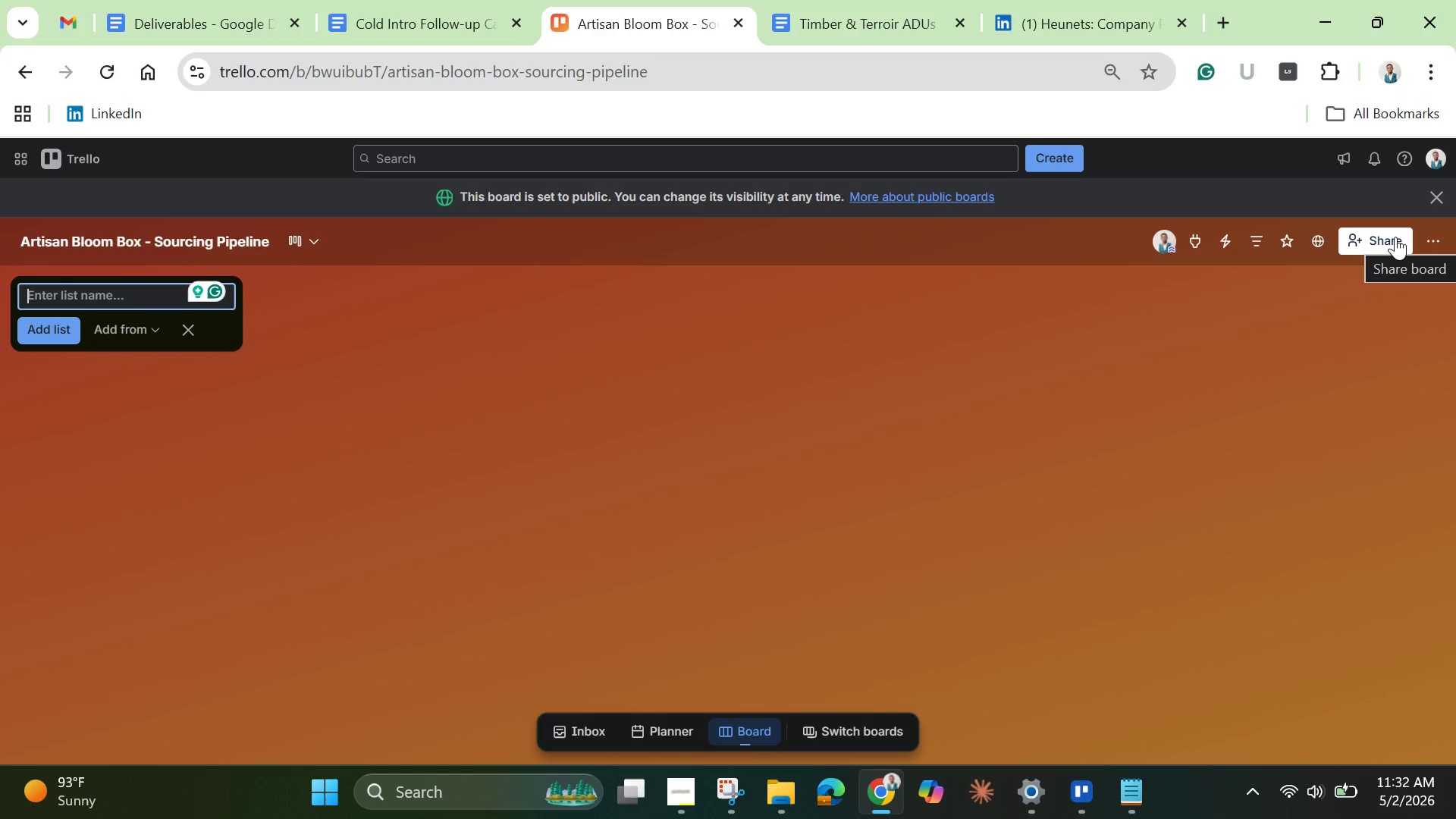 
type(Artist Scouting )
 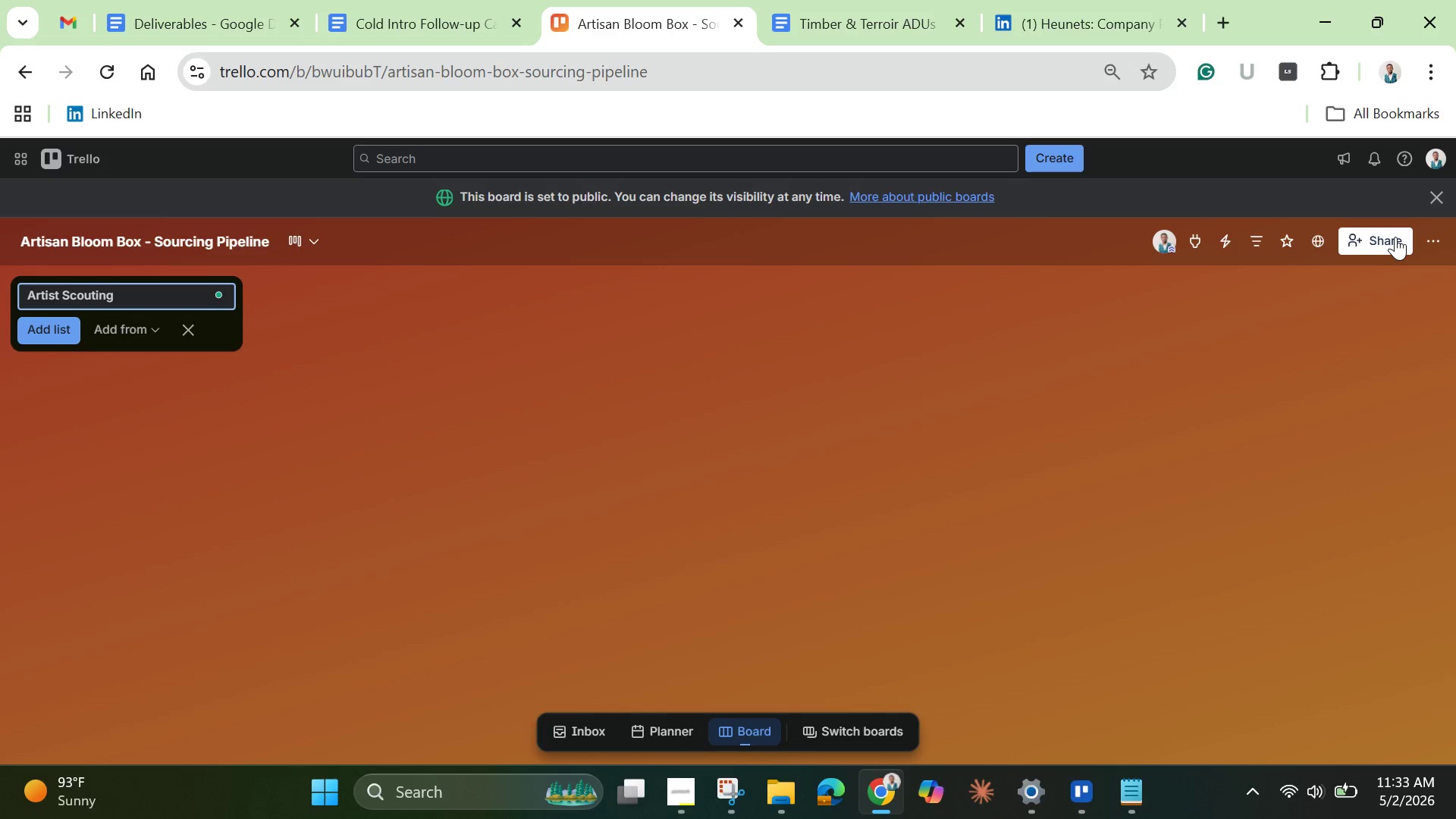 
wait(6.36)
 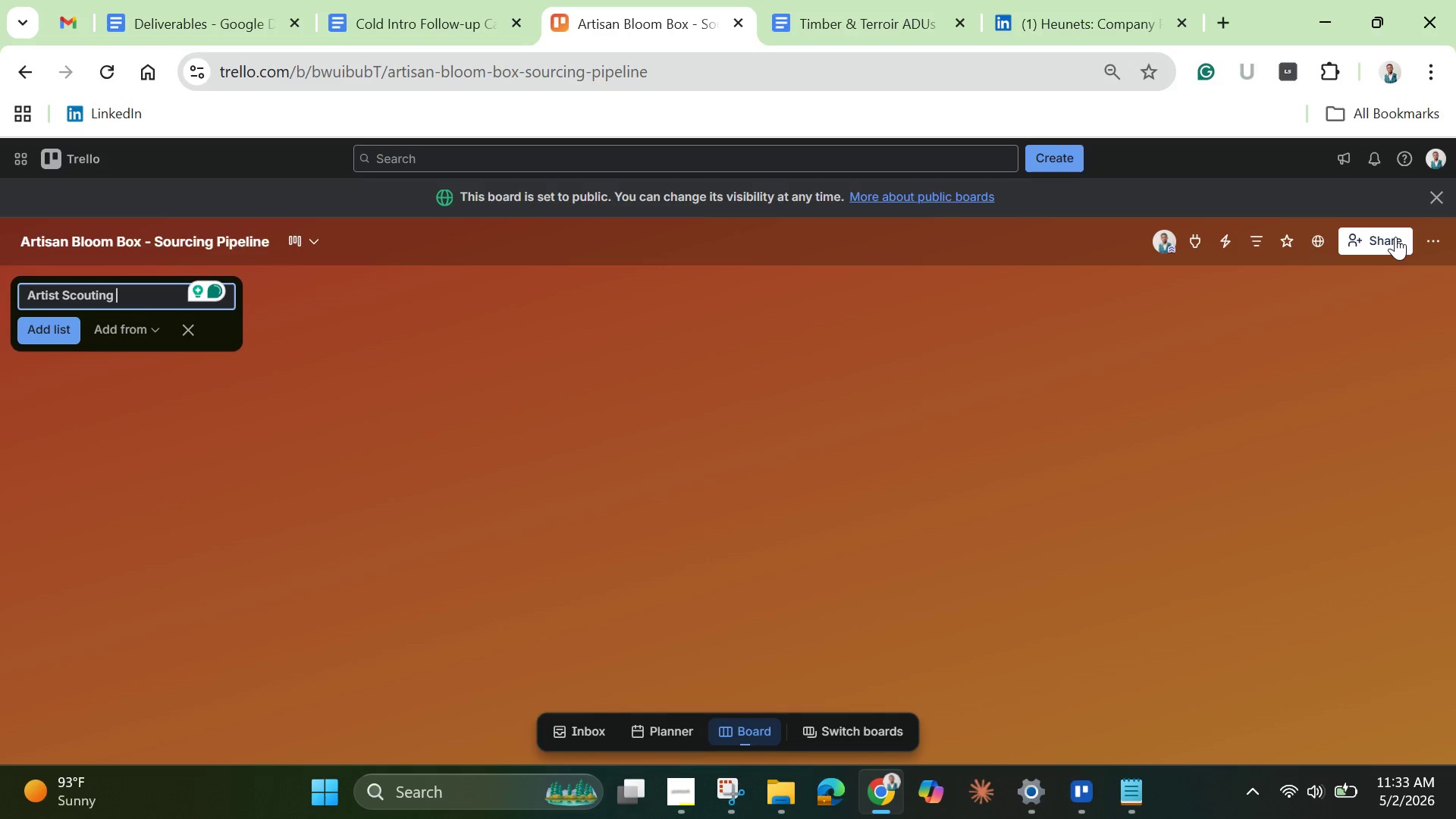 
key(BracketRight)
 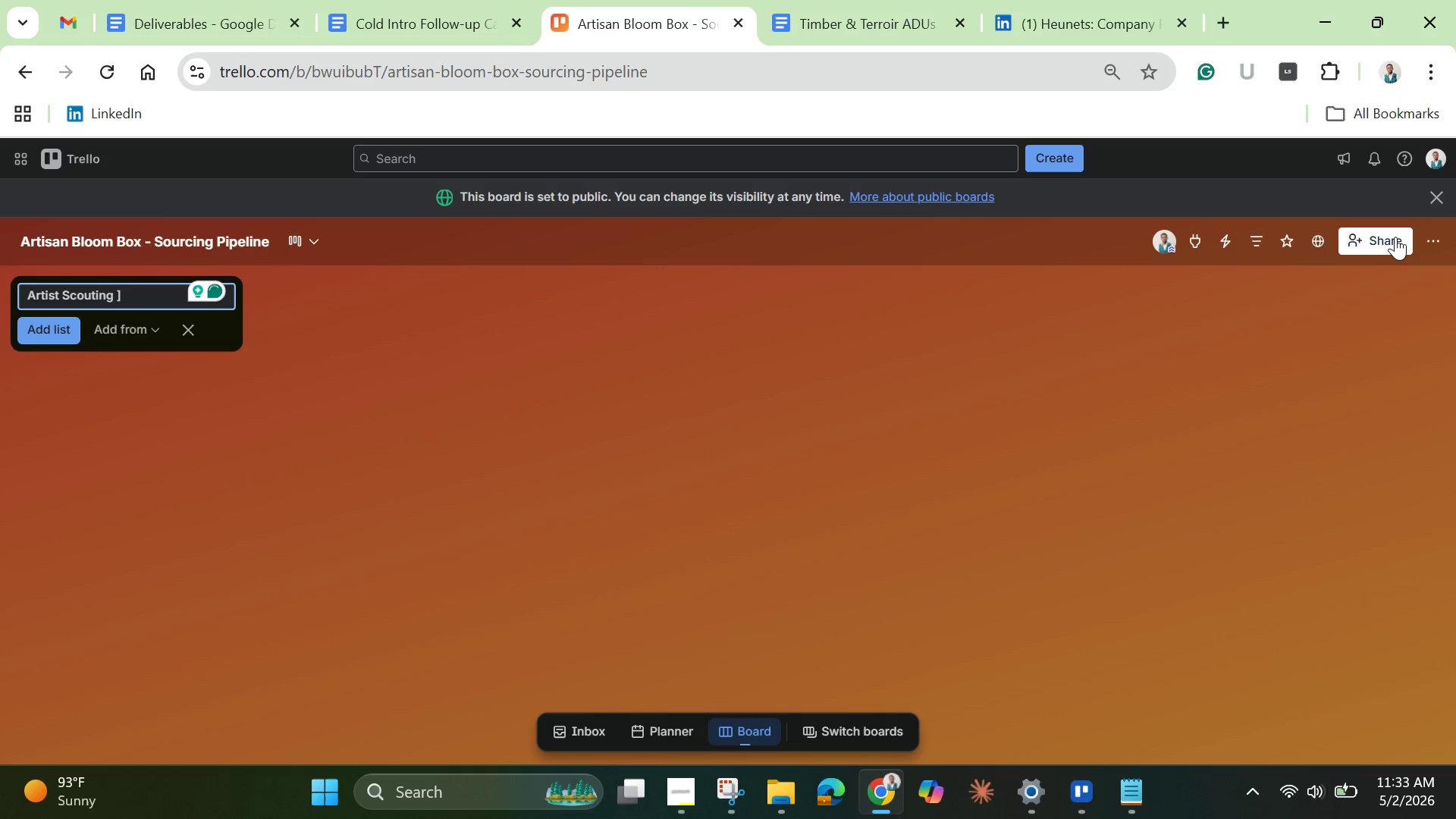 
key(Backspace)
 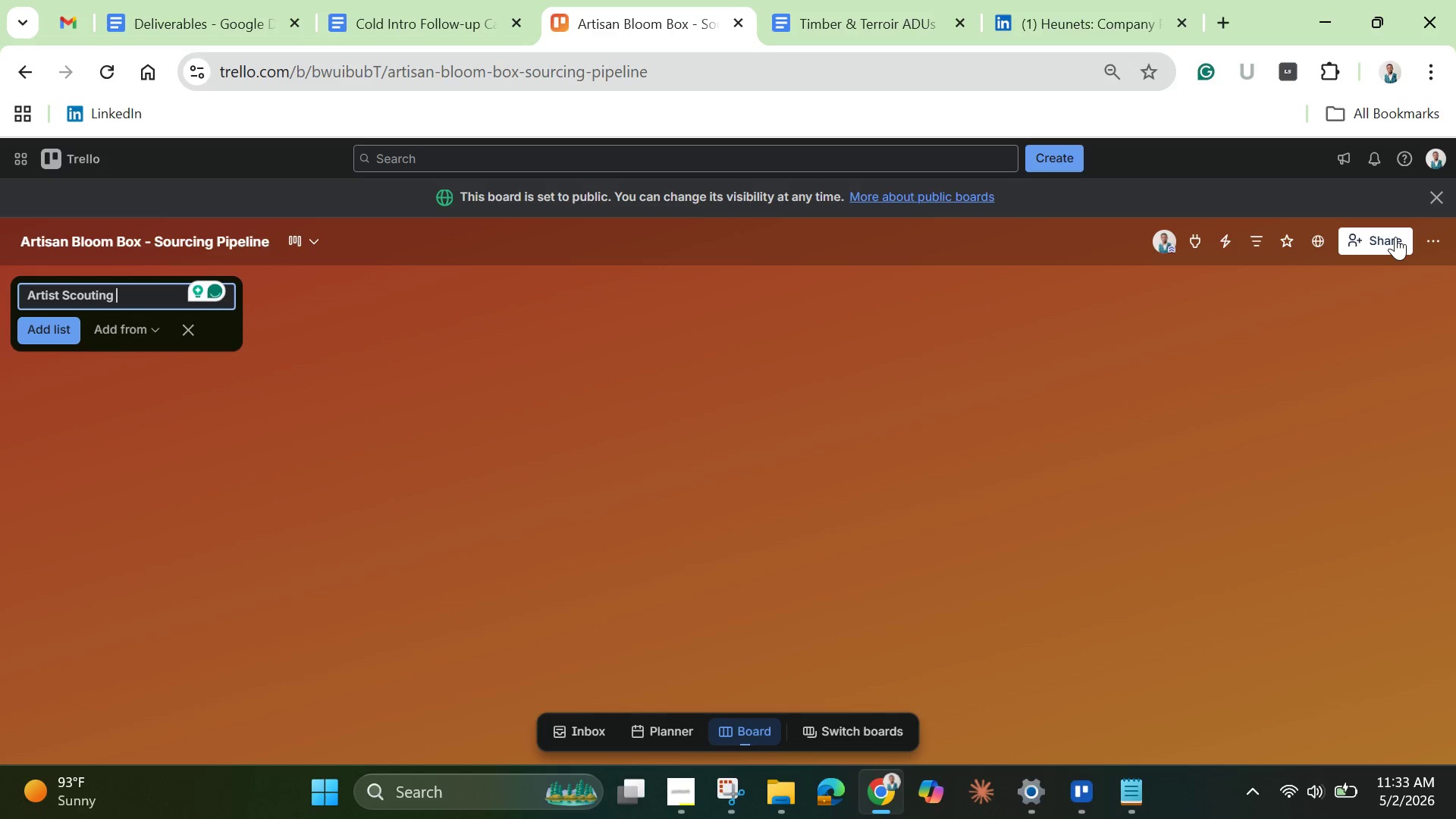 
key(Enter)
 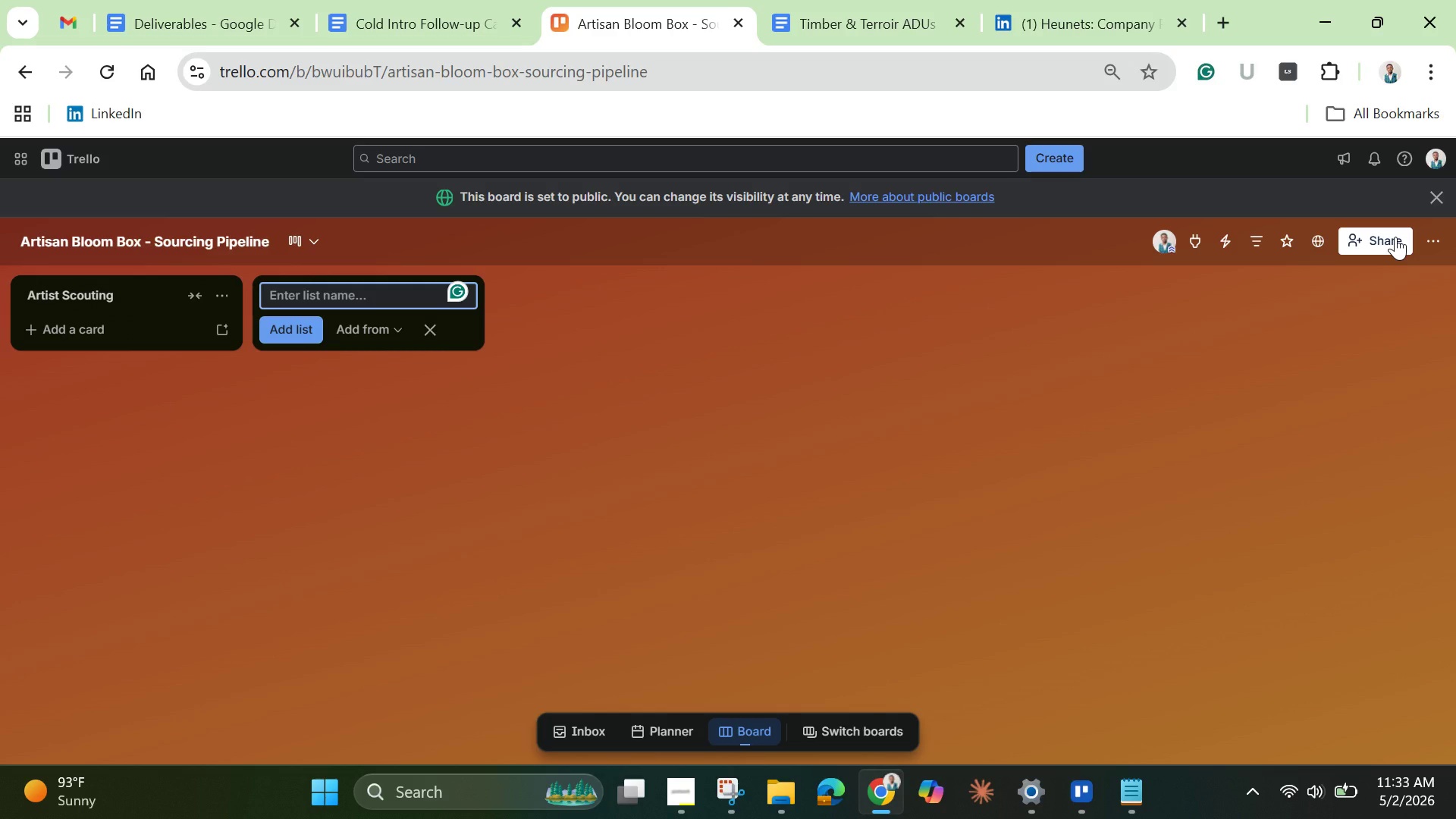 
type(Smple )
 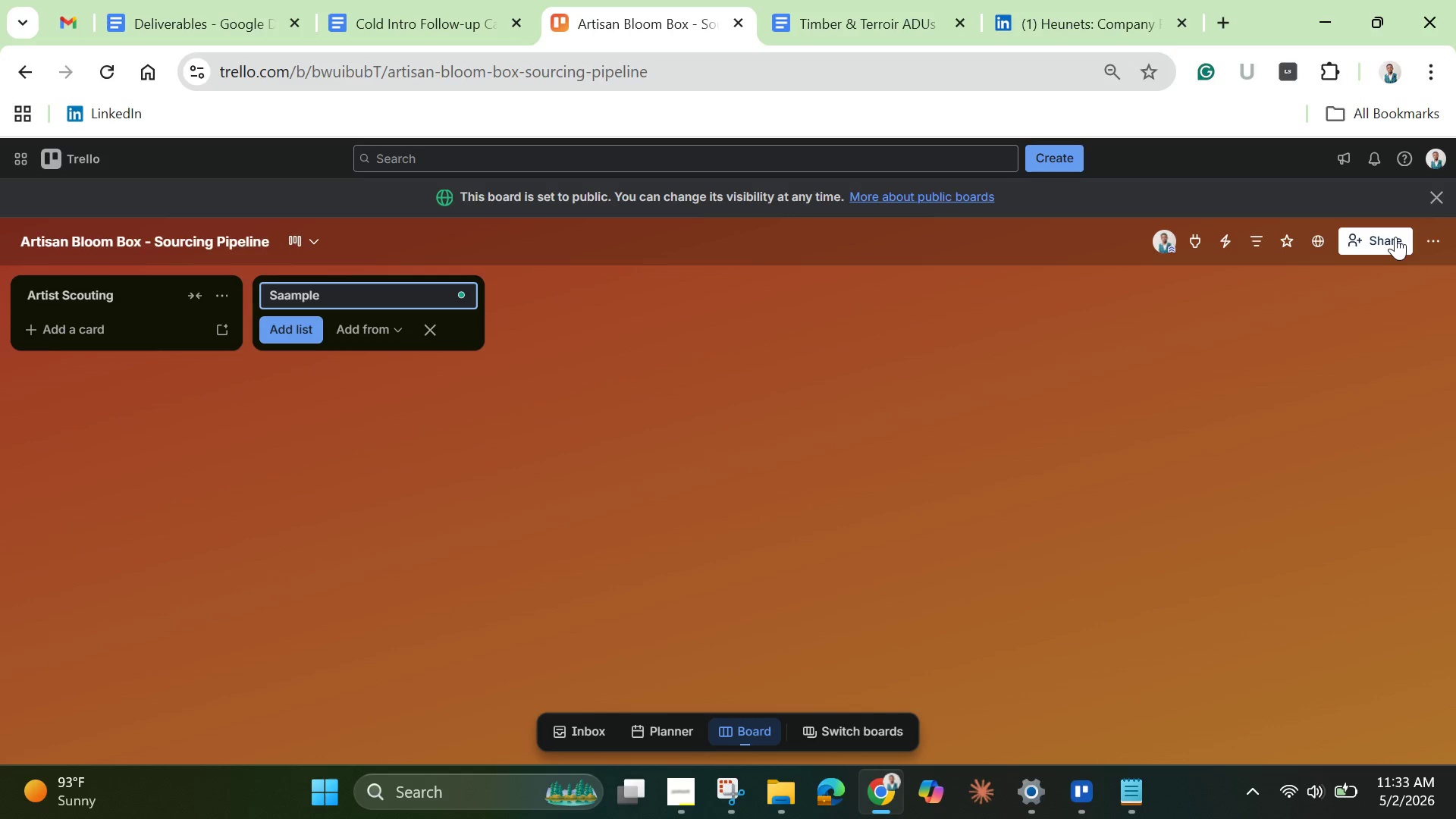 
hold_key(key=A, duration=0.36)
 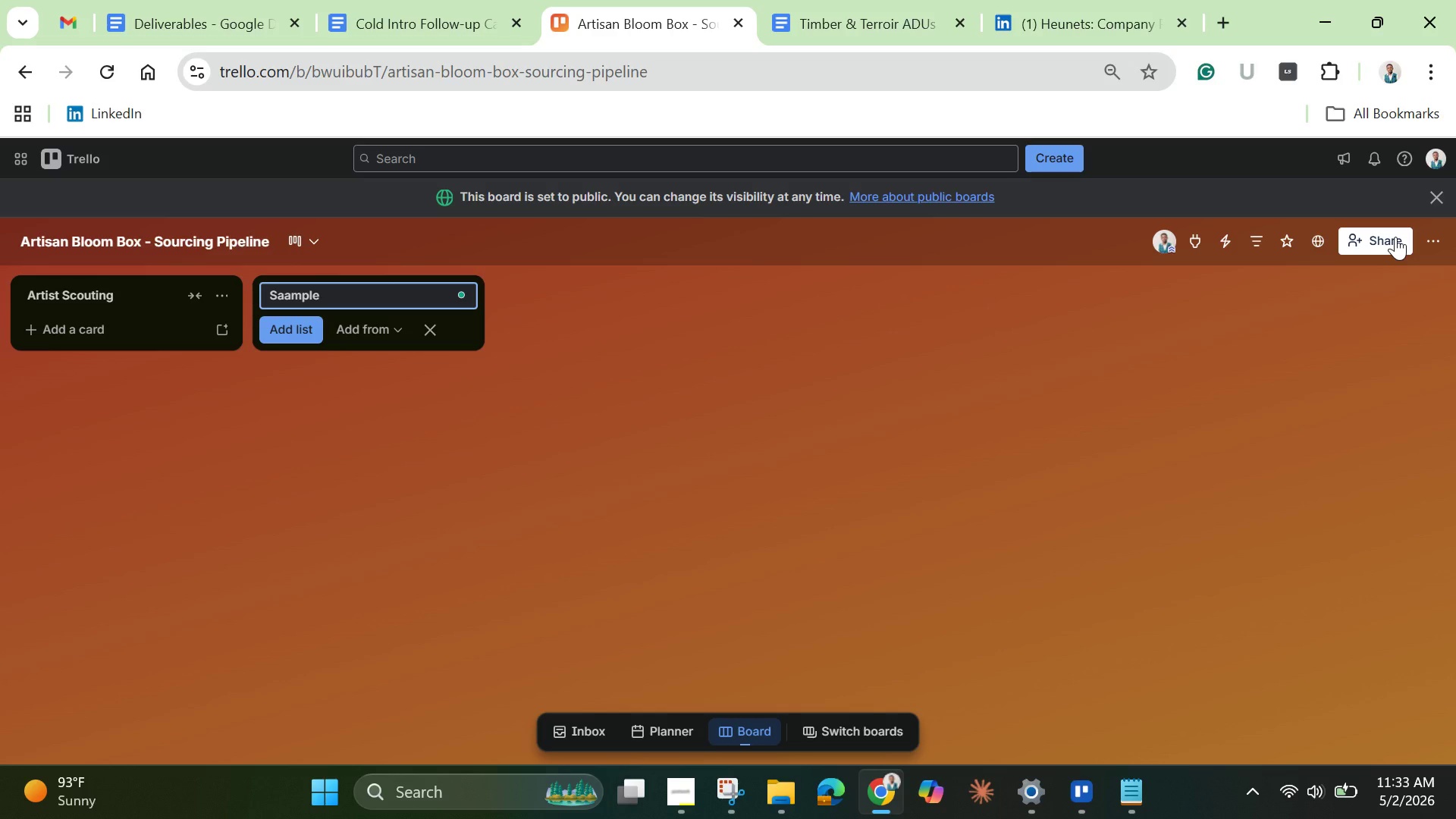 
key(ArrowLeft)
 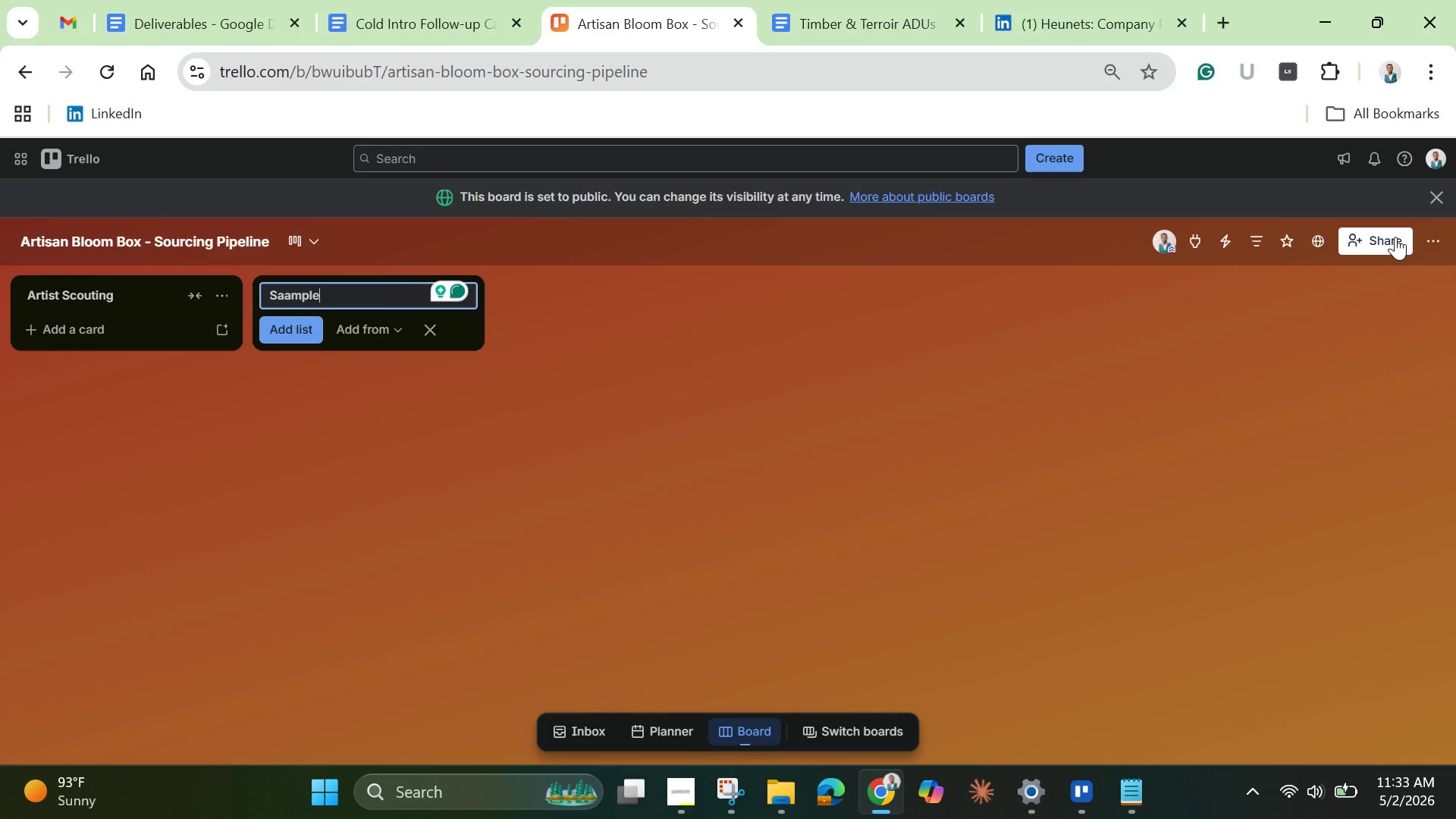 
key(ArrowLeft)
 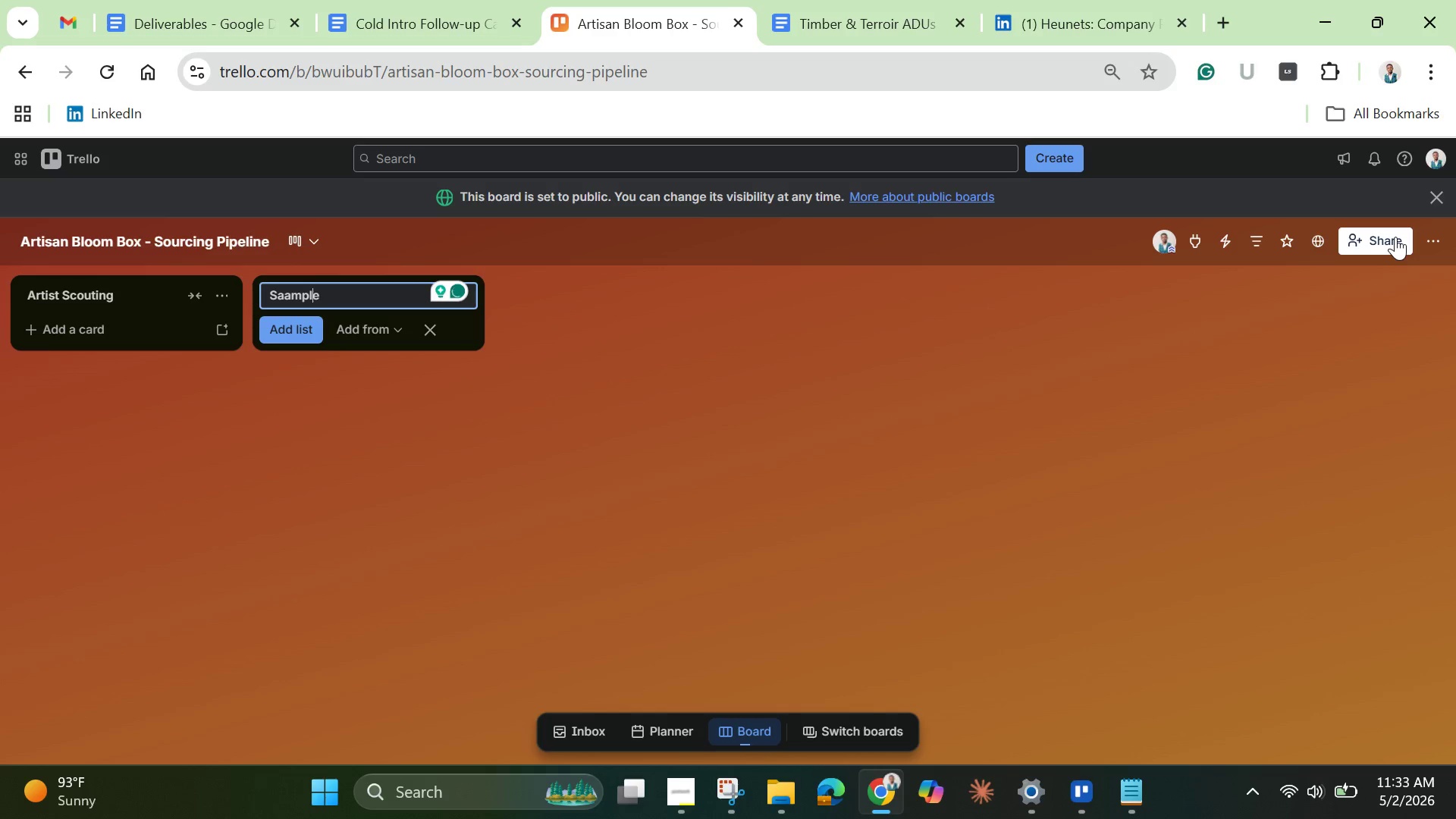 
key(ArrowLeft)
 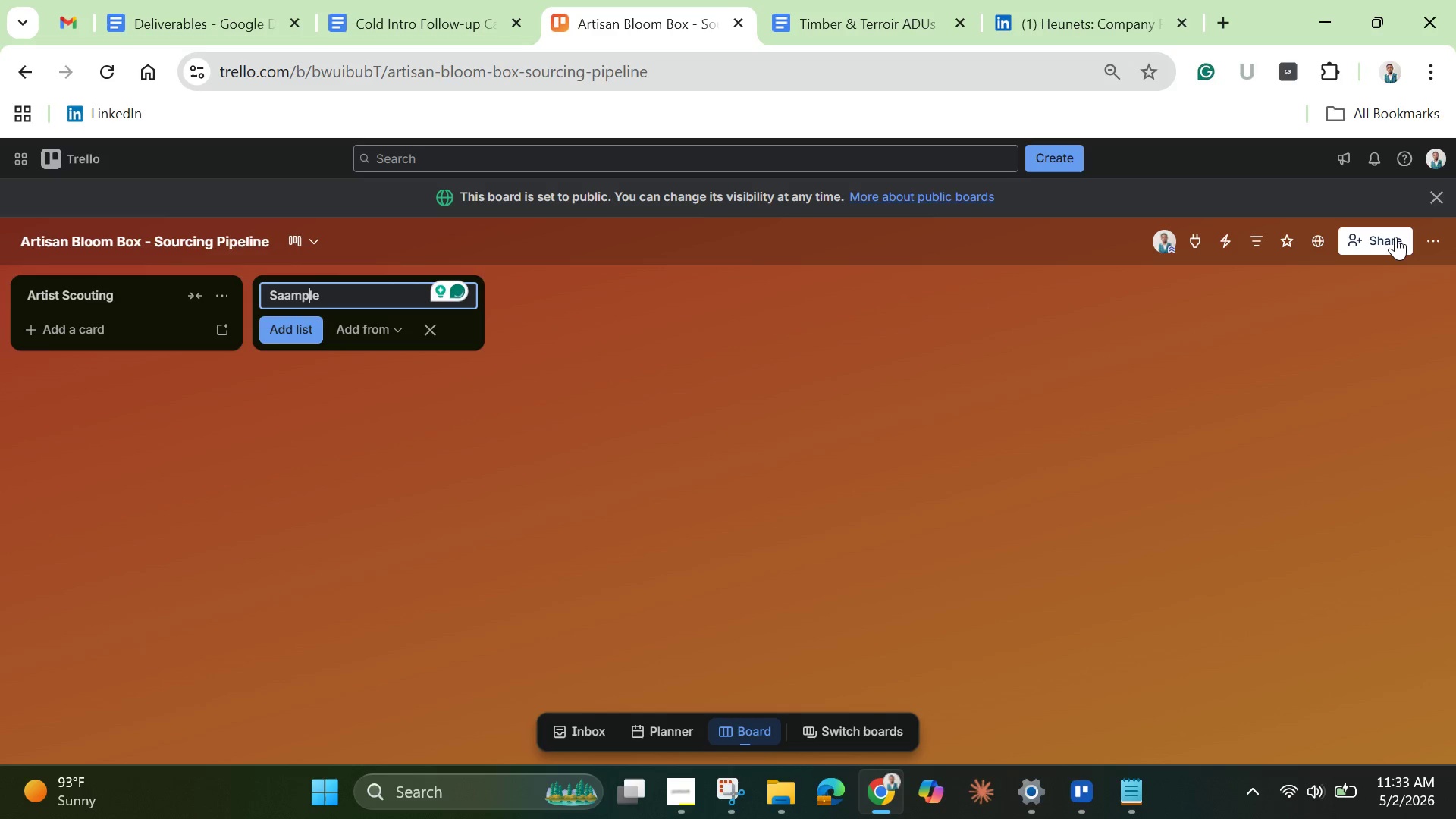 
key(ArrowLeft)
 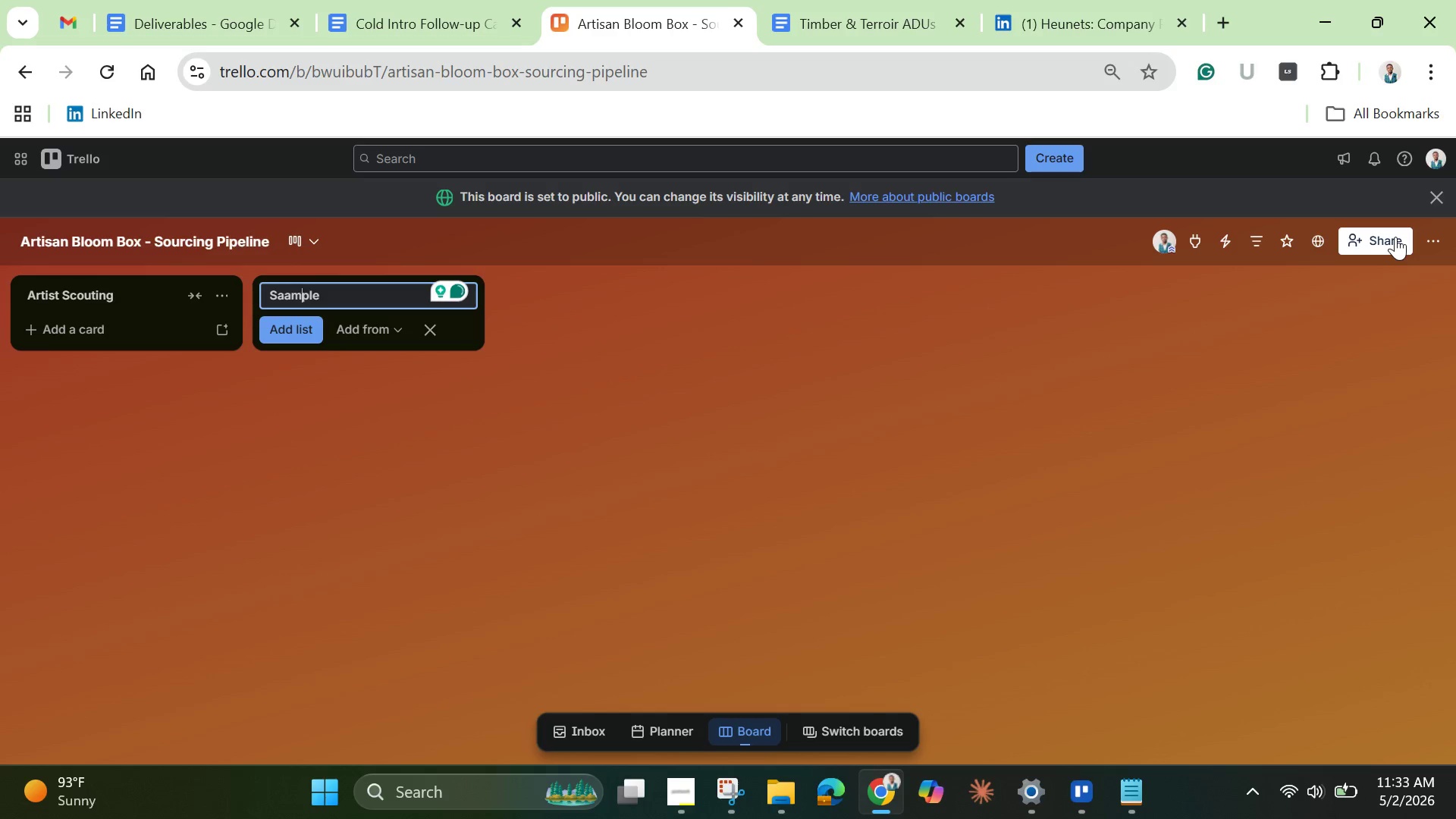 
hold_key(key=ArrowLeft, duration=0.34)
 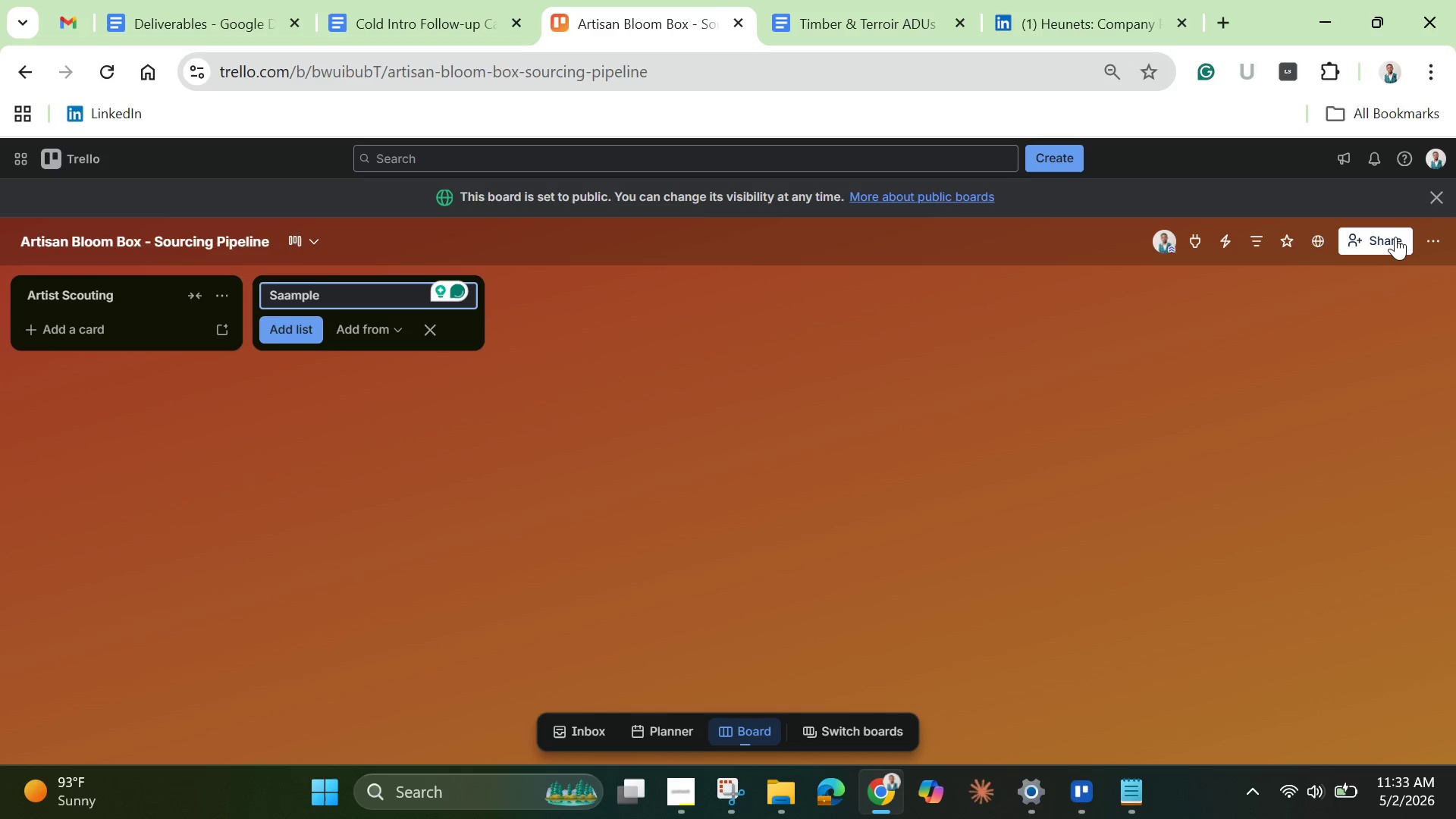 
key(Backspace)
 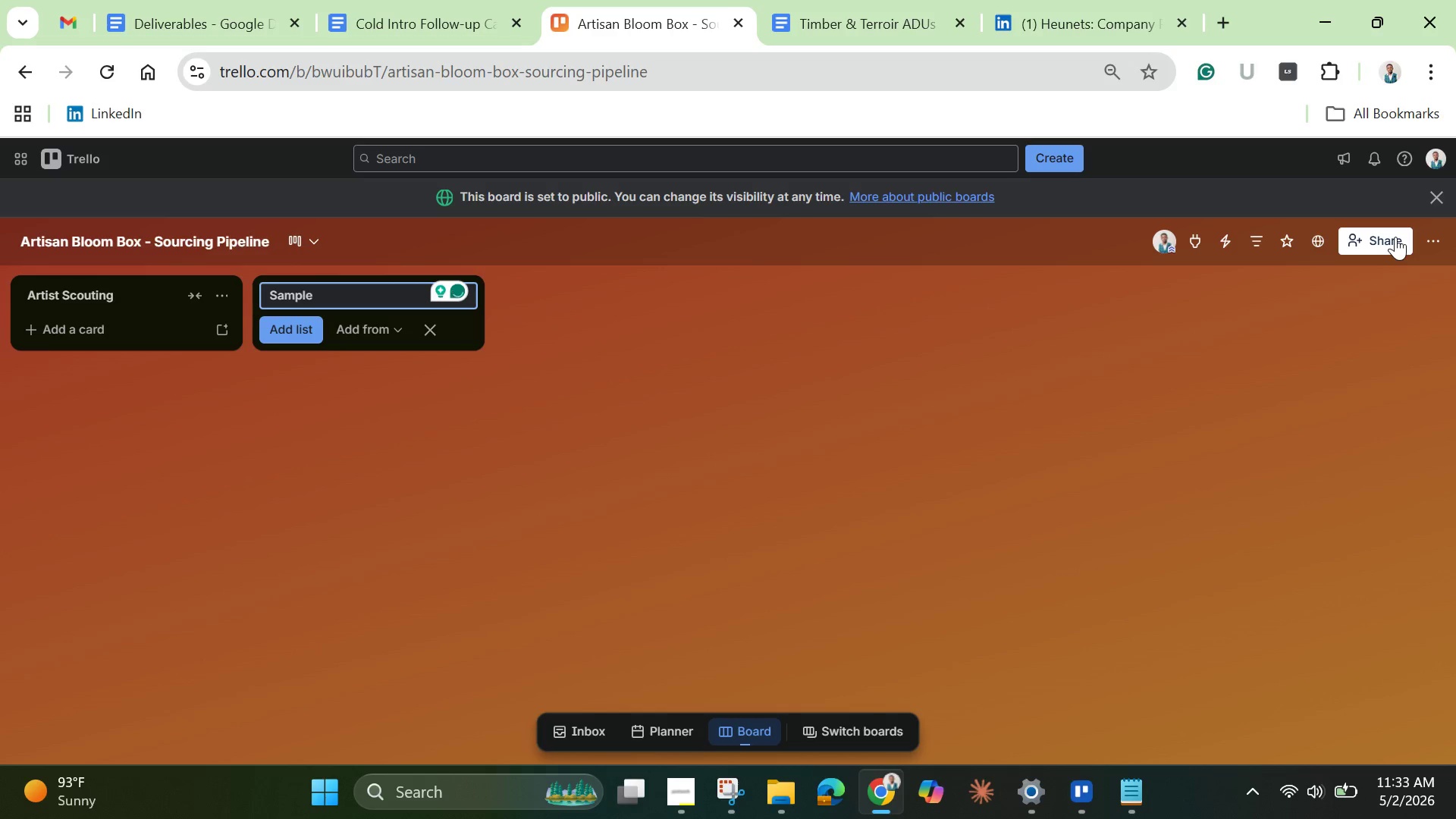 
key(ArrowRight)
 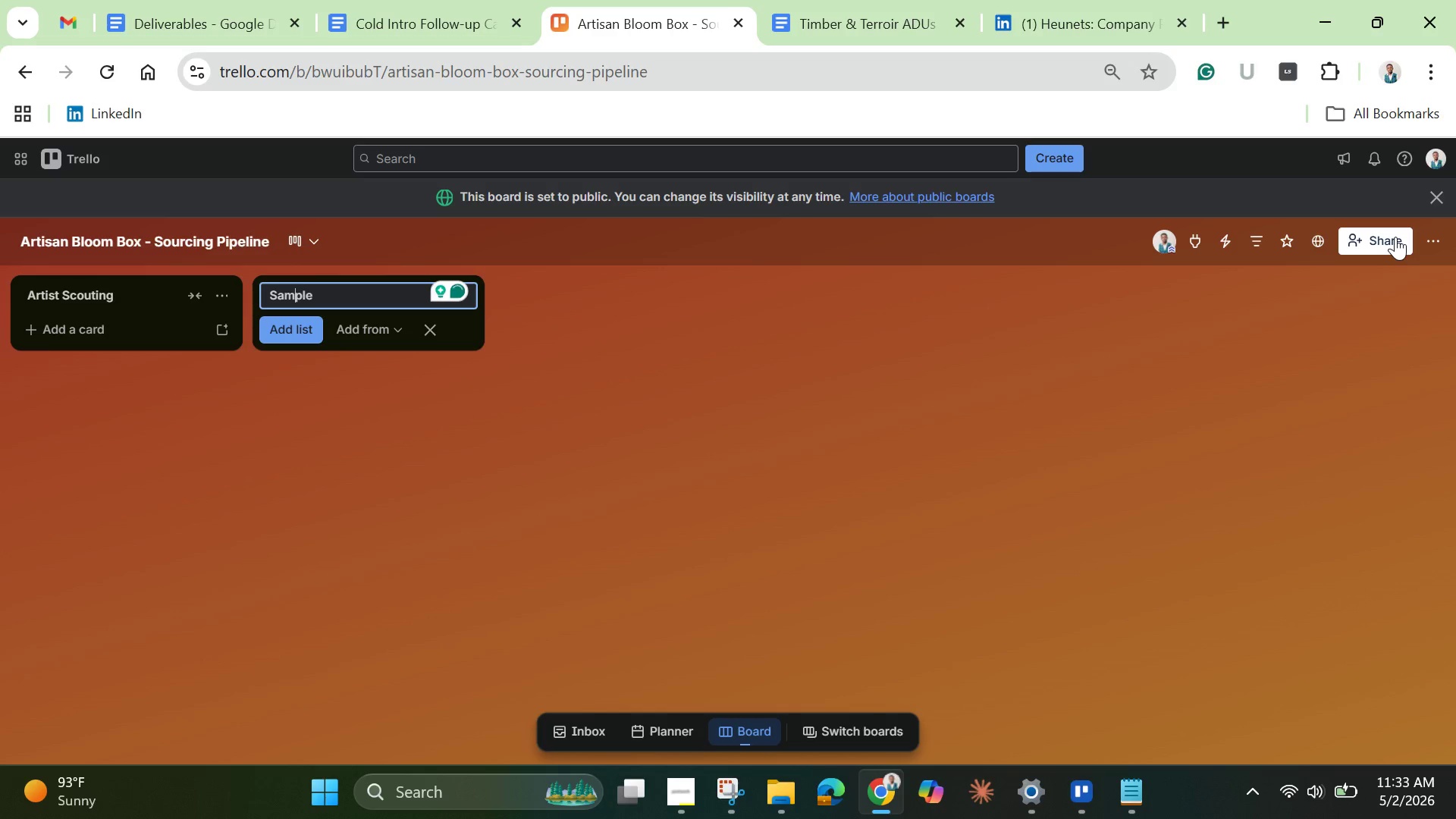 
key(ArrowRight)
 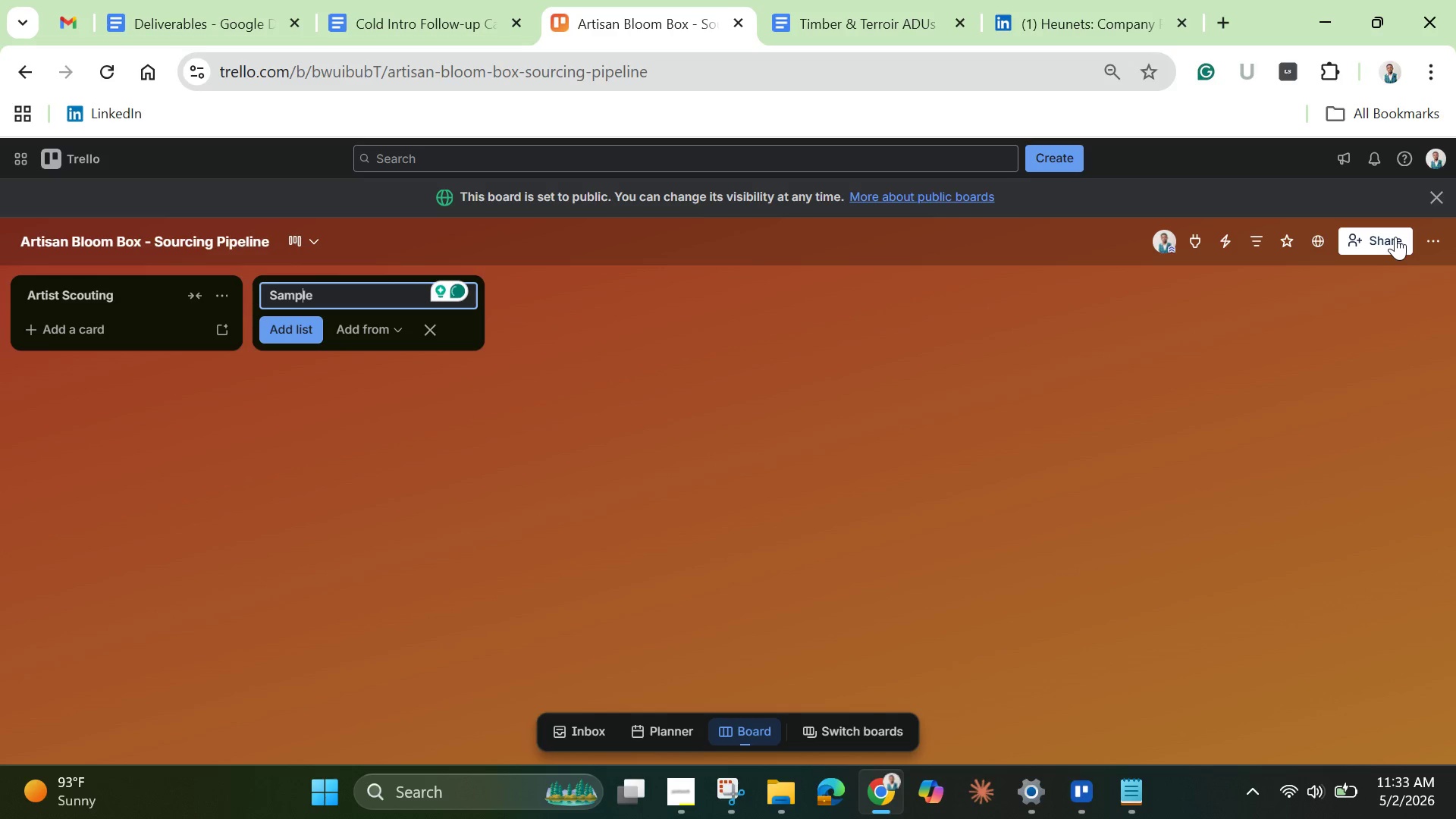 
key(ArrowRight)
 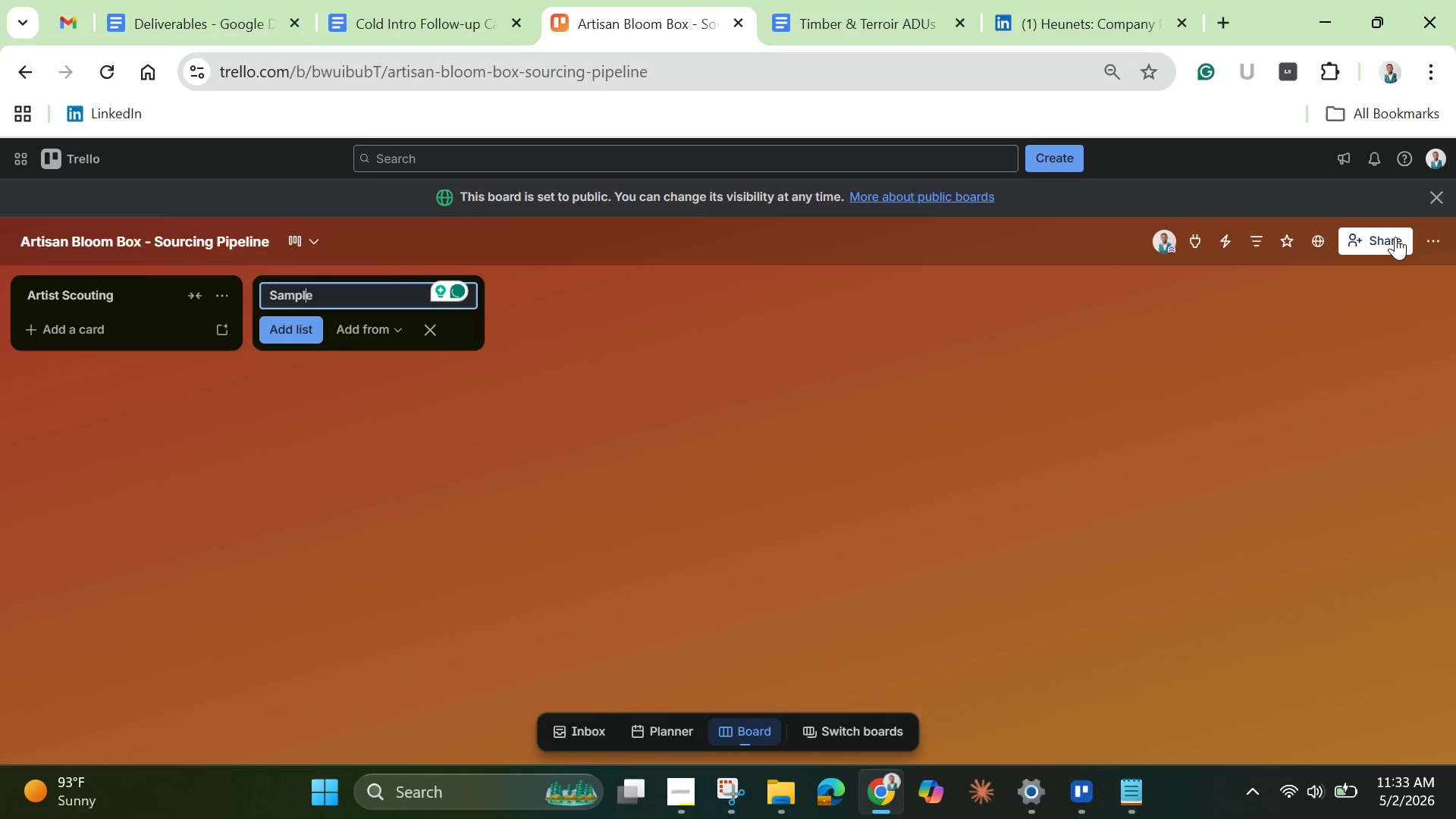 
key(ArrowRight)
 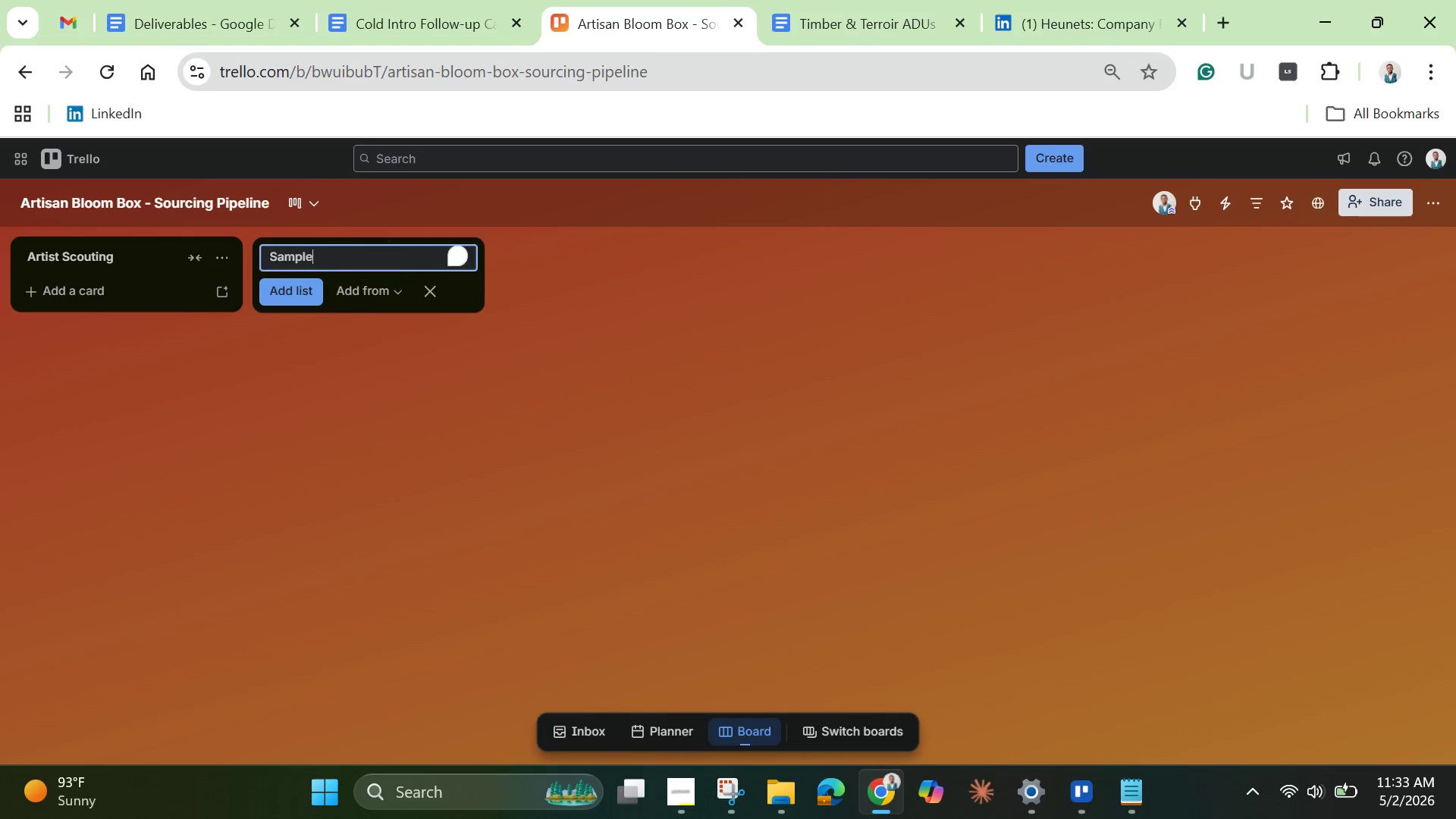 
type( Requested )
 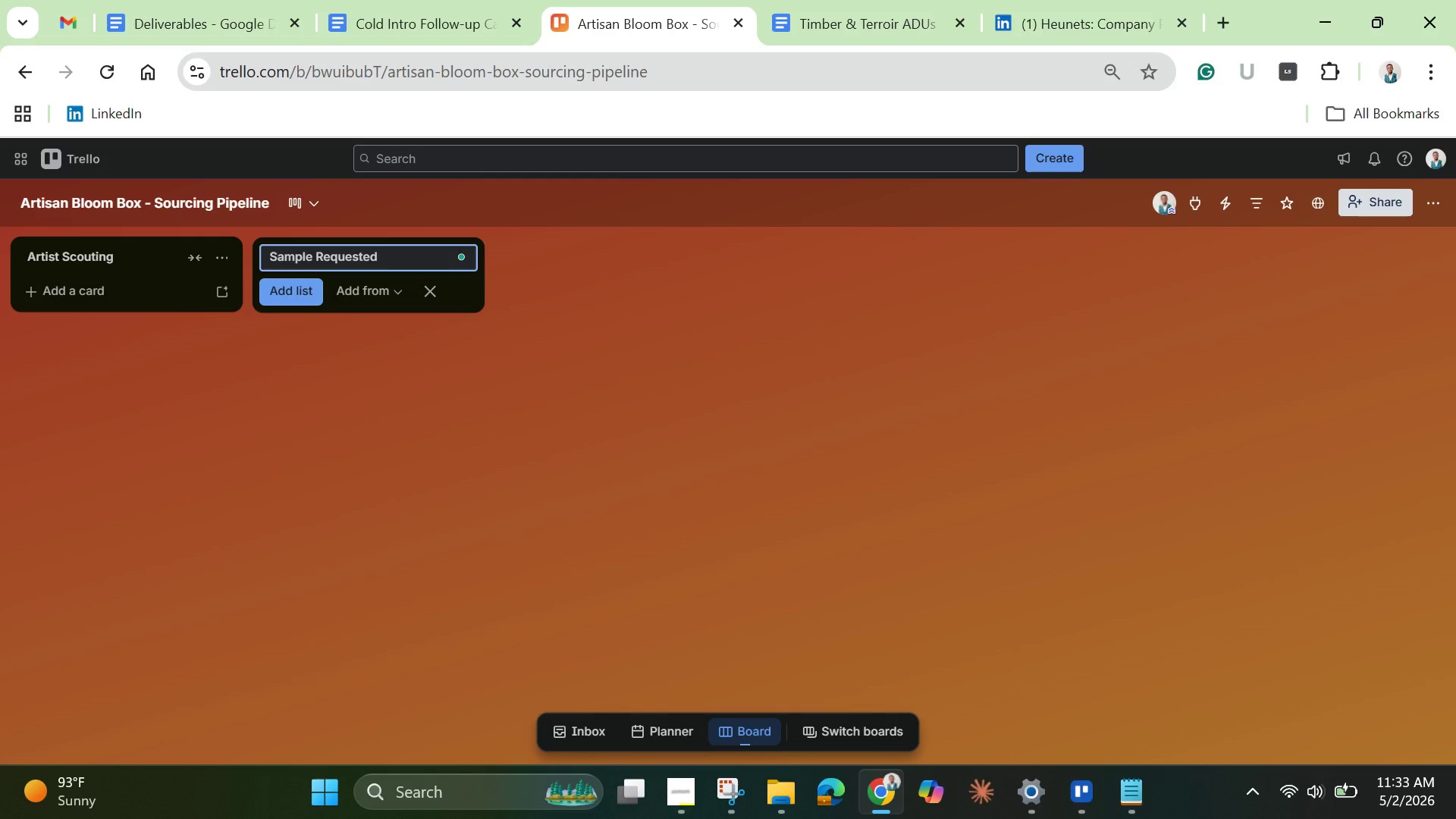 
key(Enter)
 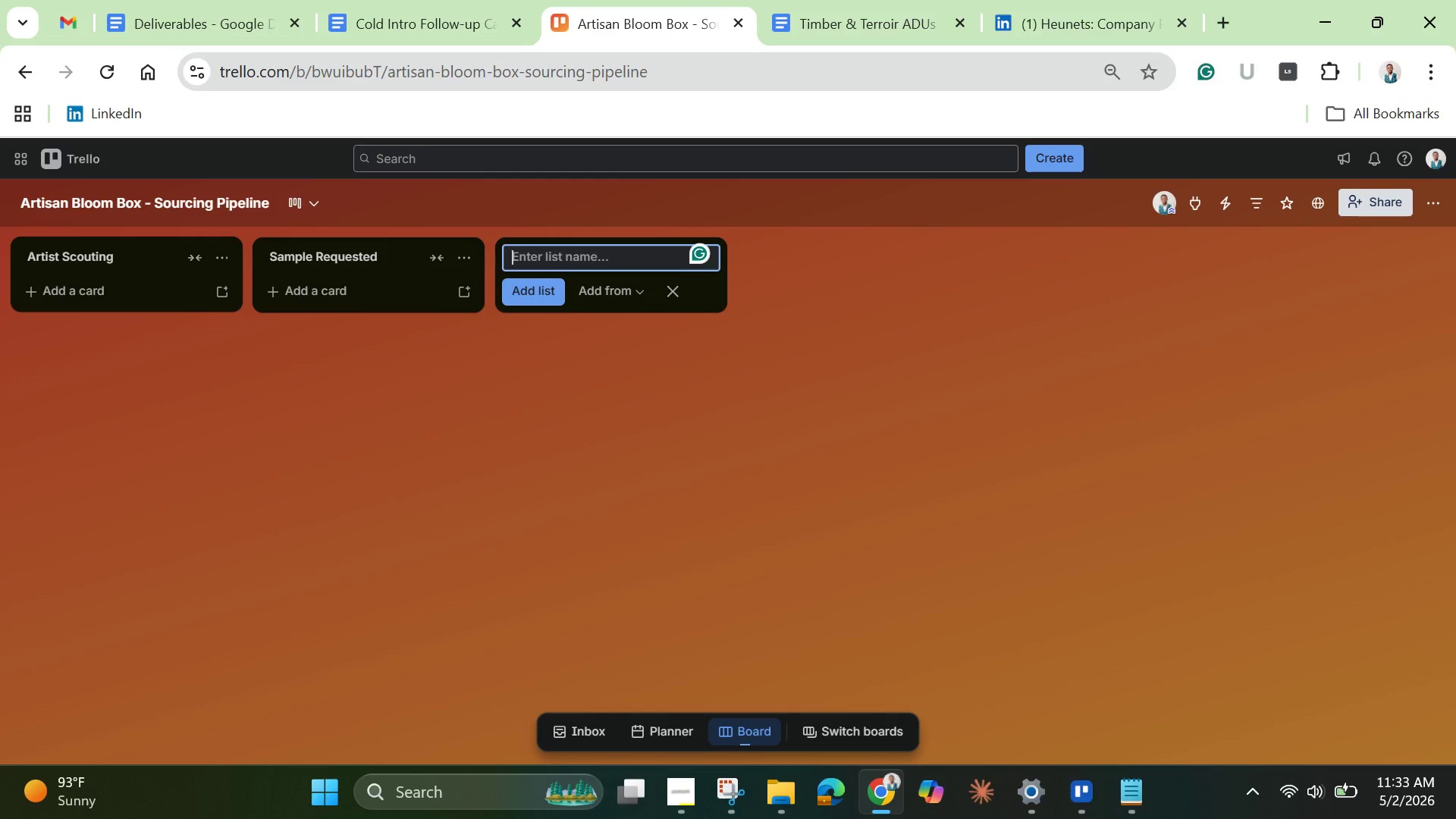 
type(Quality Review)
 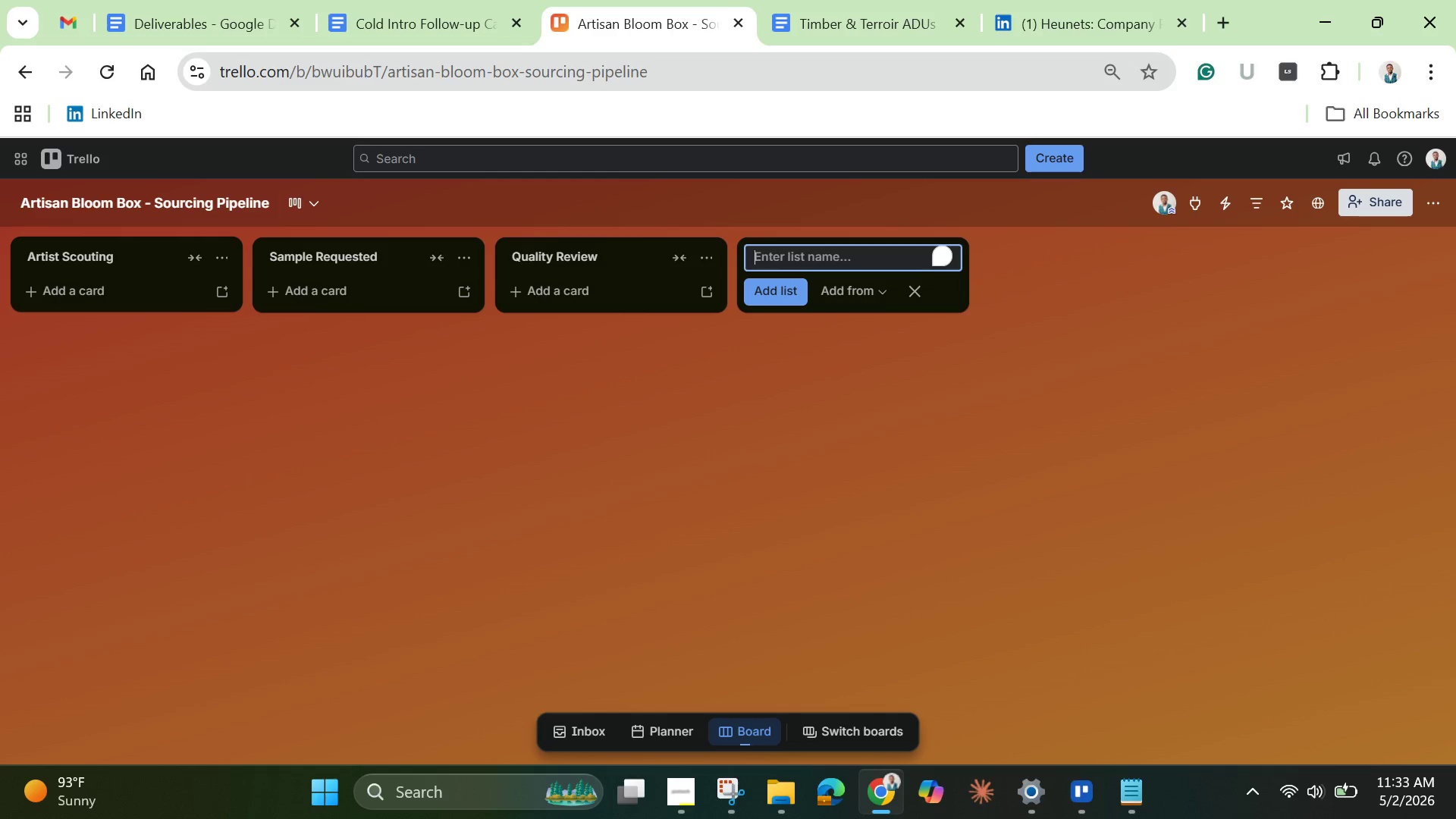 
 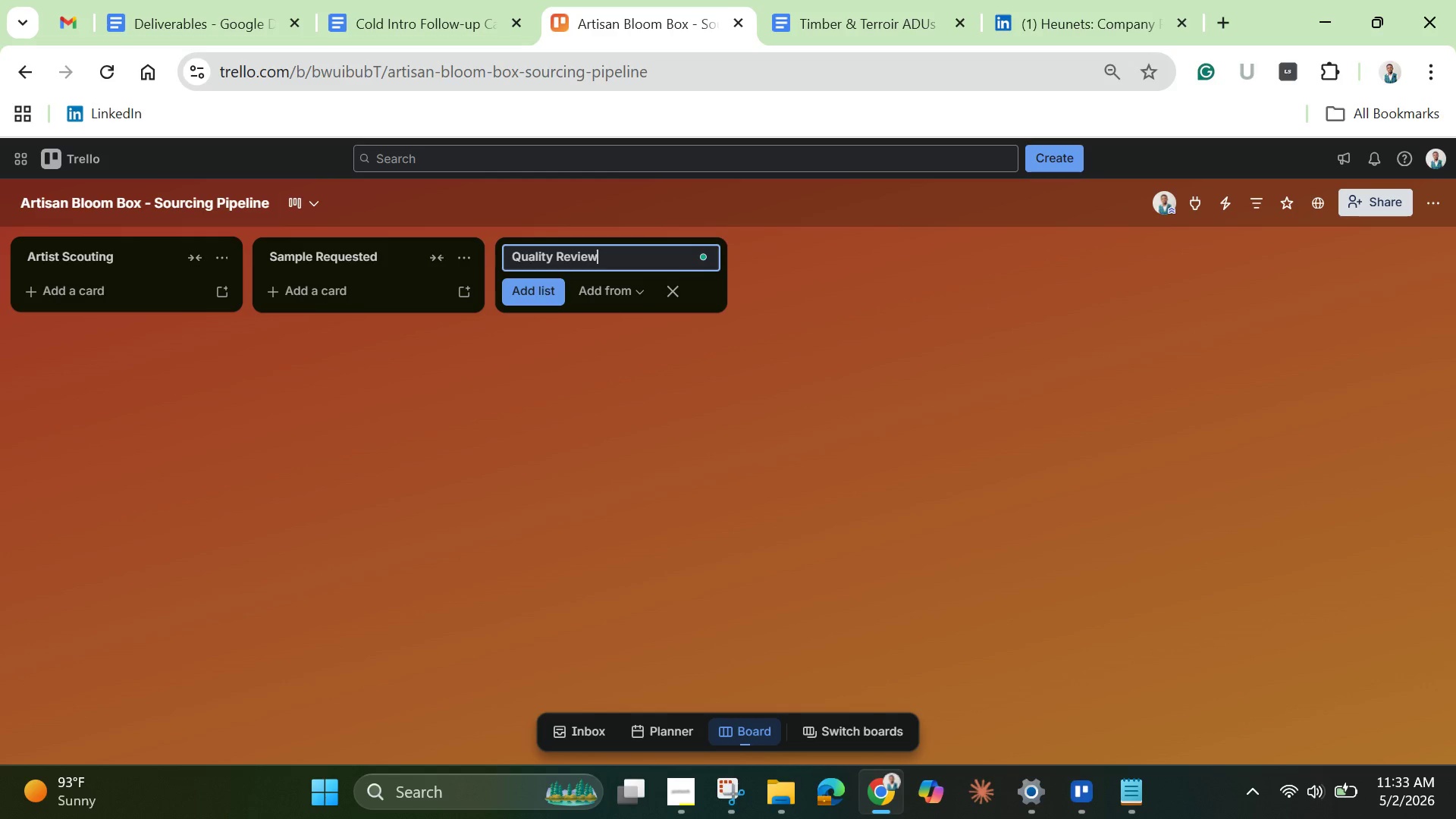 
key(Enter)
 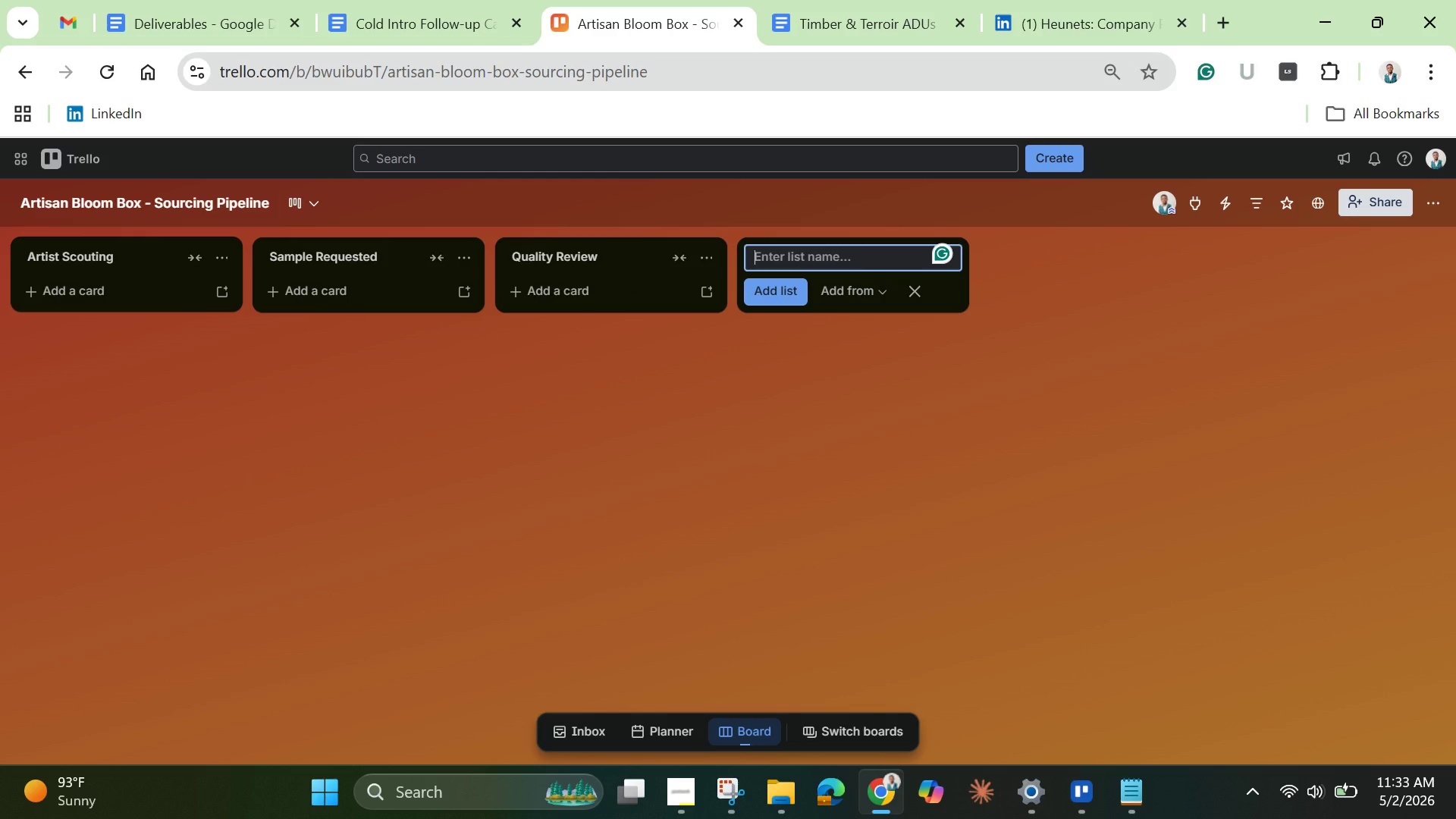 
type(Production)
 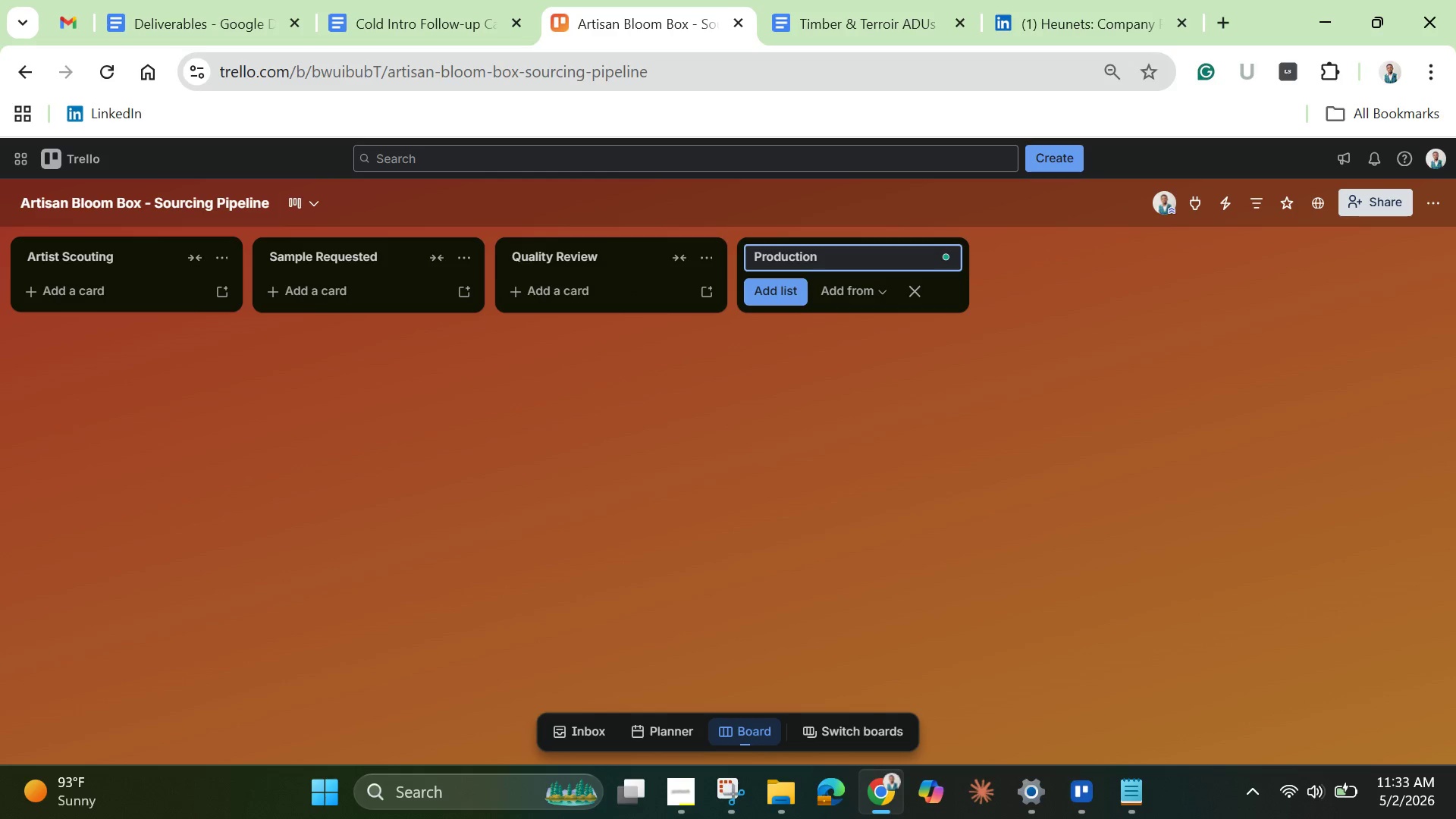 
key(Enter)
 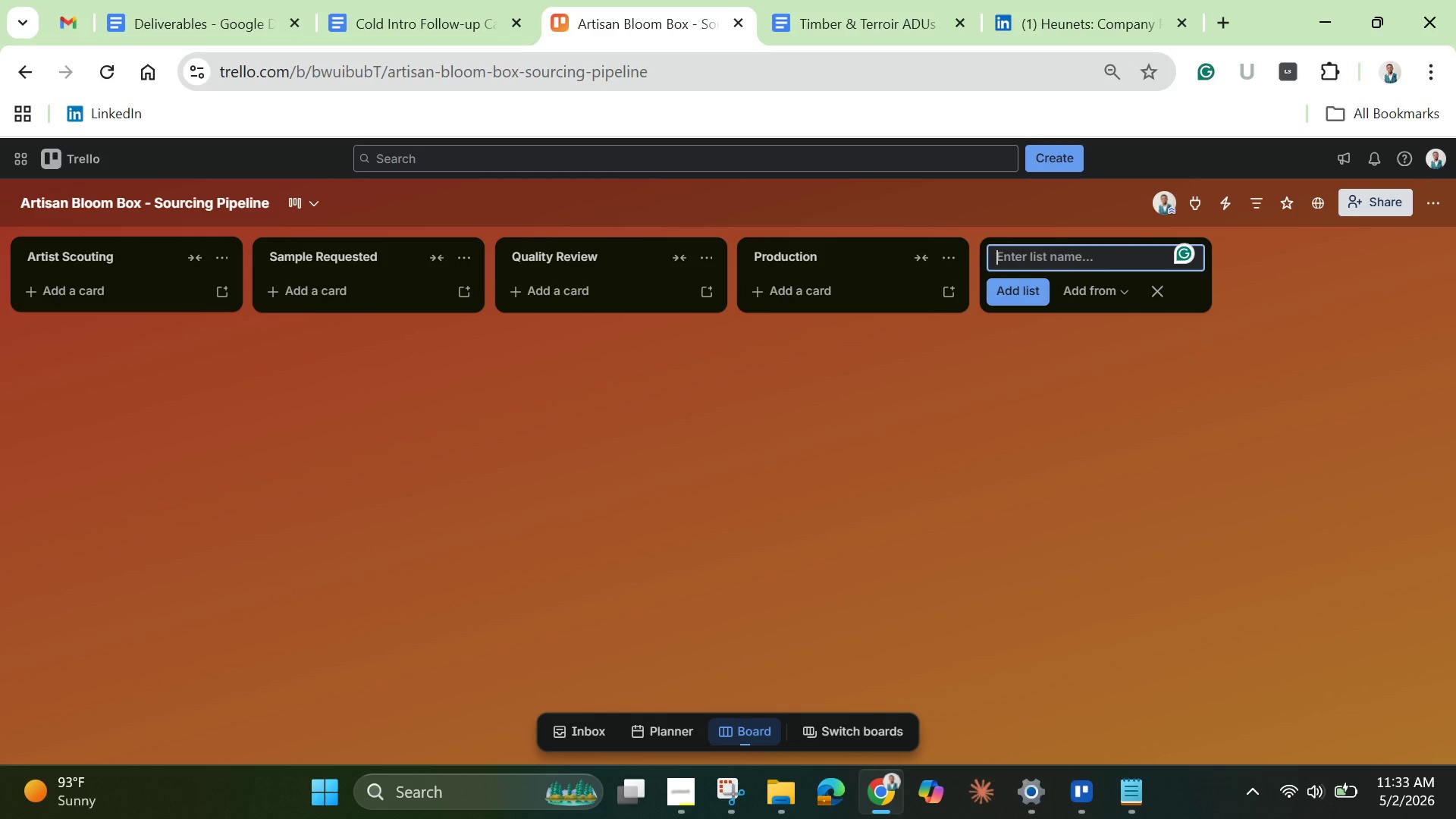 
type(Warehouse Transit)
 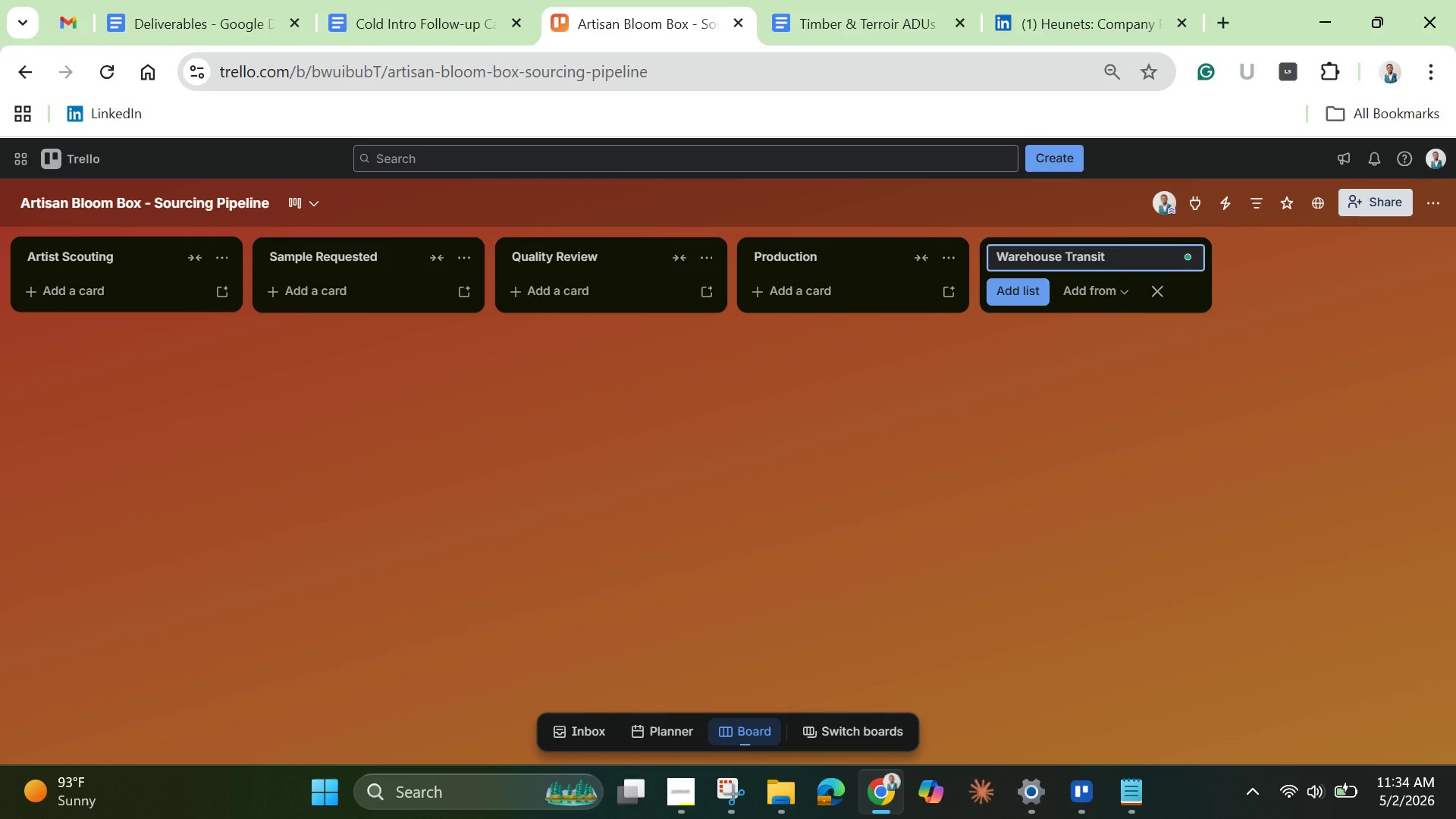 
key(Enter)
 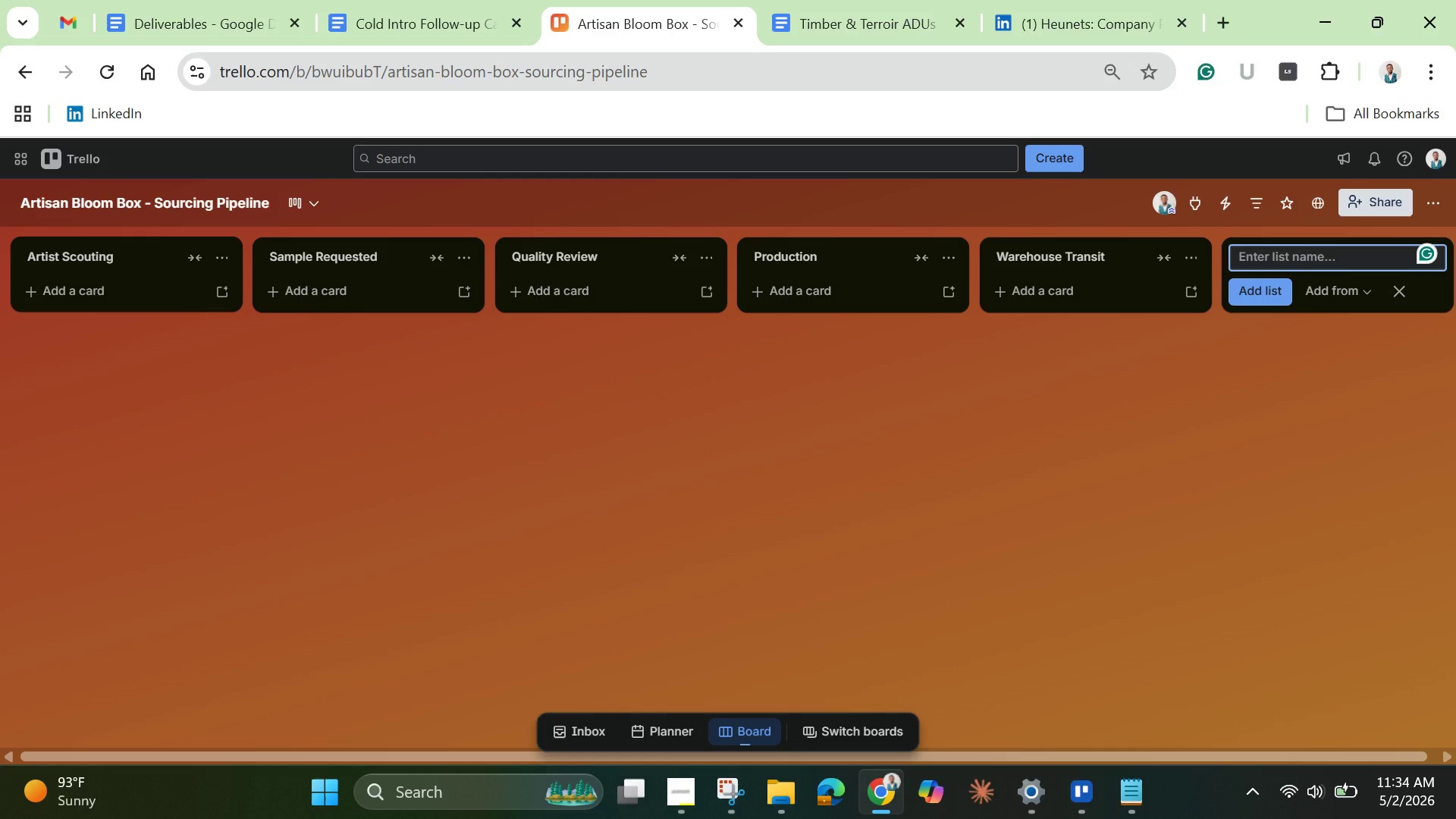 
type(Received)
 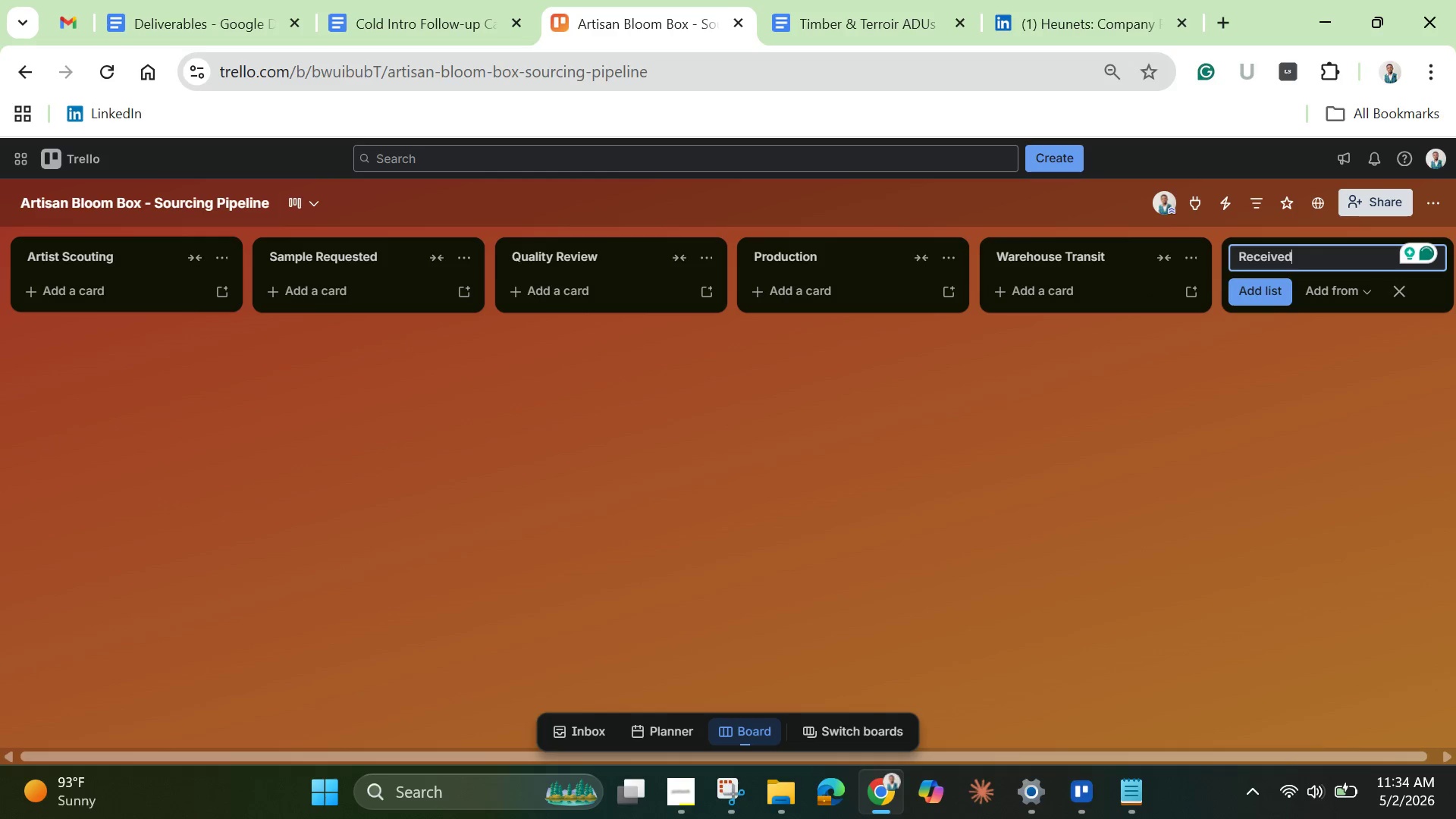 
key(Enter)
 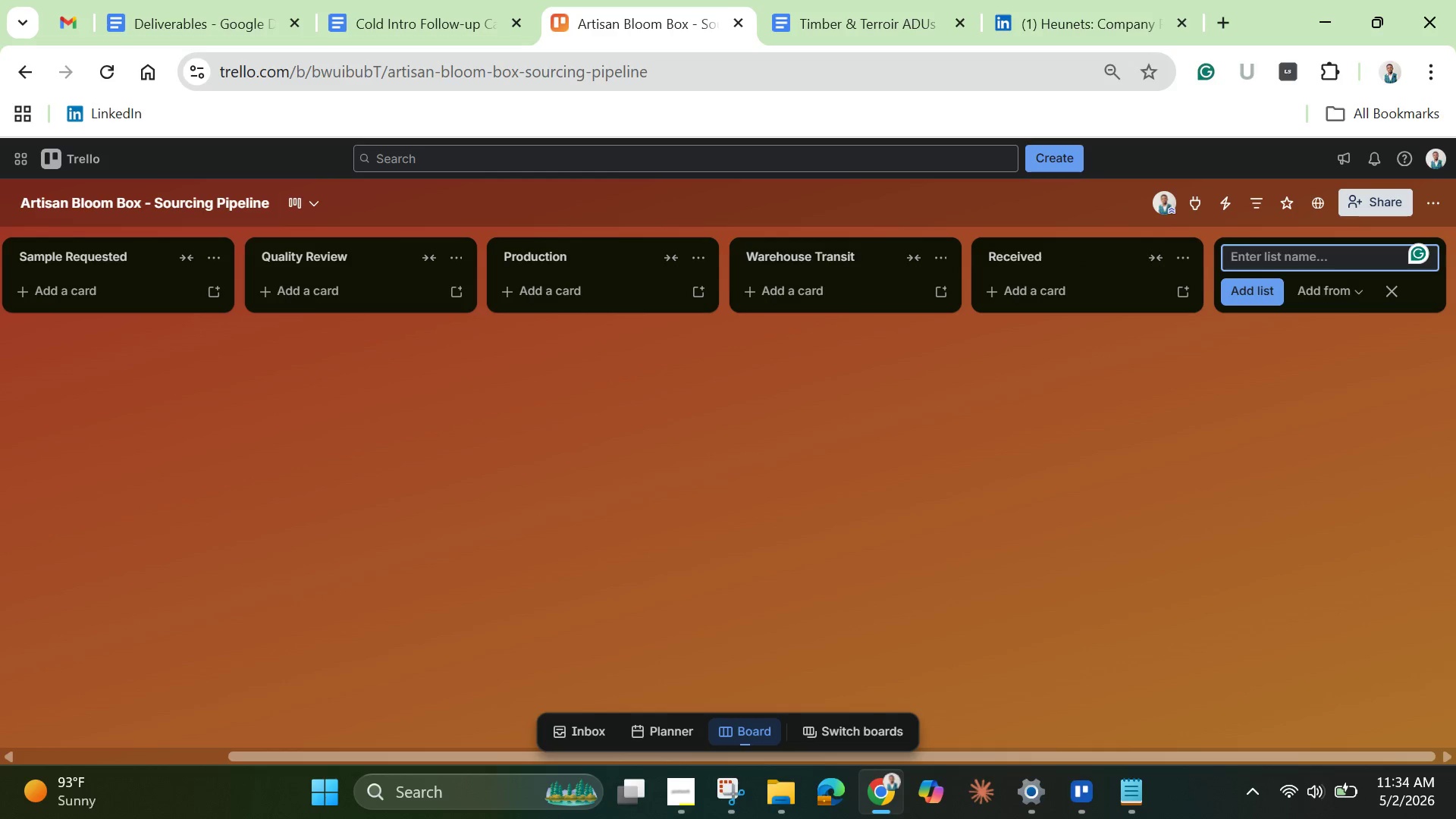 
type(Critical)
 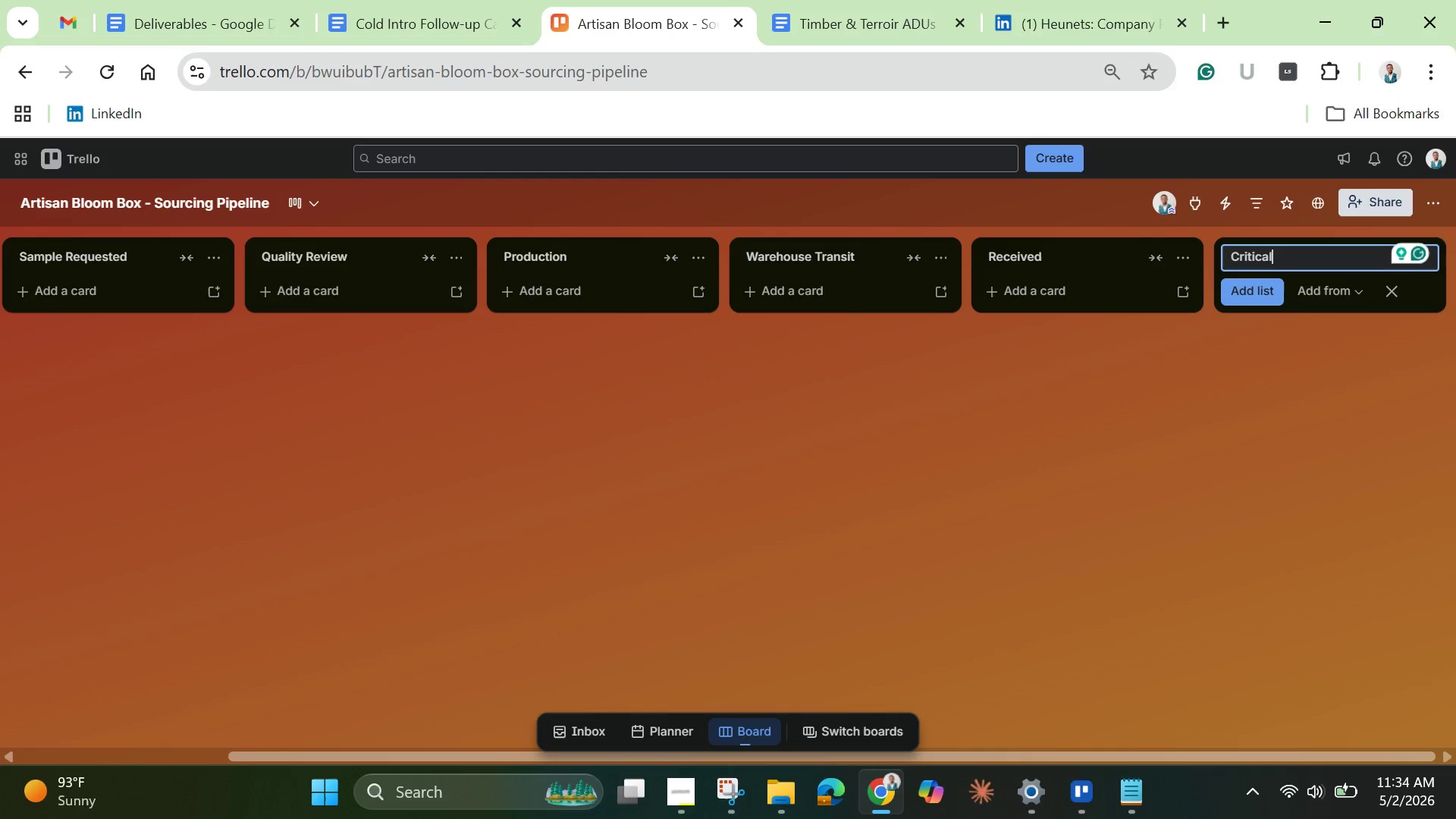 
key(Enter)
 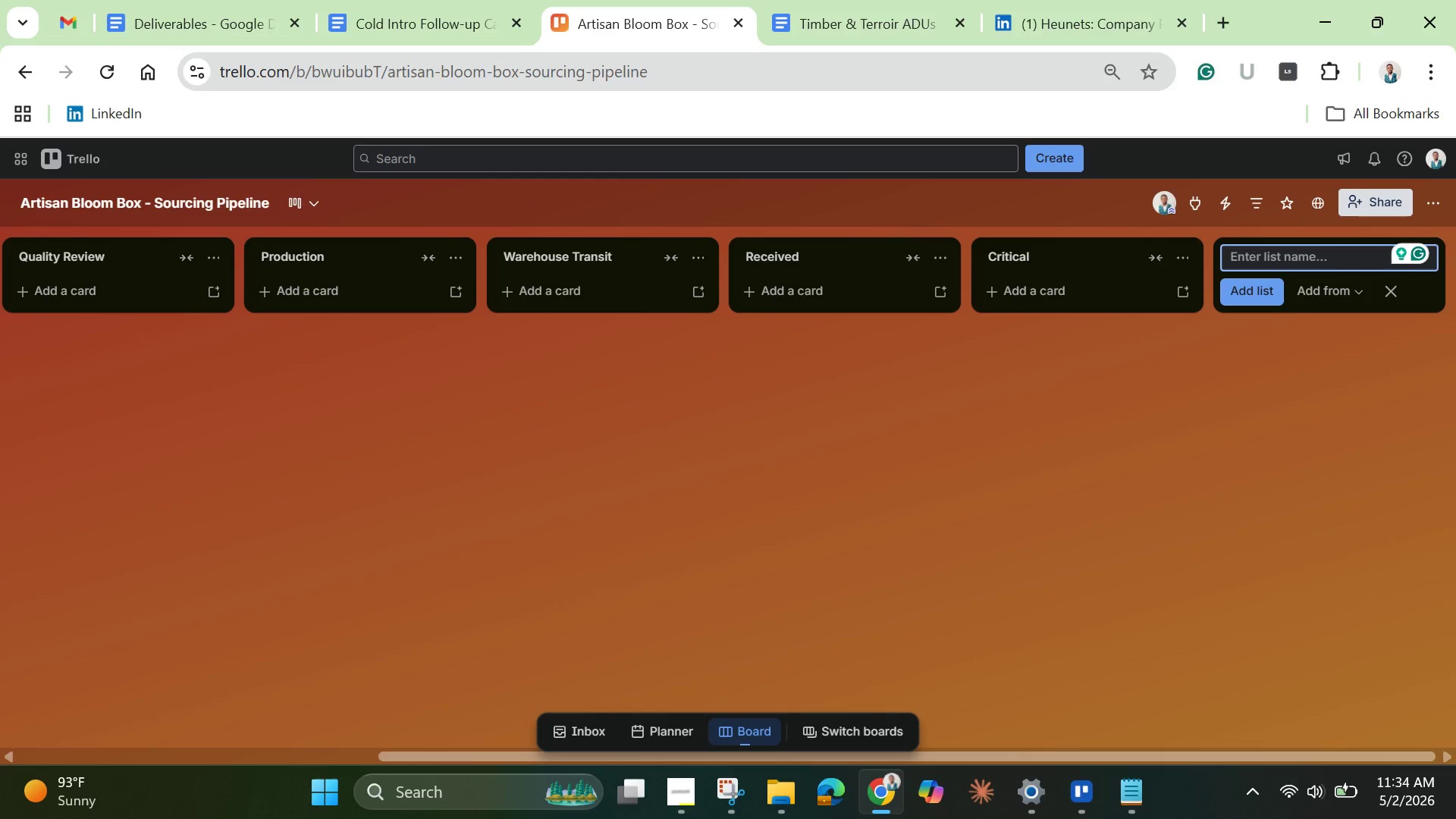 
wait(8.09)
 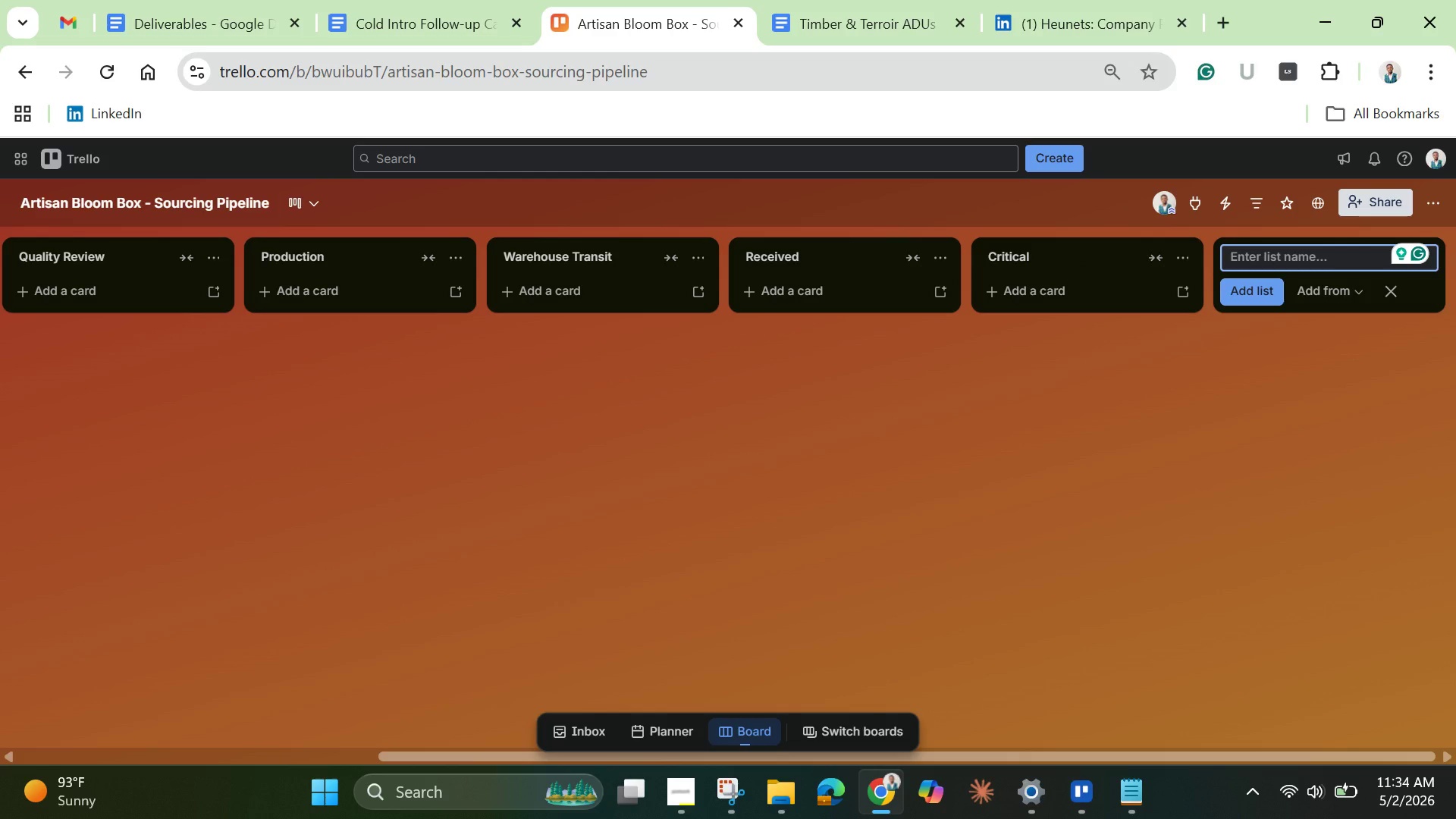 
left_click([1310, 469])
 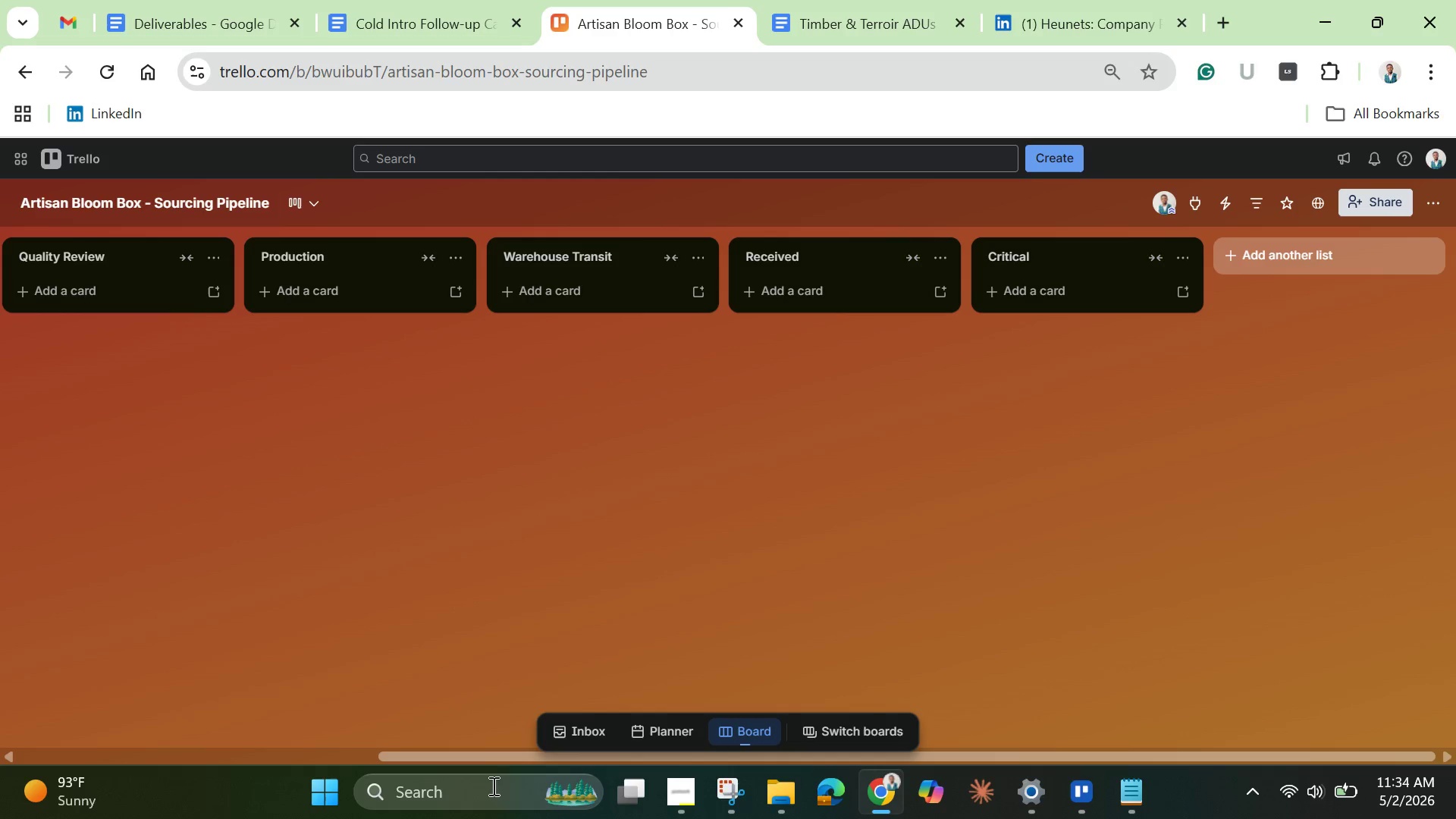 
left_click_drag(start_coordinate=[468, 748], to_coordinate=[0, 748])
 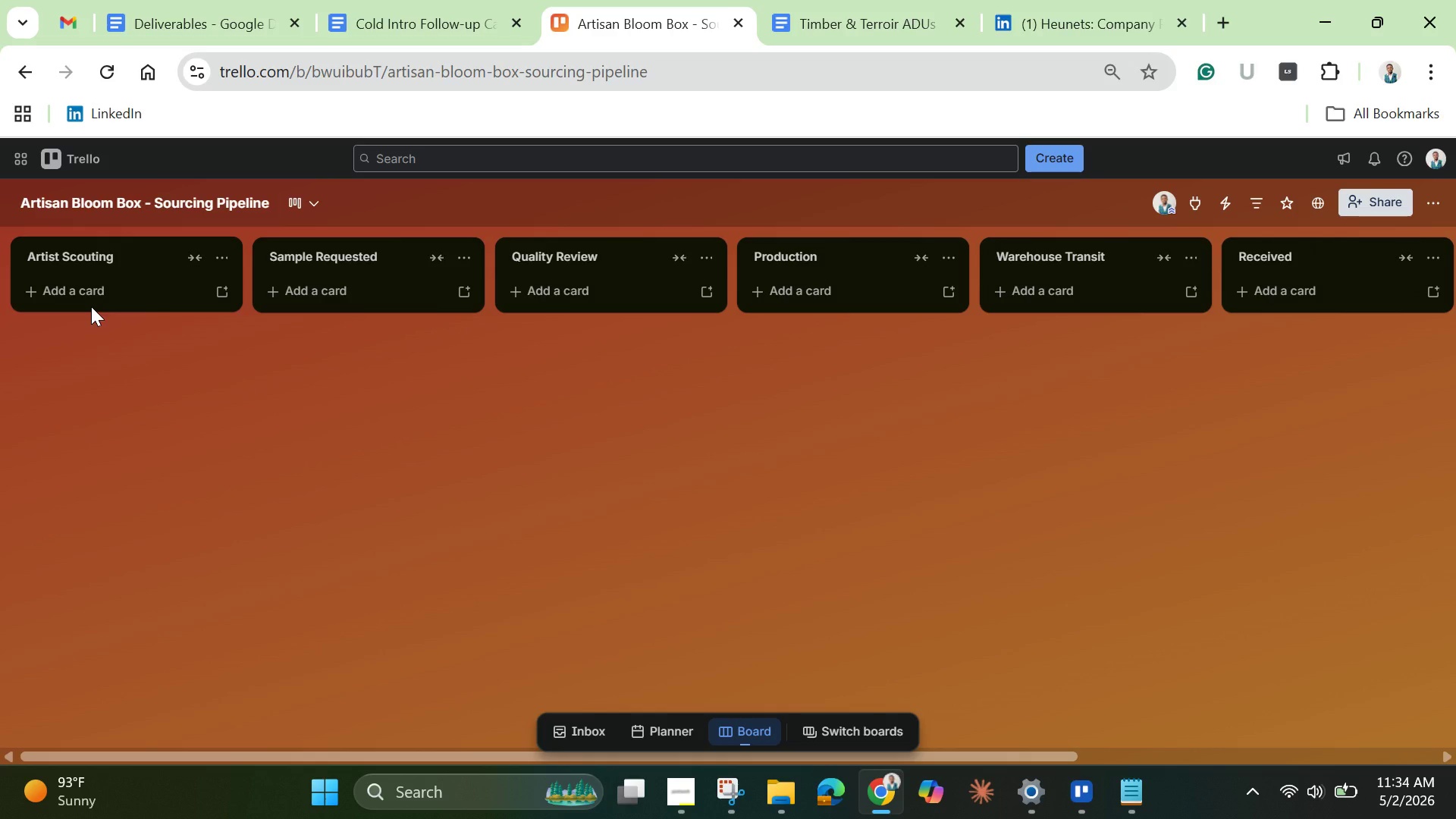 
wait(8.52)
 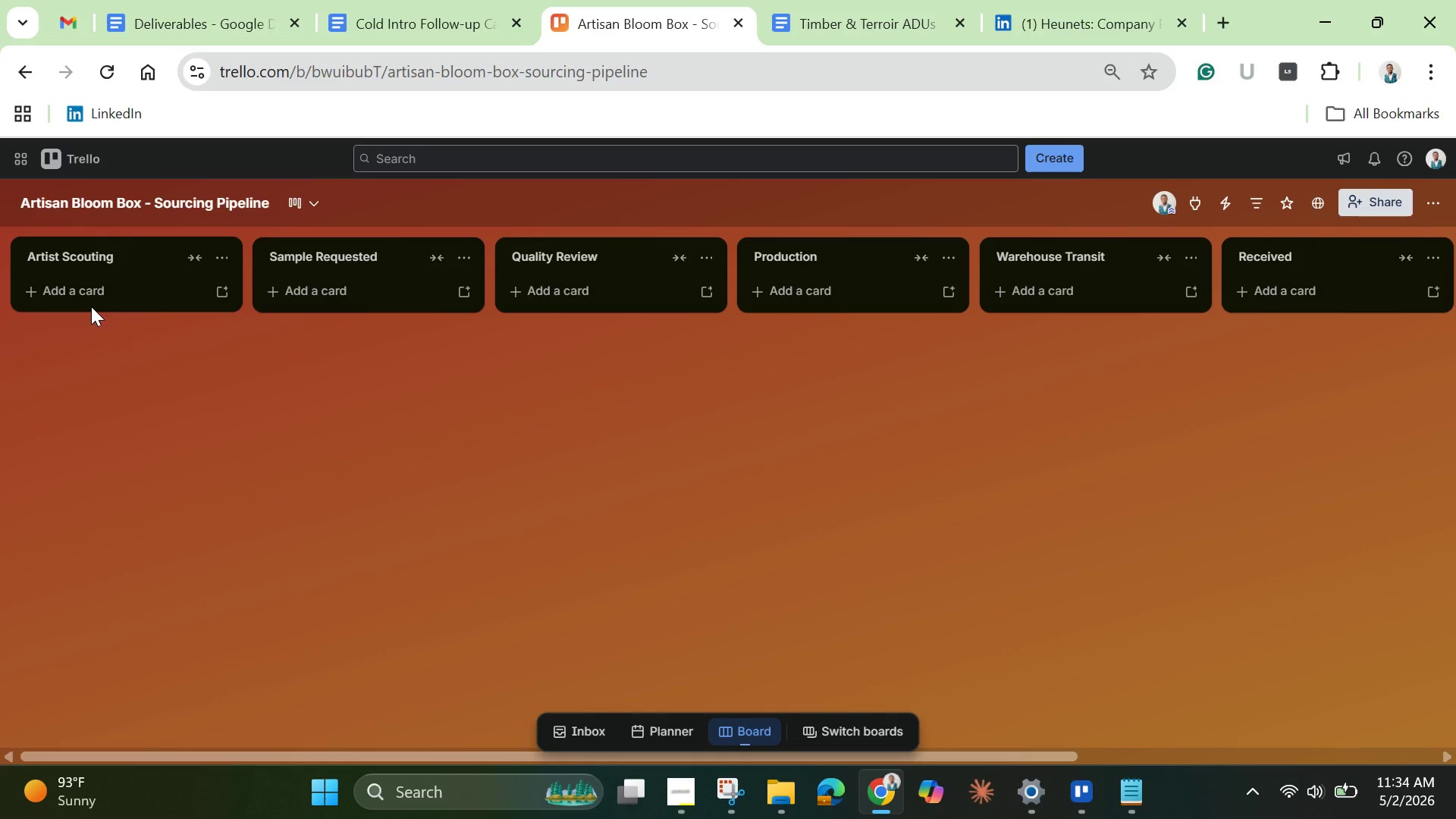 
left_click([1431, 196])
 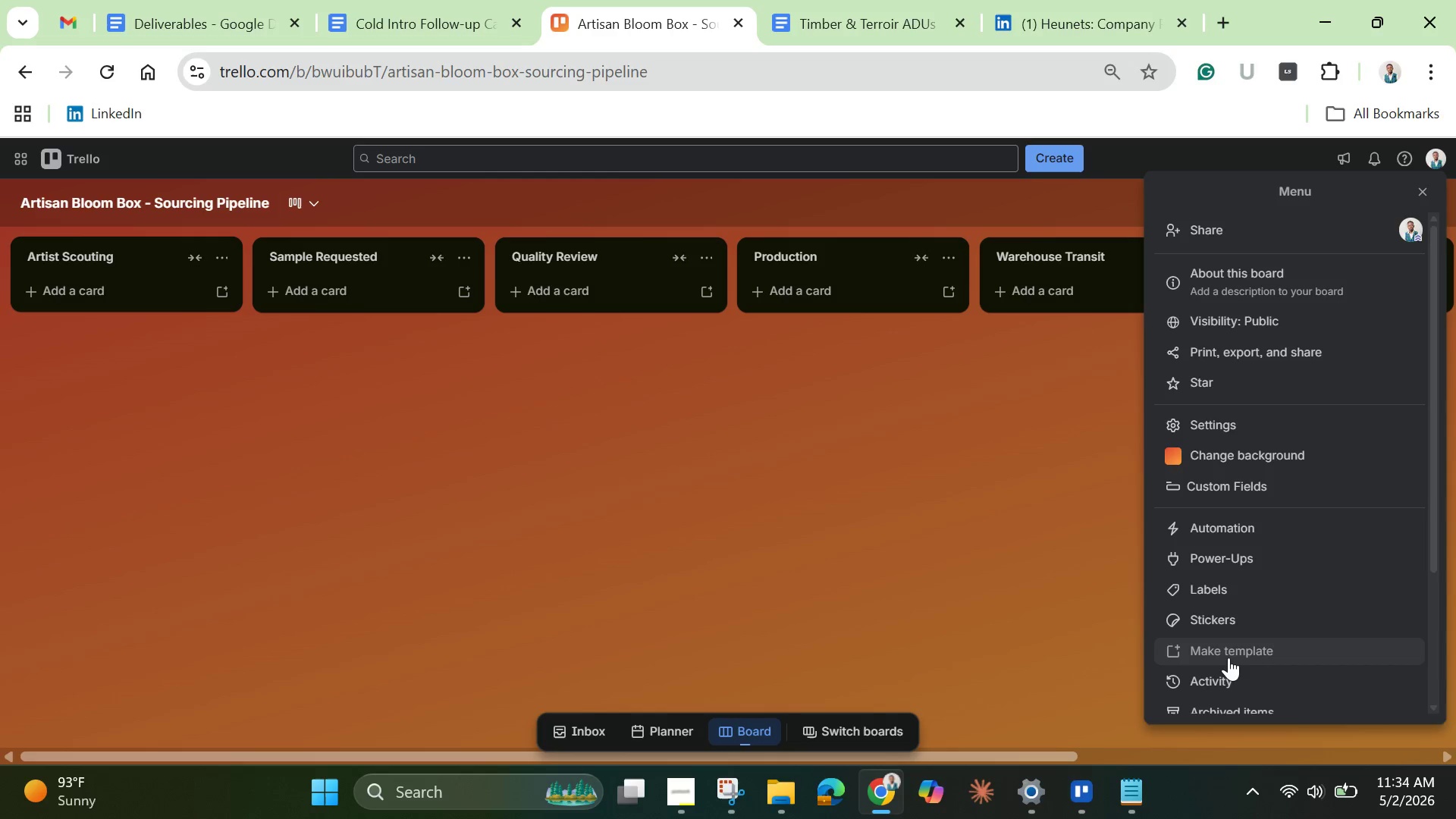 
wait(6.89)
 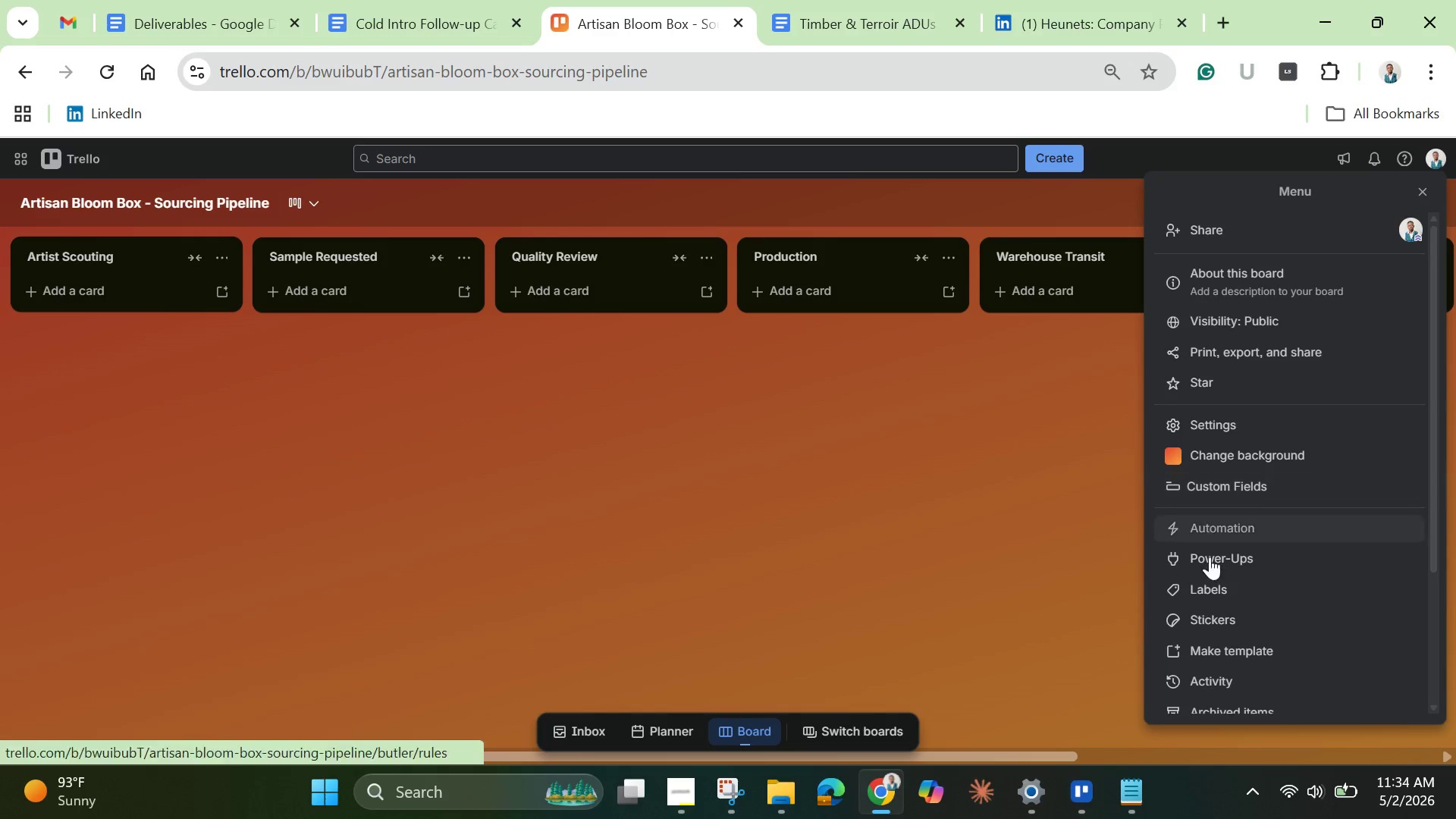 
left_click([1216, 485])
 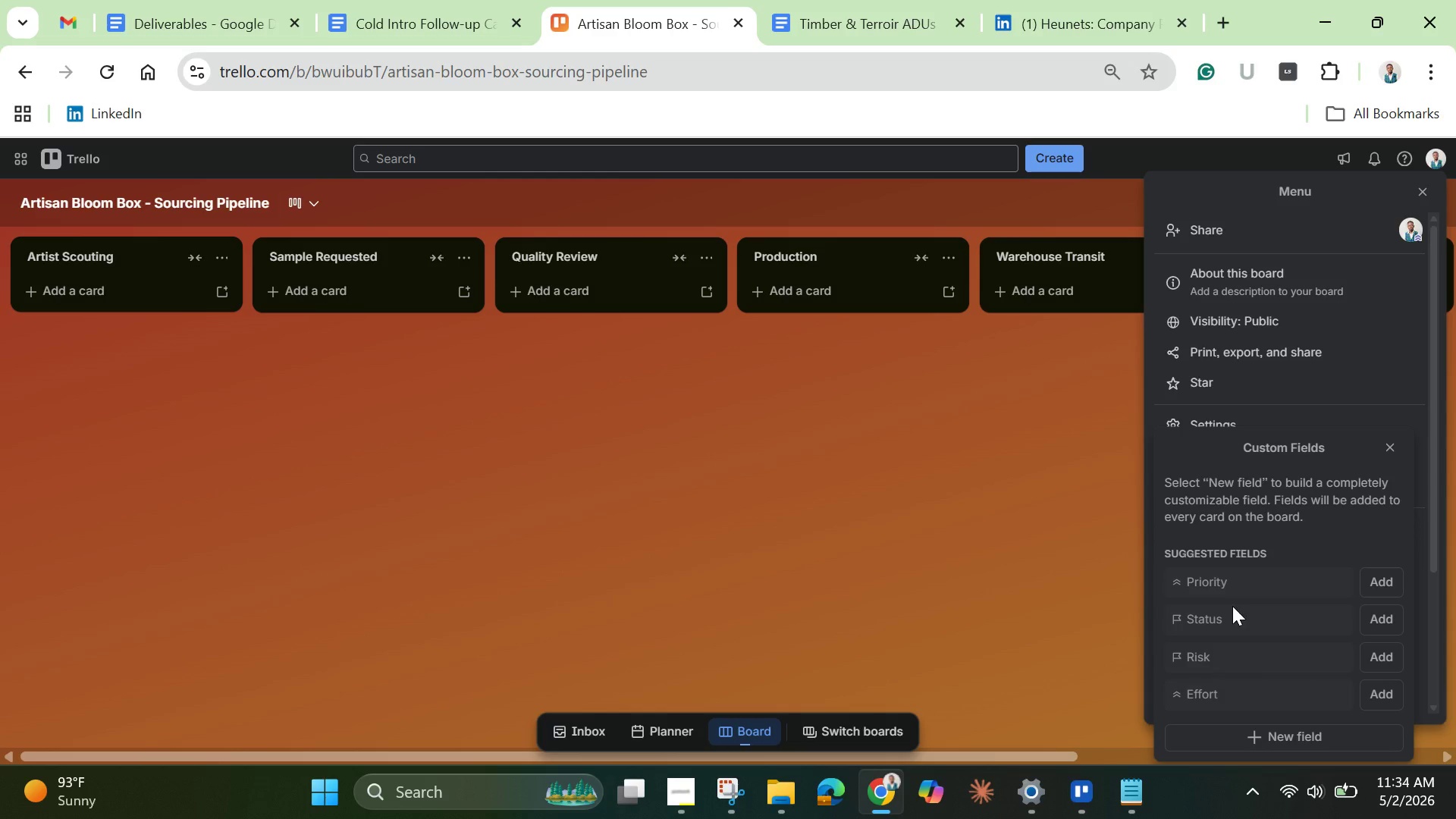 
left_click([1269, 735])
 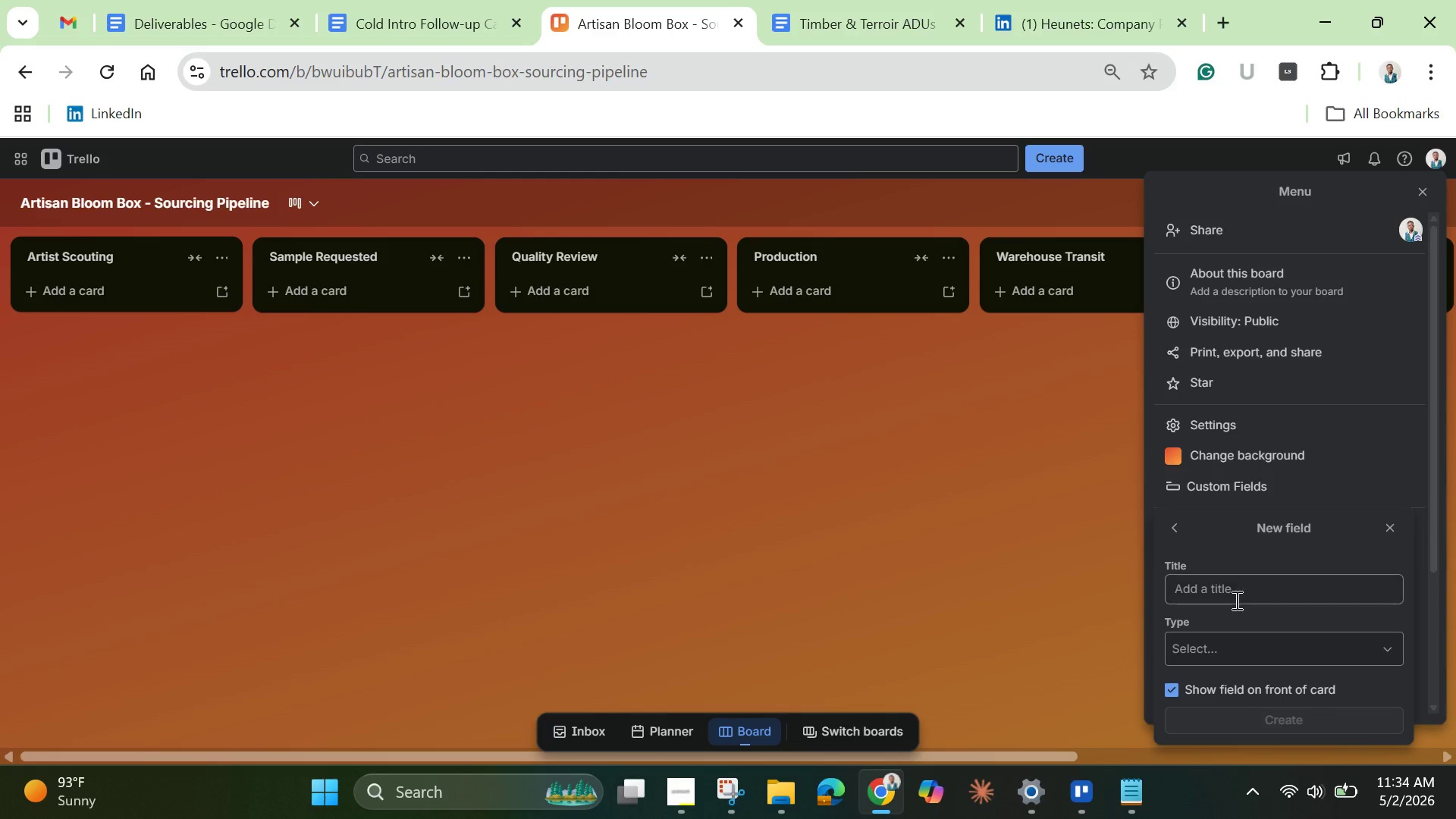 
left_click([1234, 582])
 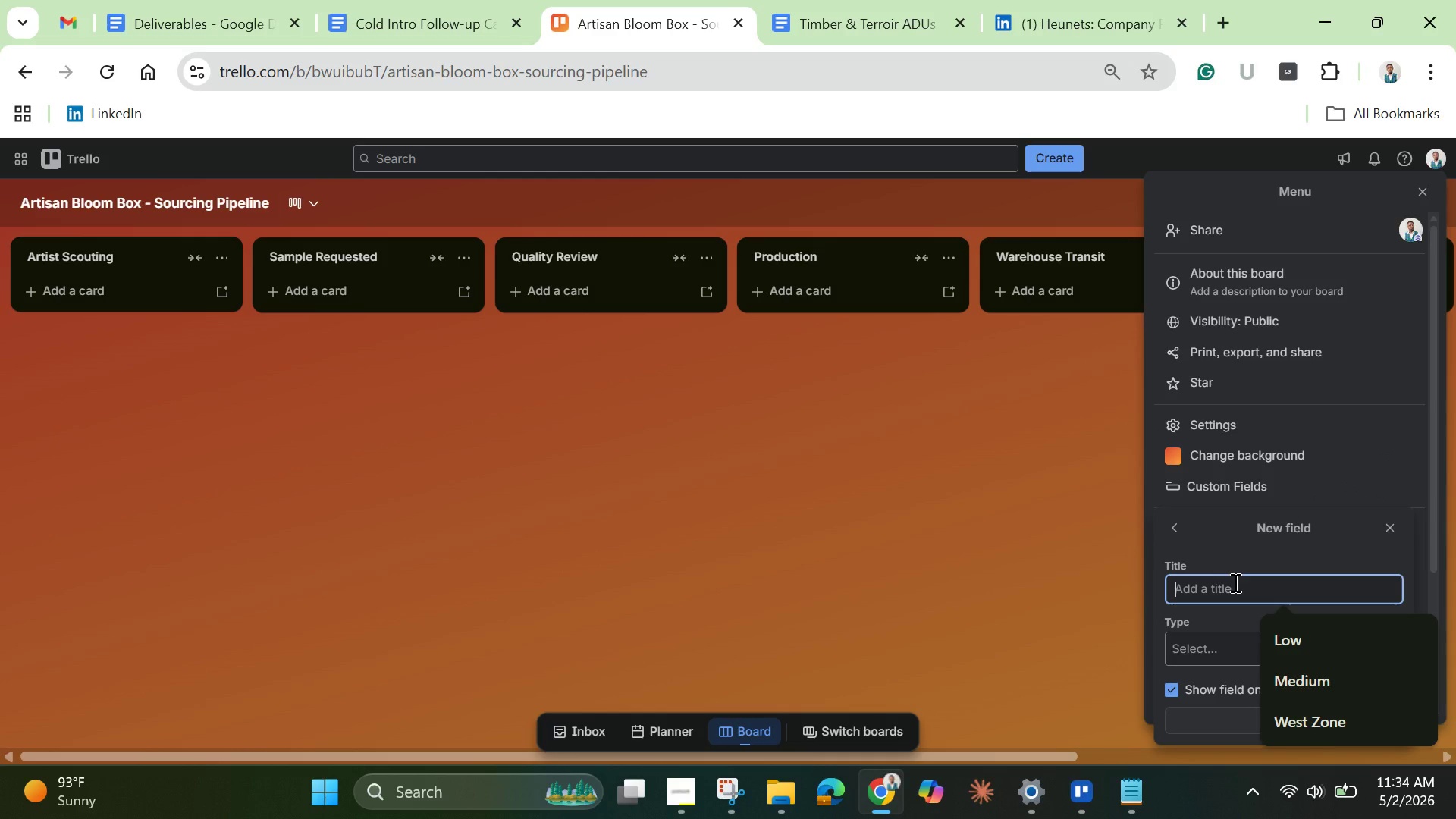 
type(Unit Cost)
 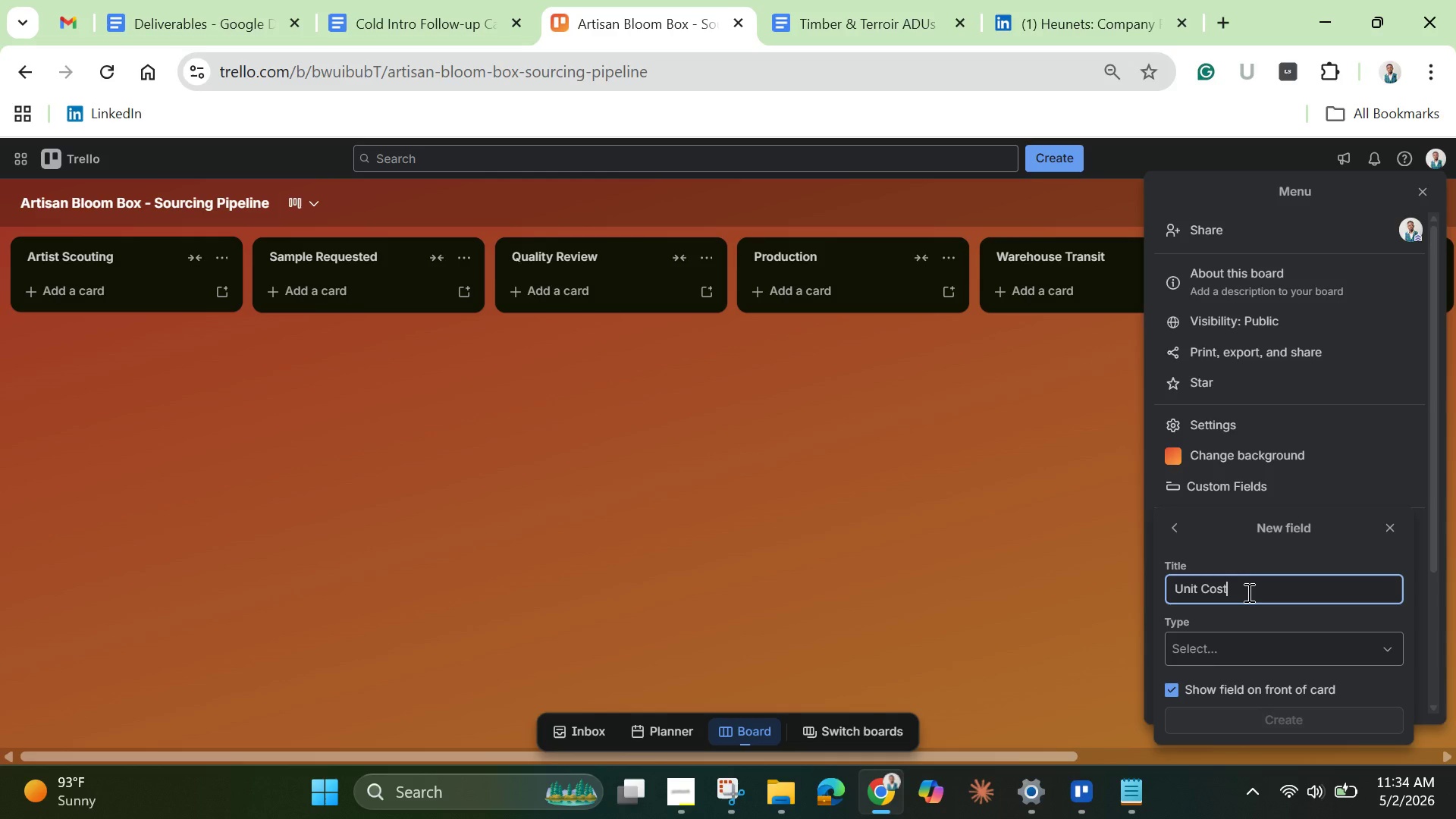 
left_click([1274, 659])
 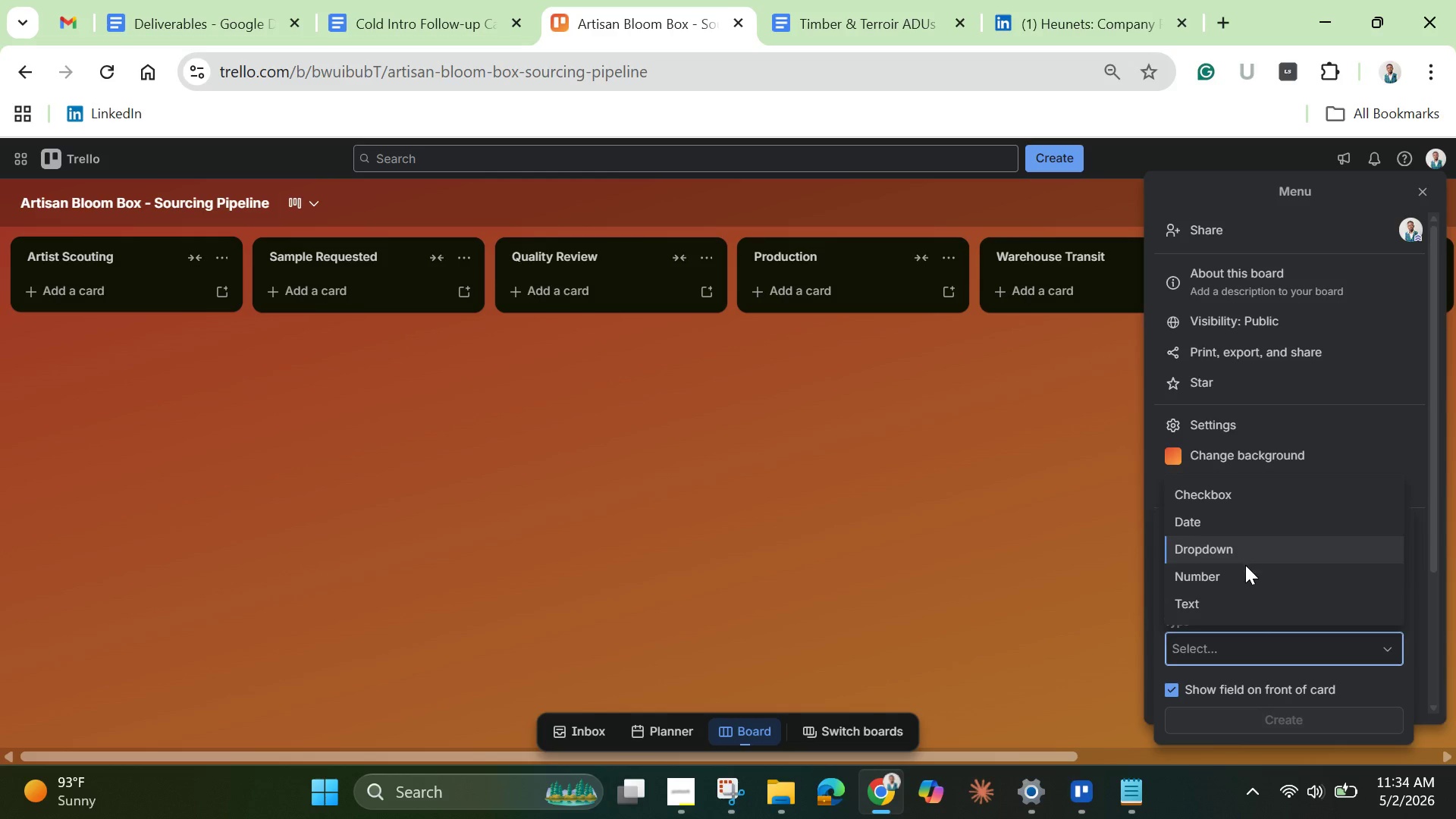 
left_click([1245, 568])
 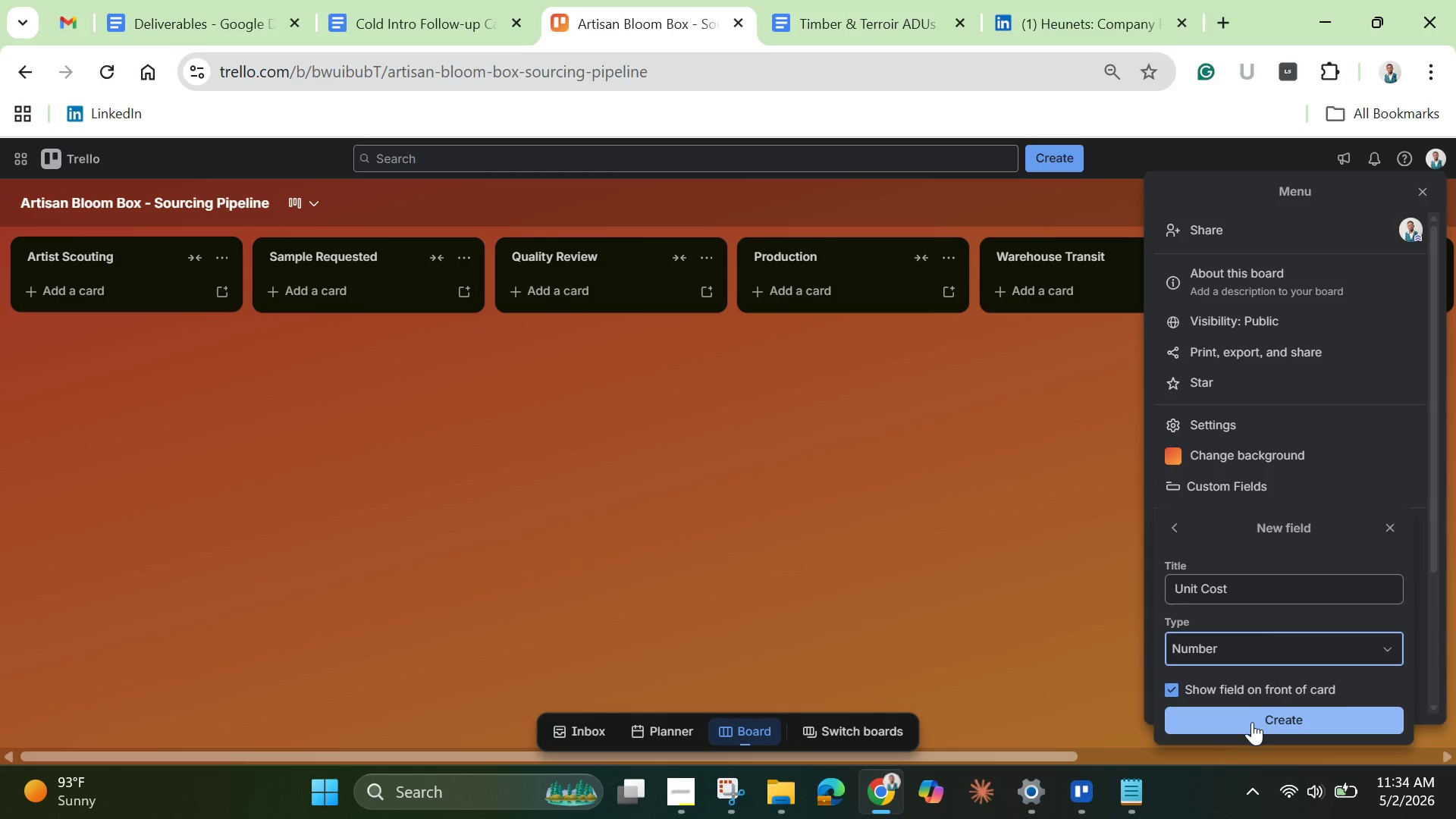 
left_click([1252, 722])
 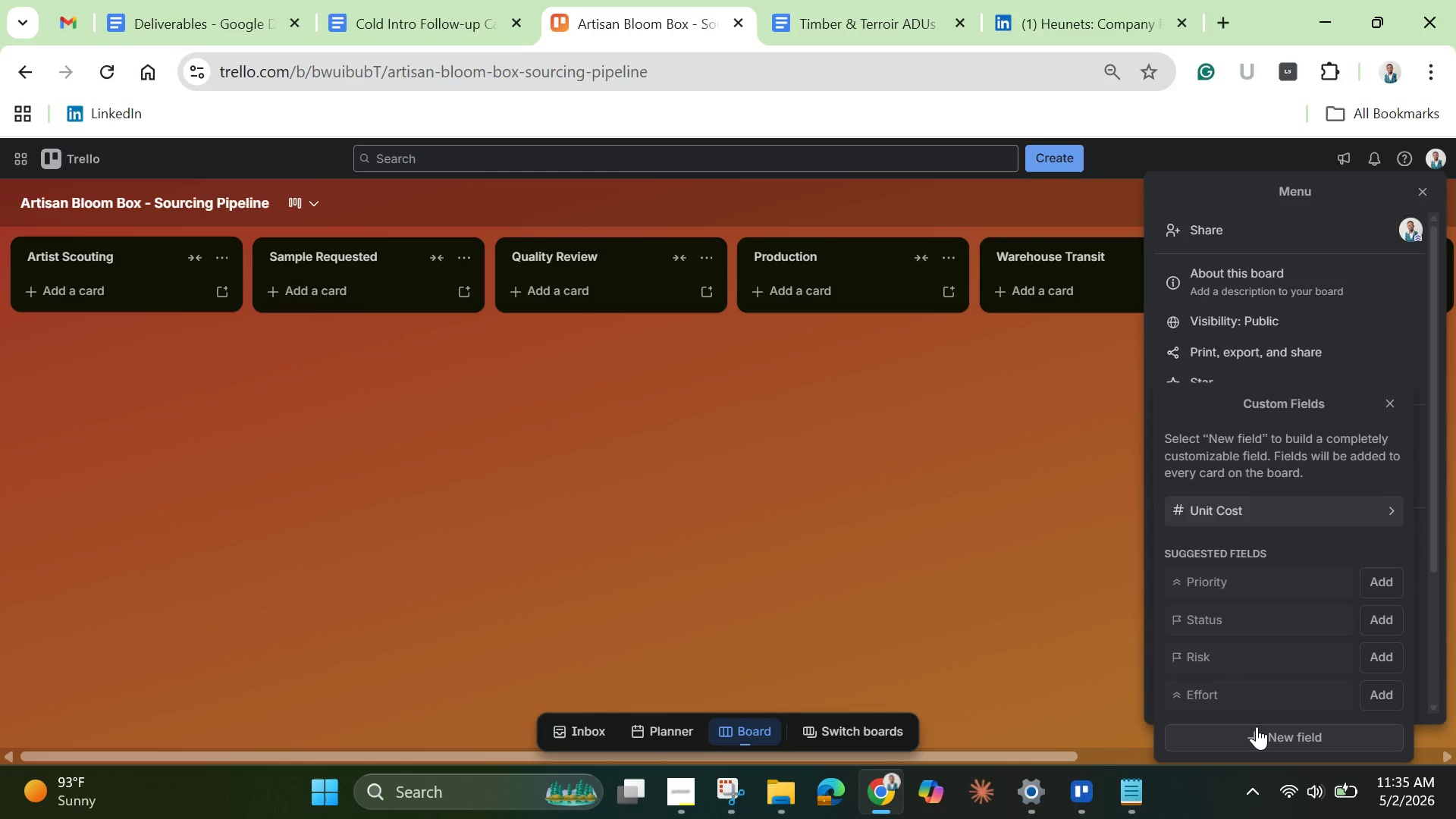 
left_click([1260, 734])
 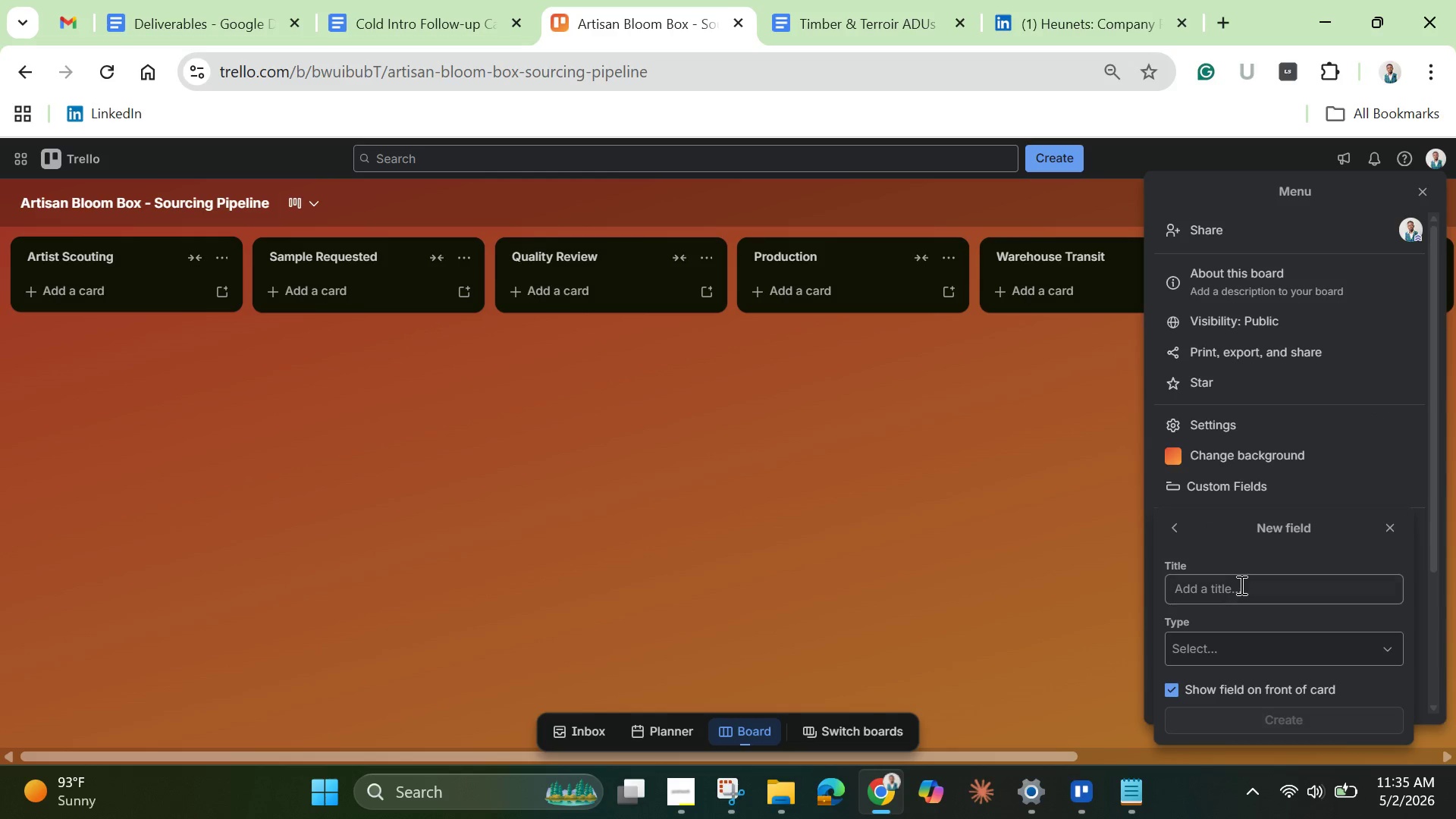 
left_click([1240, 585])
 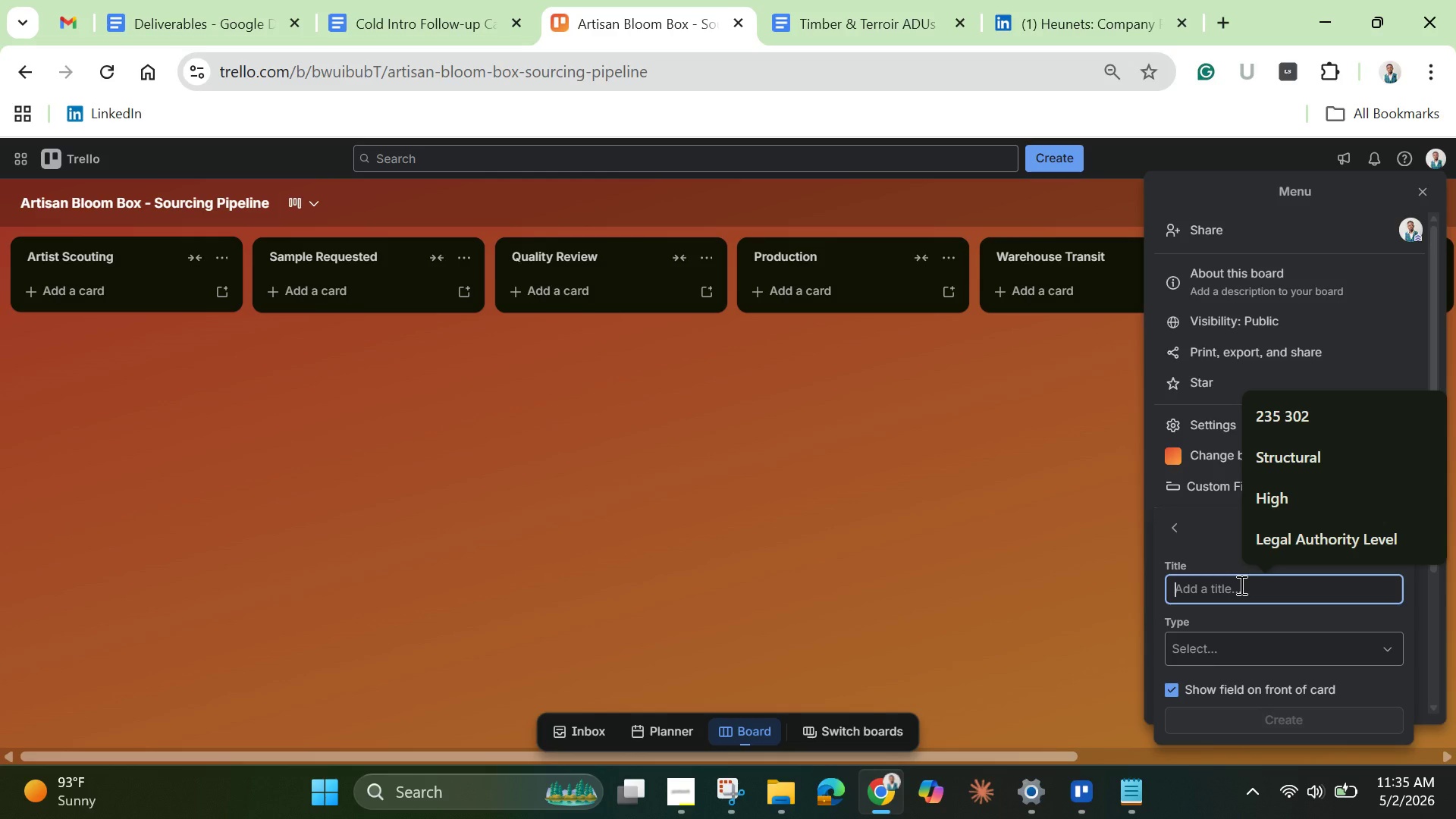 
type(MOQ)
 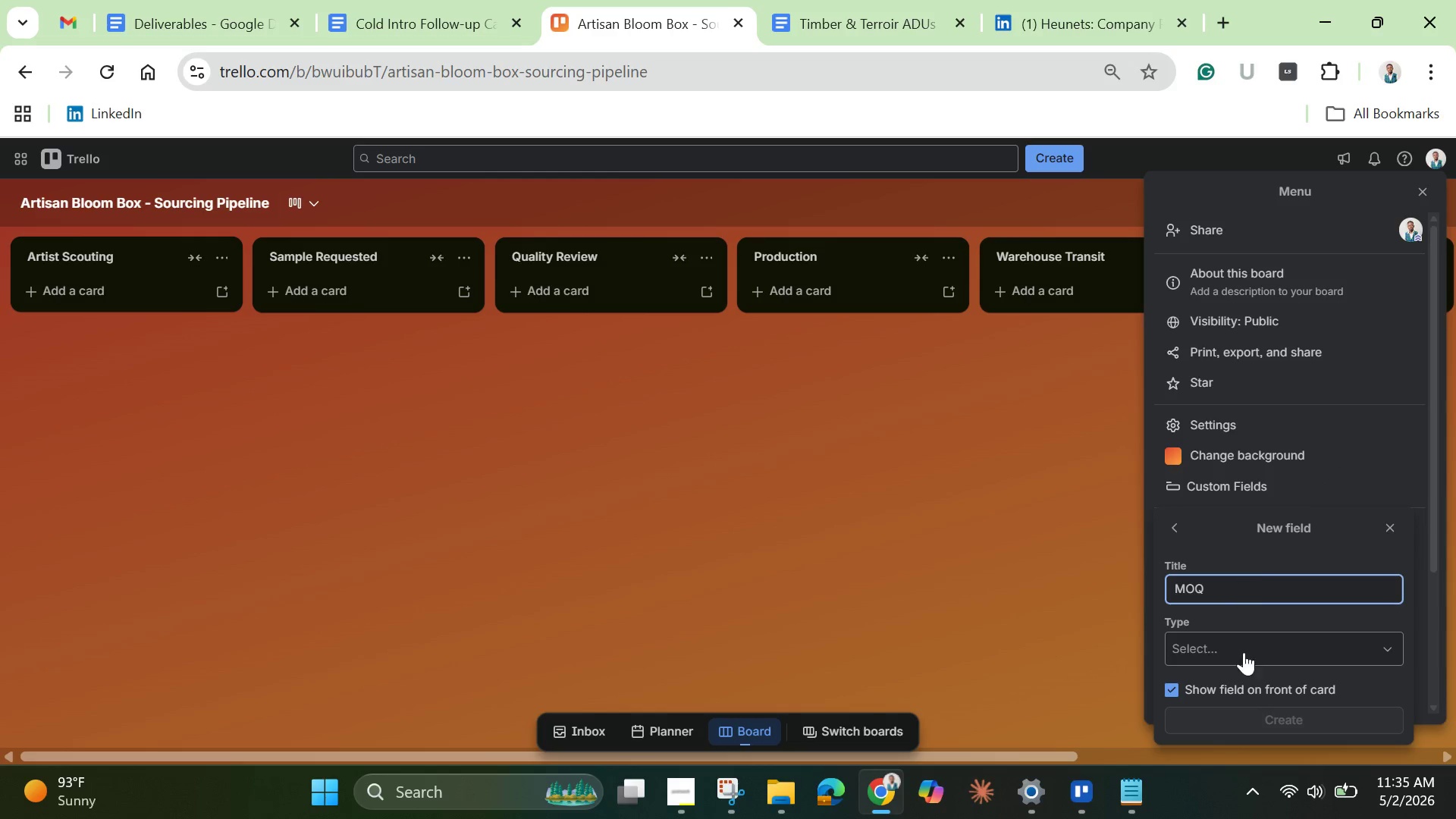 
left_click([1232, 654])
 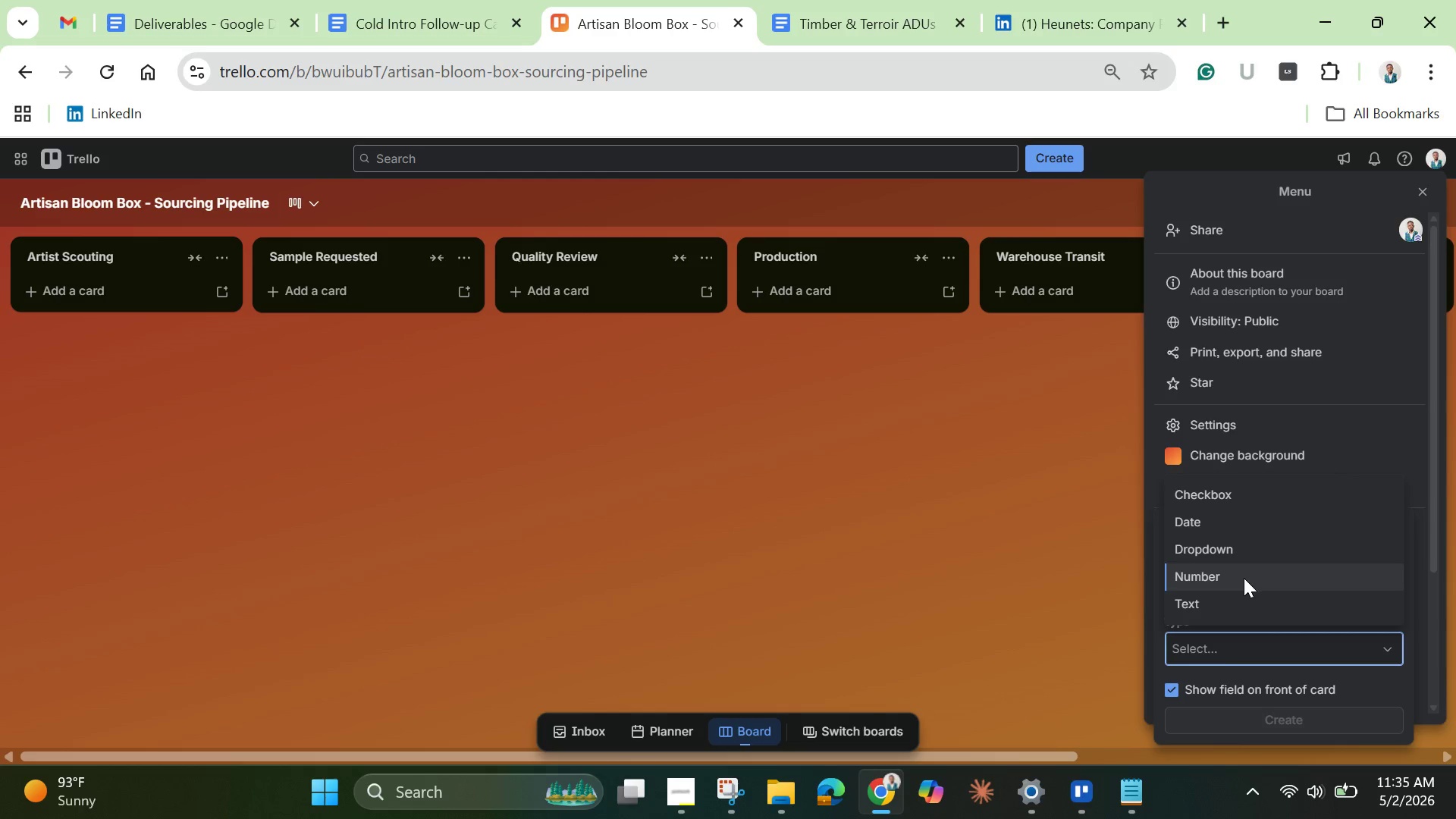 
left_click([1244, 578])
 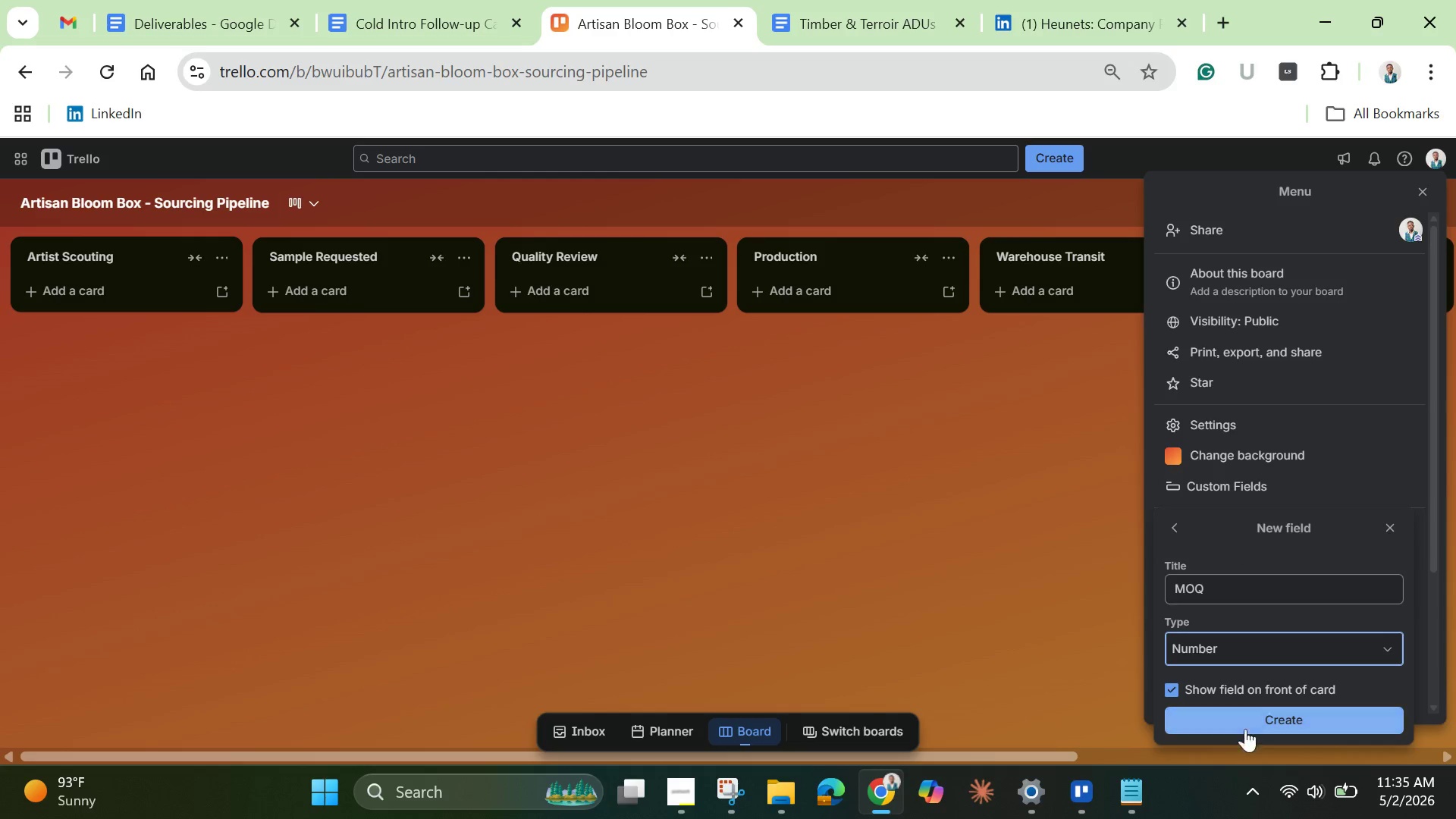 
left_click([1244, 717])
 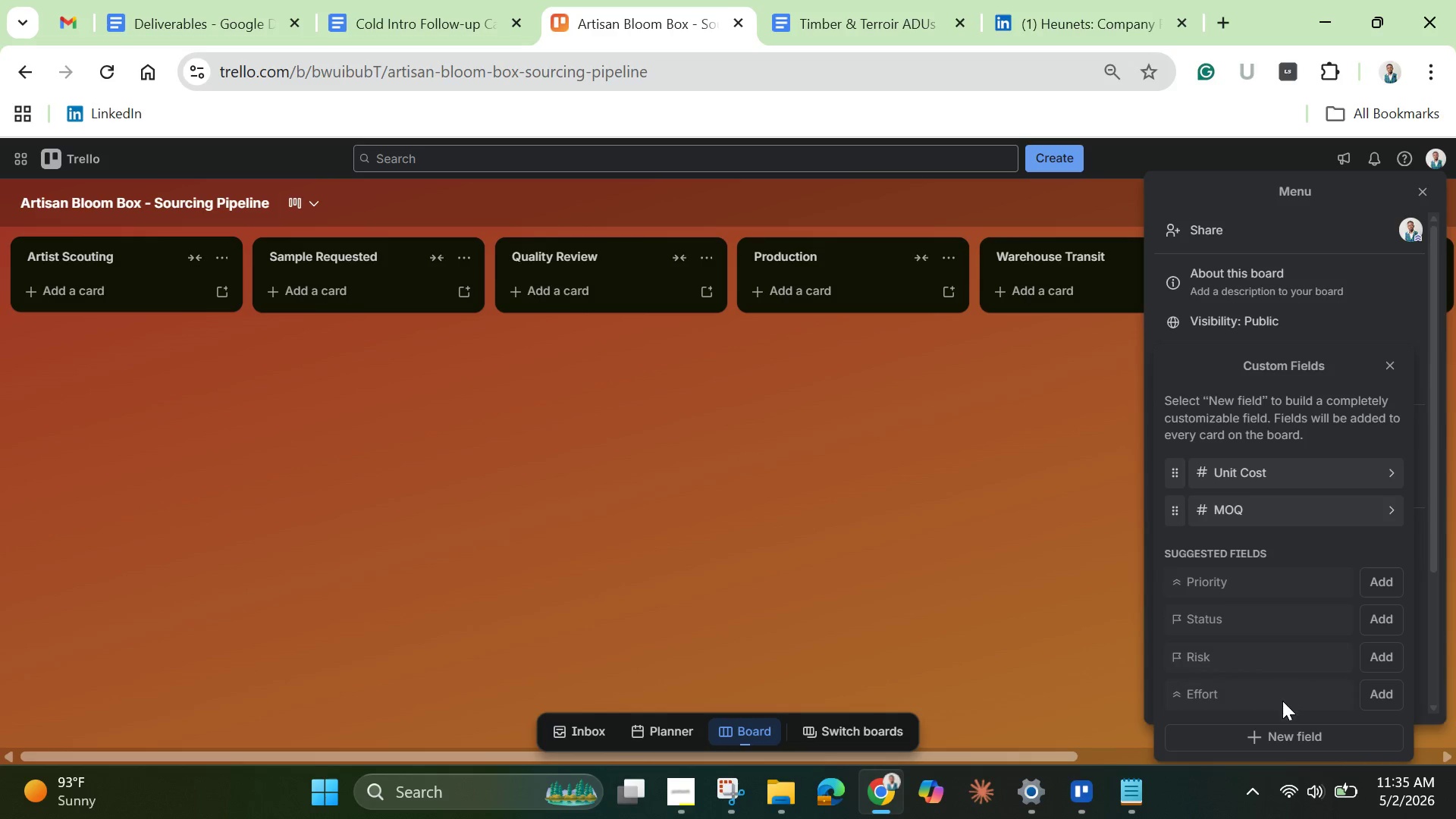 
left_click([1266, 729])
 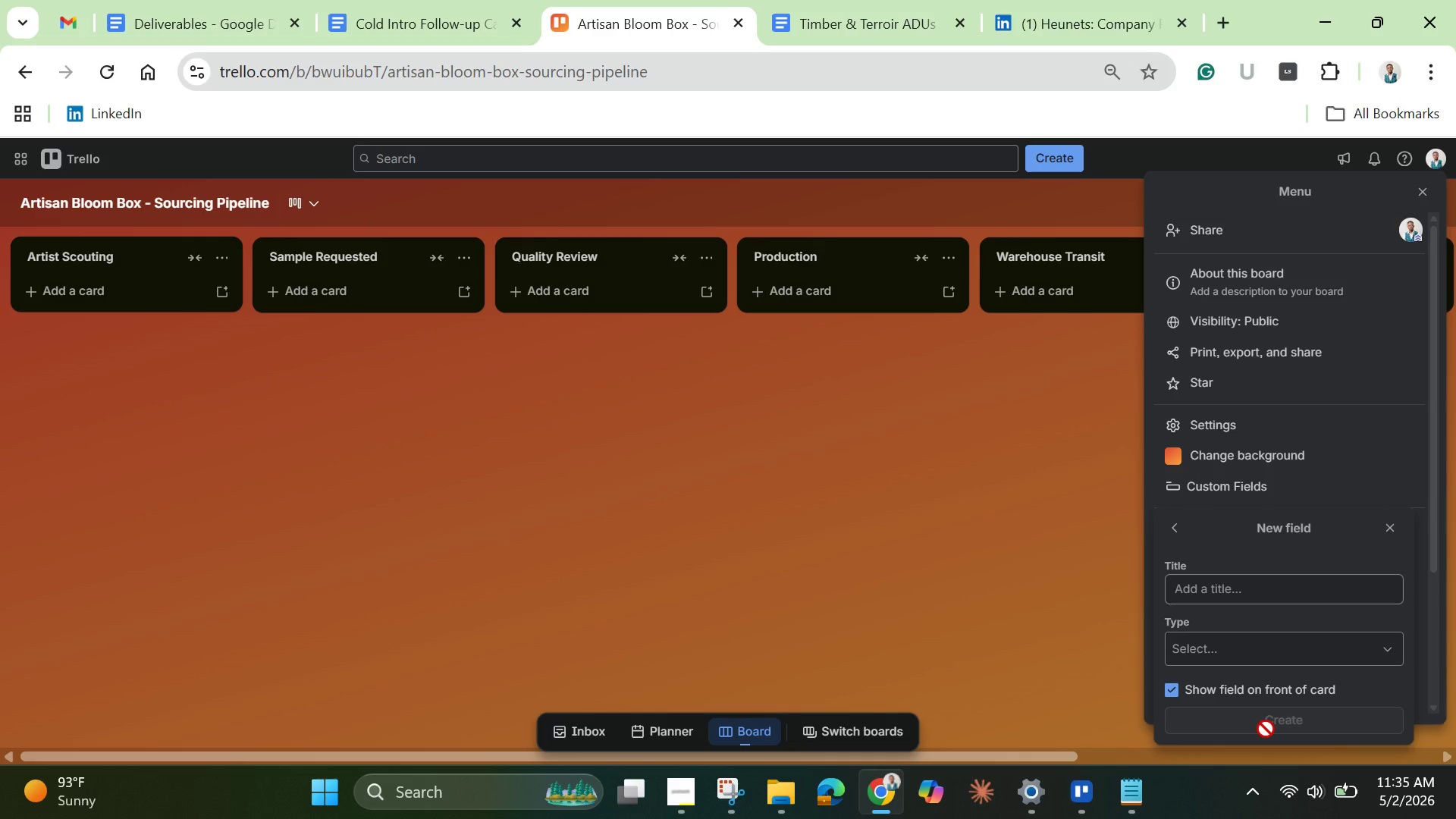 
hold_key(key=ShiftLeft, duration=1.51)
 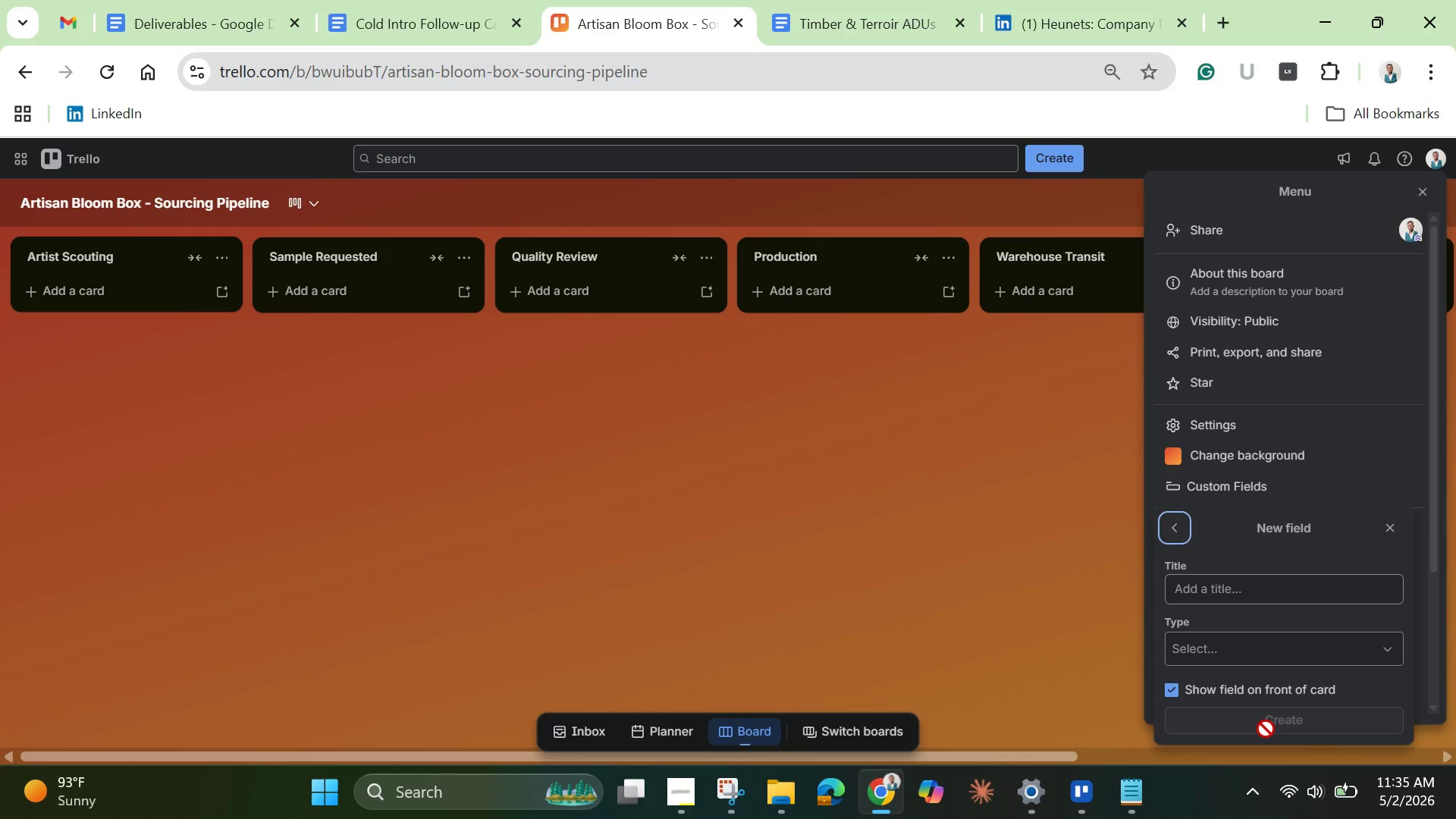 
type(Laes)
 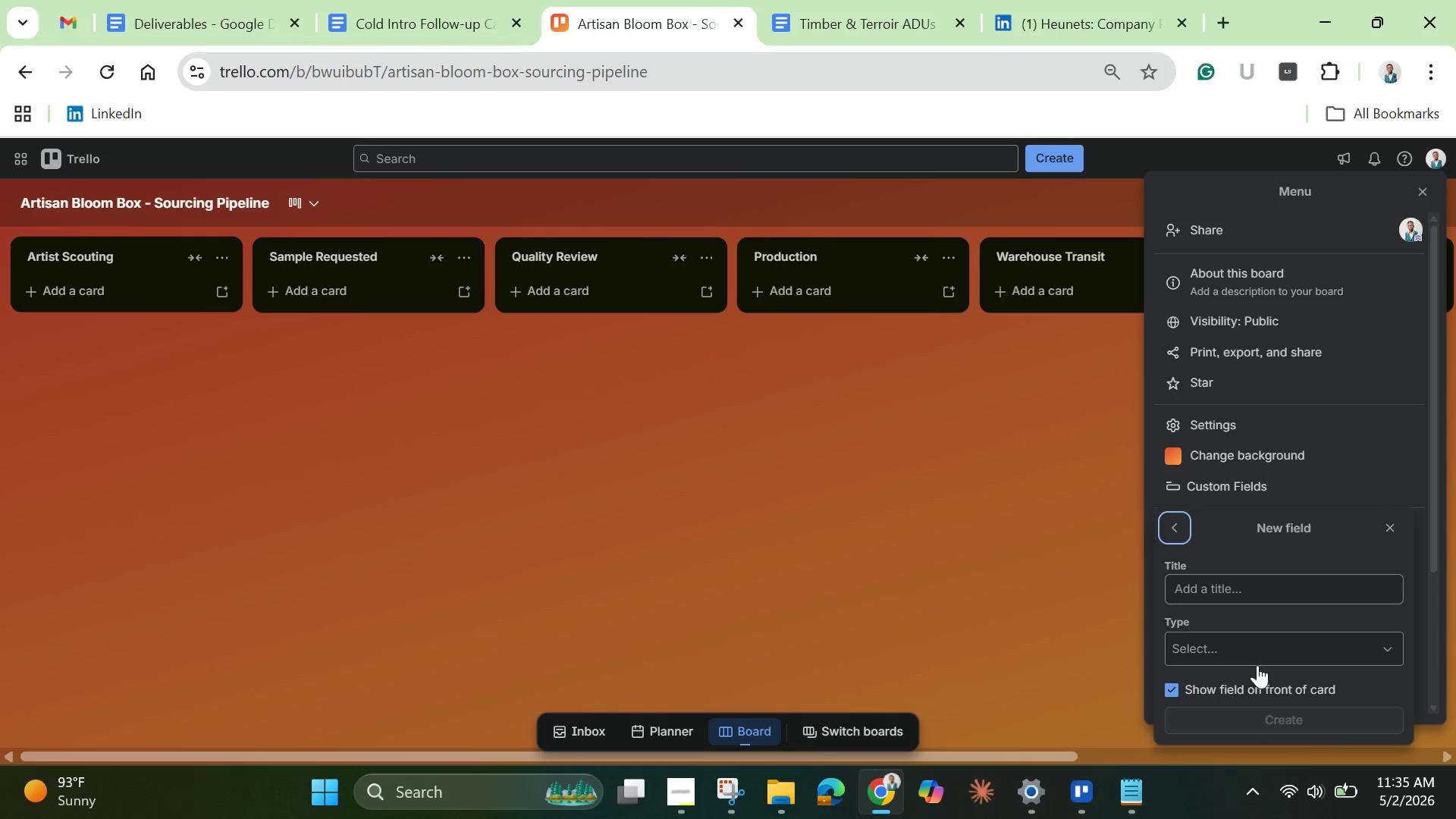 
left_click([1250, 592])
 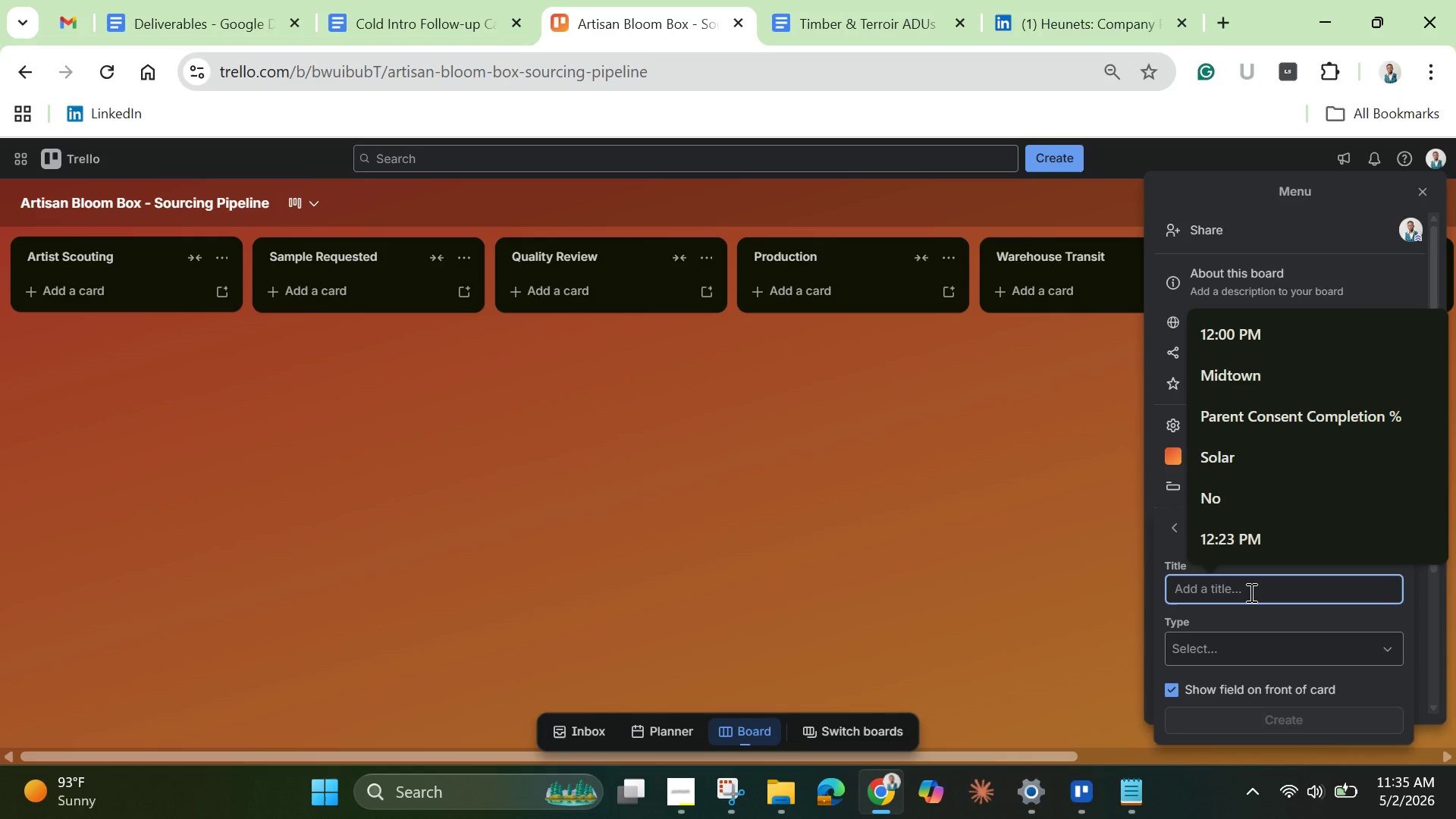 
type(Lead Time )
 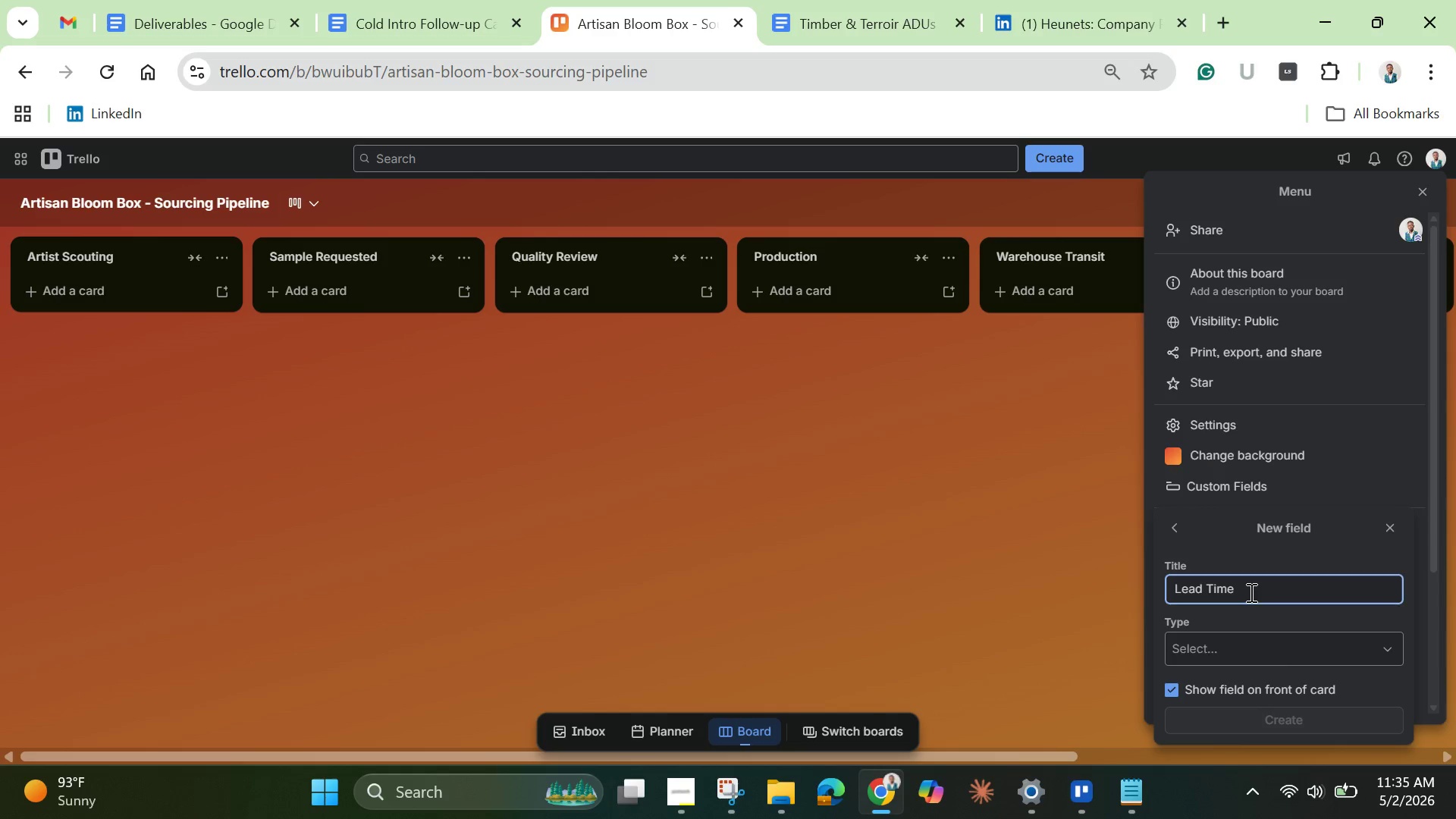 
type((Days))
 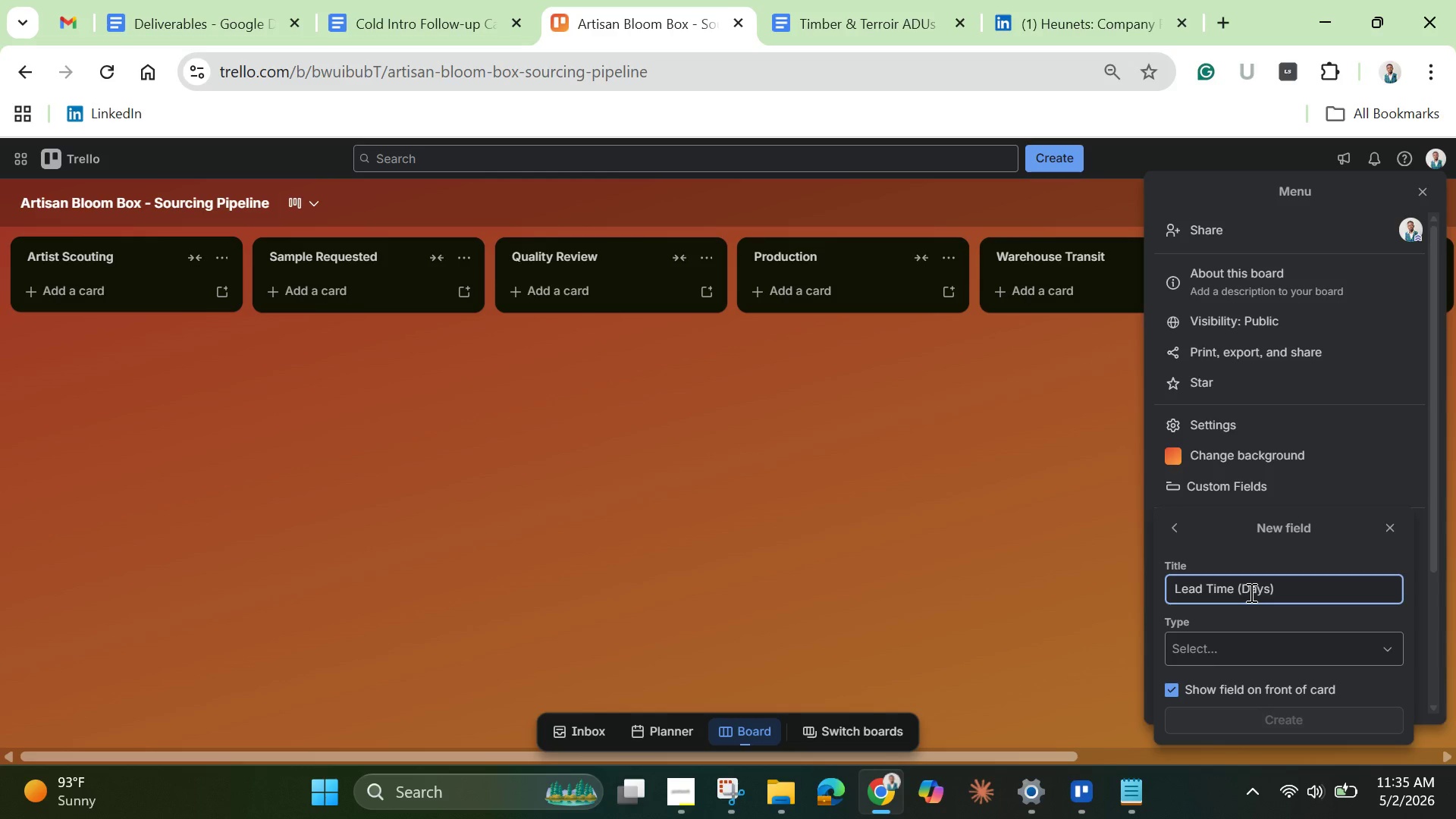 
left_click([1229, 651])
 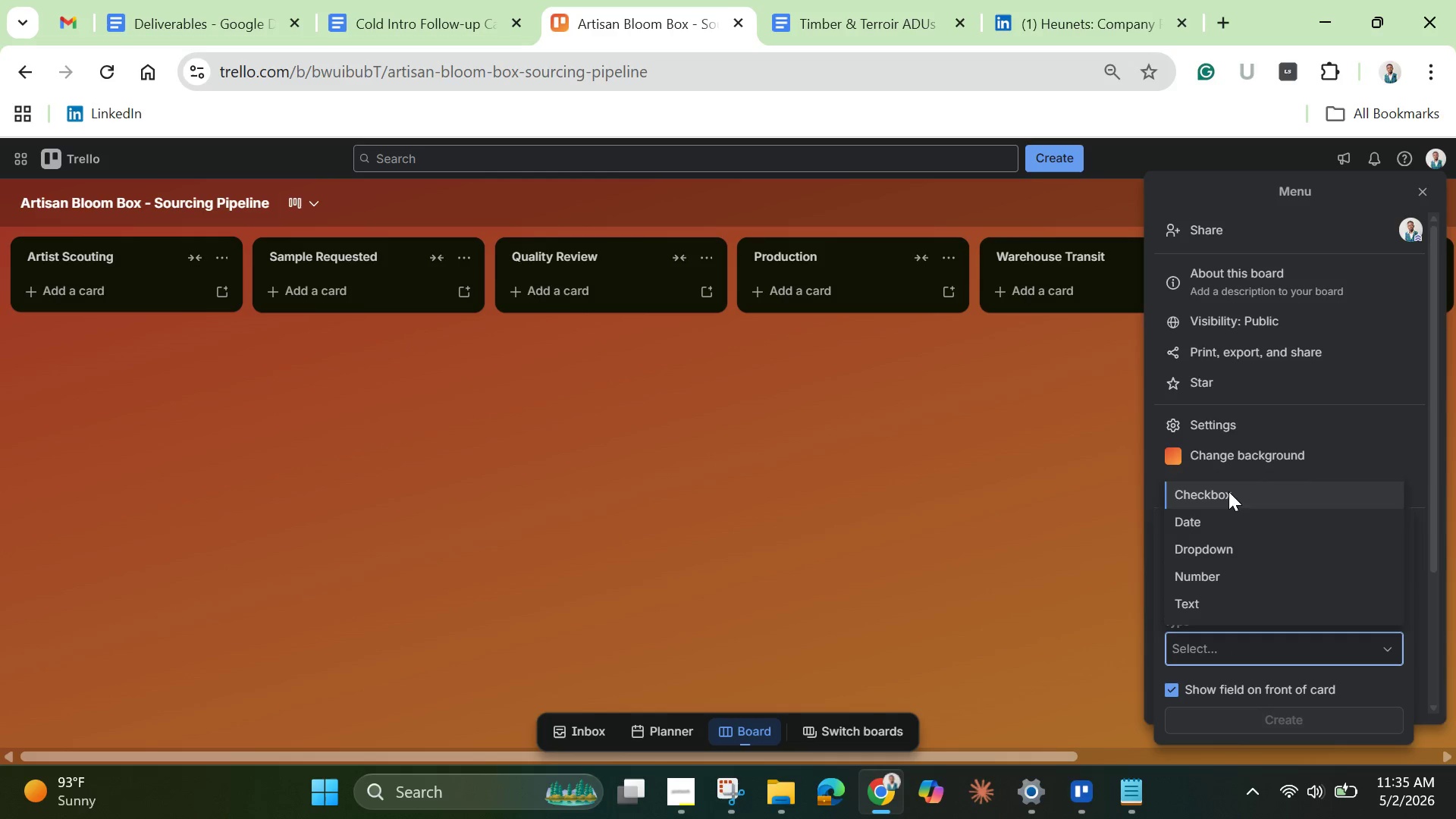 
wait(5.14)
 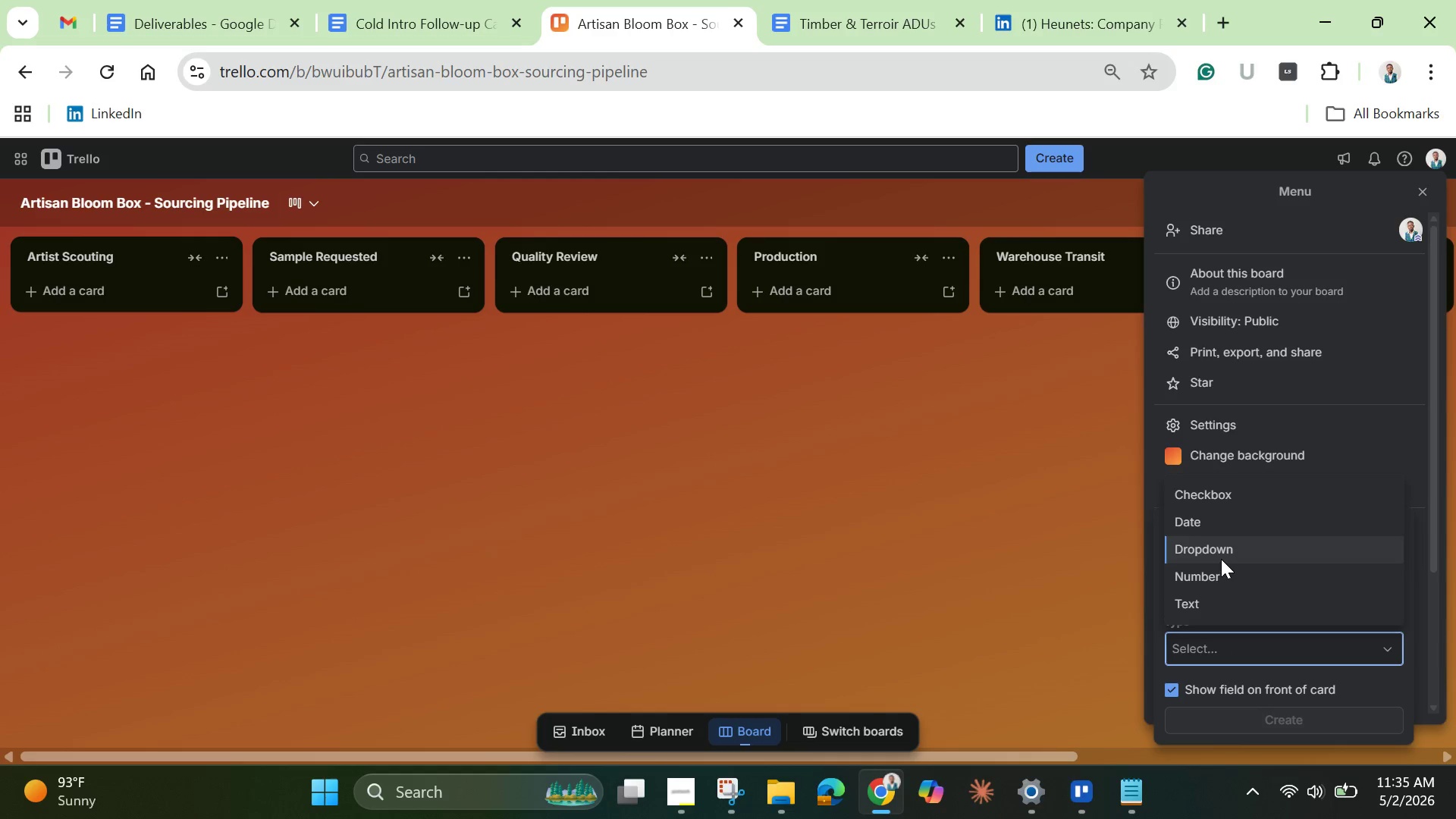 
left_click([1231, 573])
 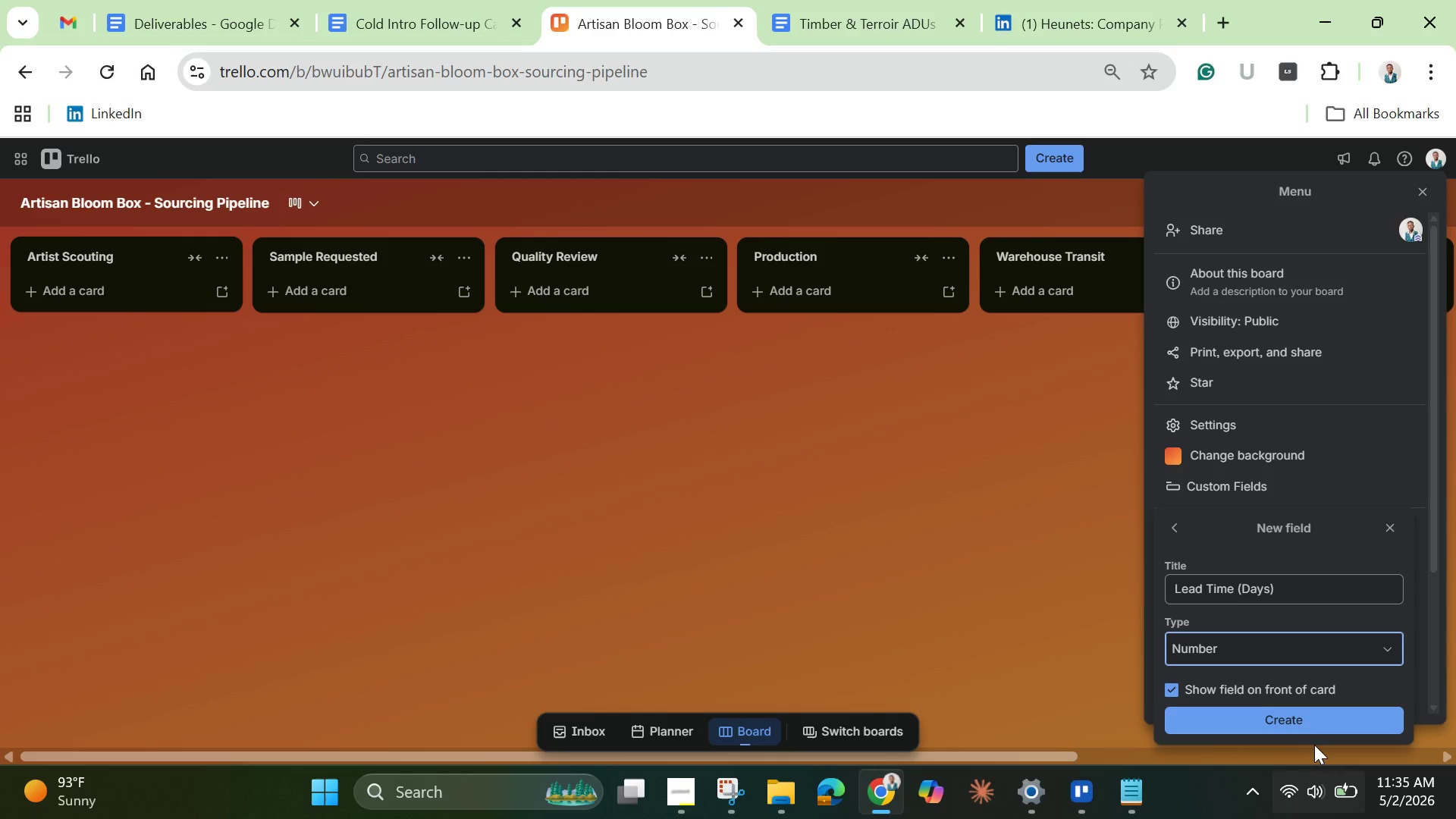 
left_click([1305, 719])
 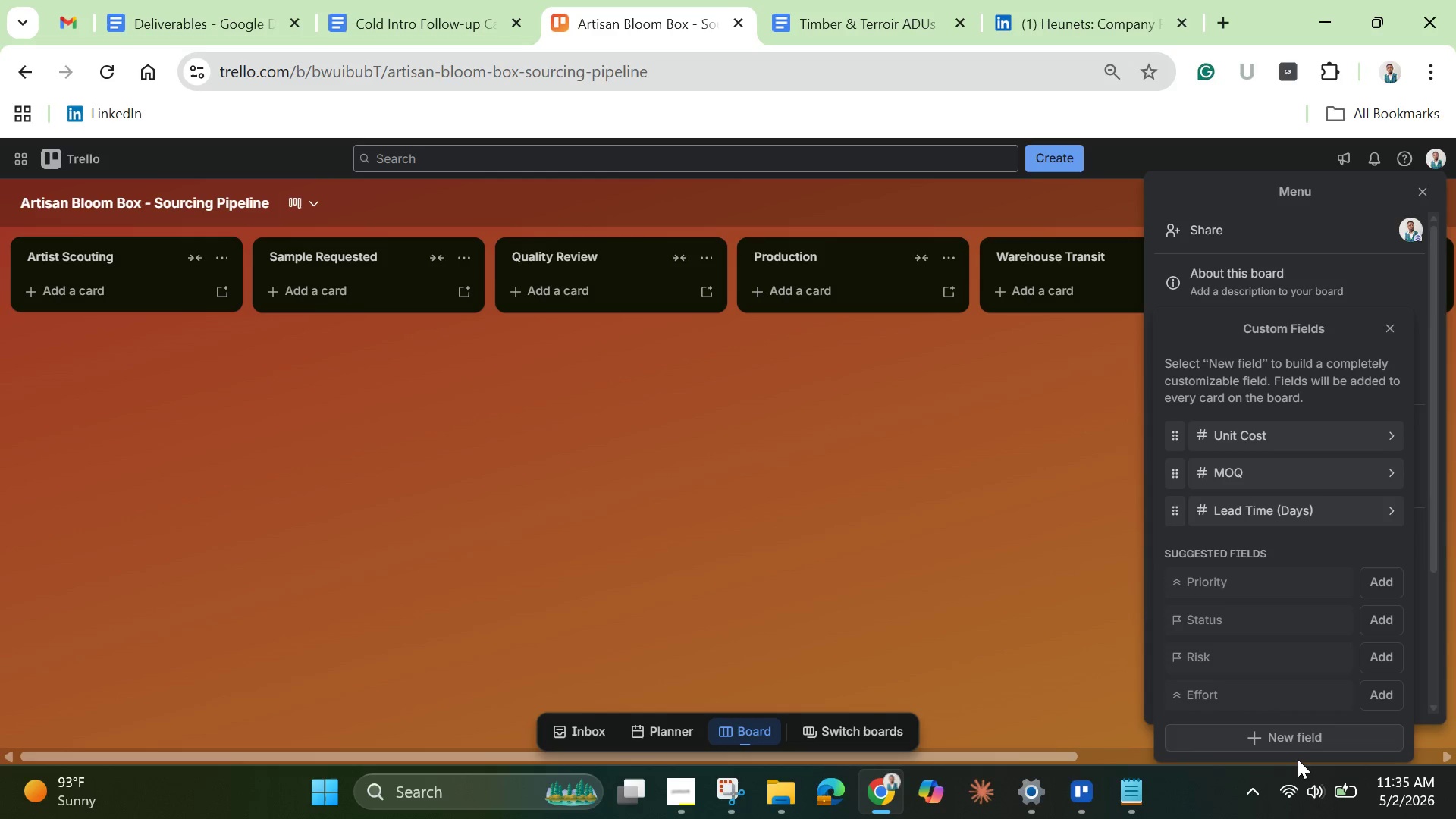 
left_click([1292, 739])
 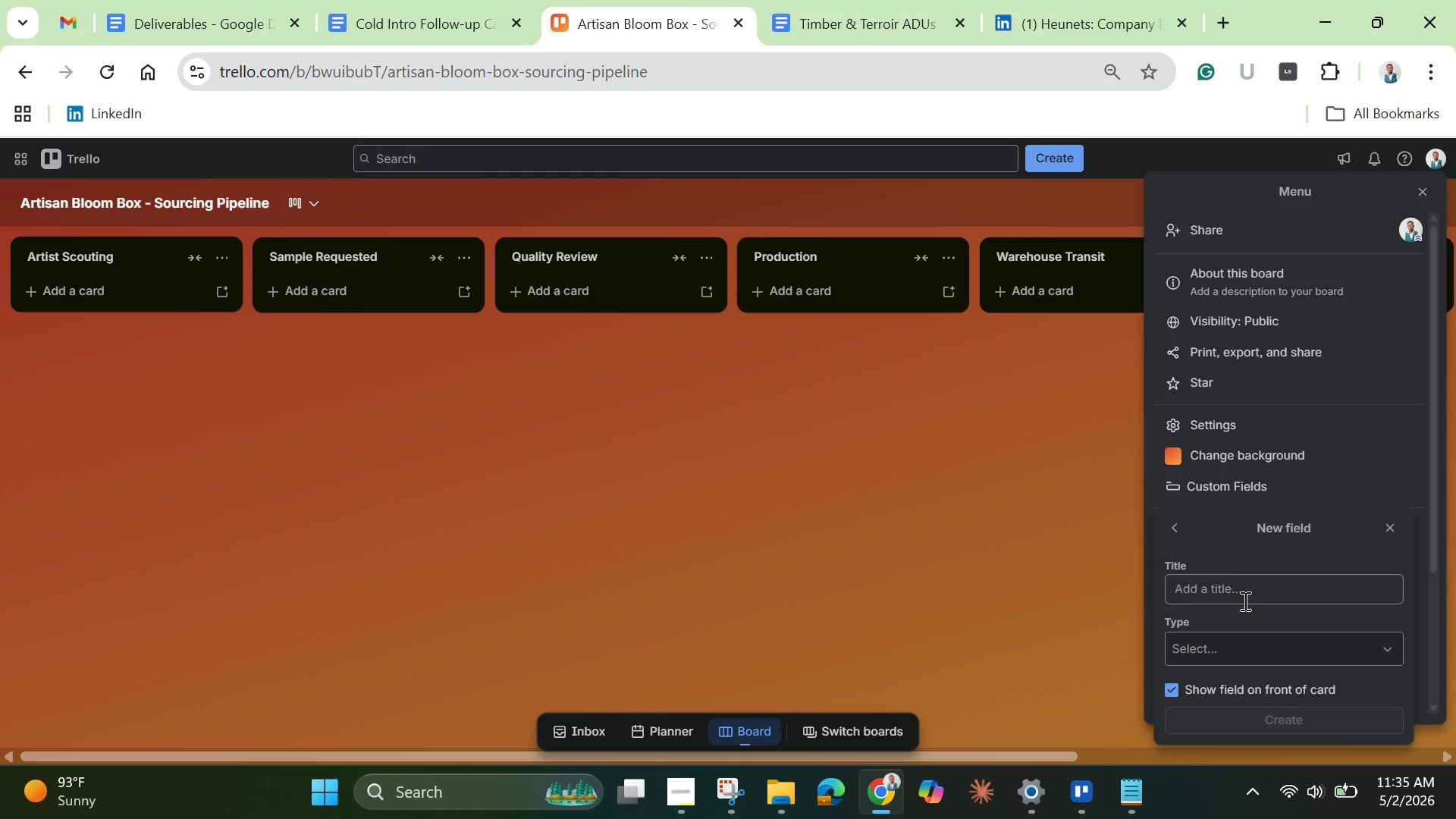 
type(Material Type )
 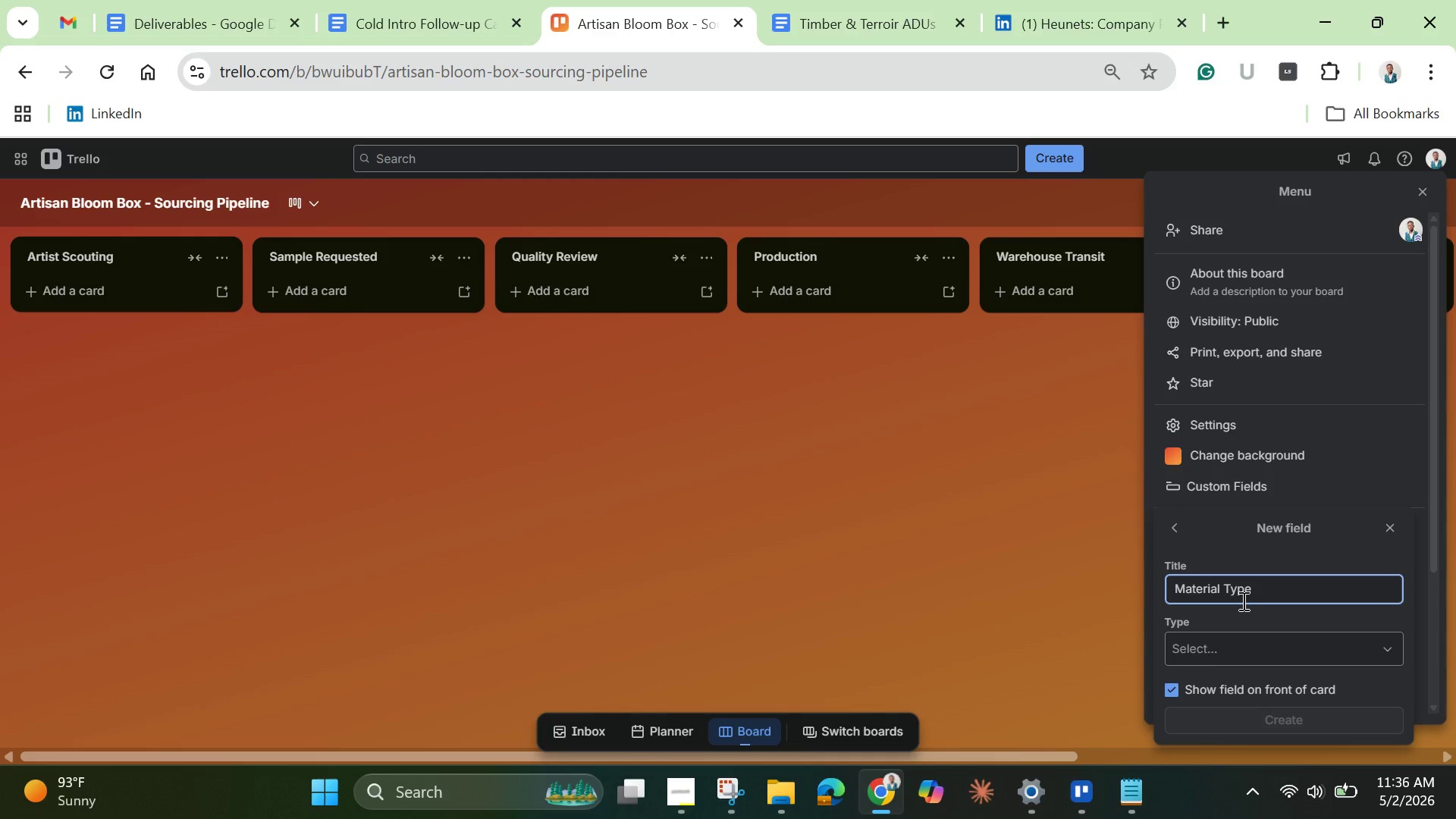 
left_click([1251, 642])
 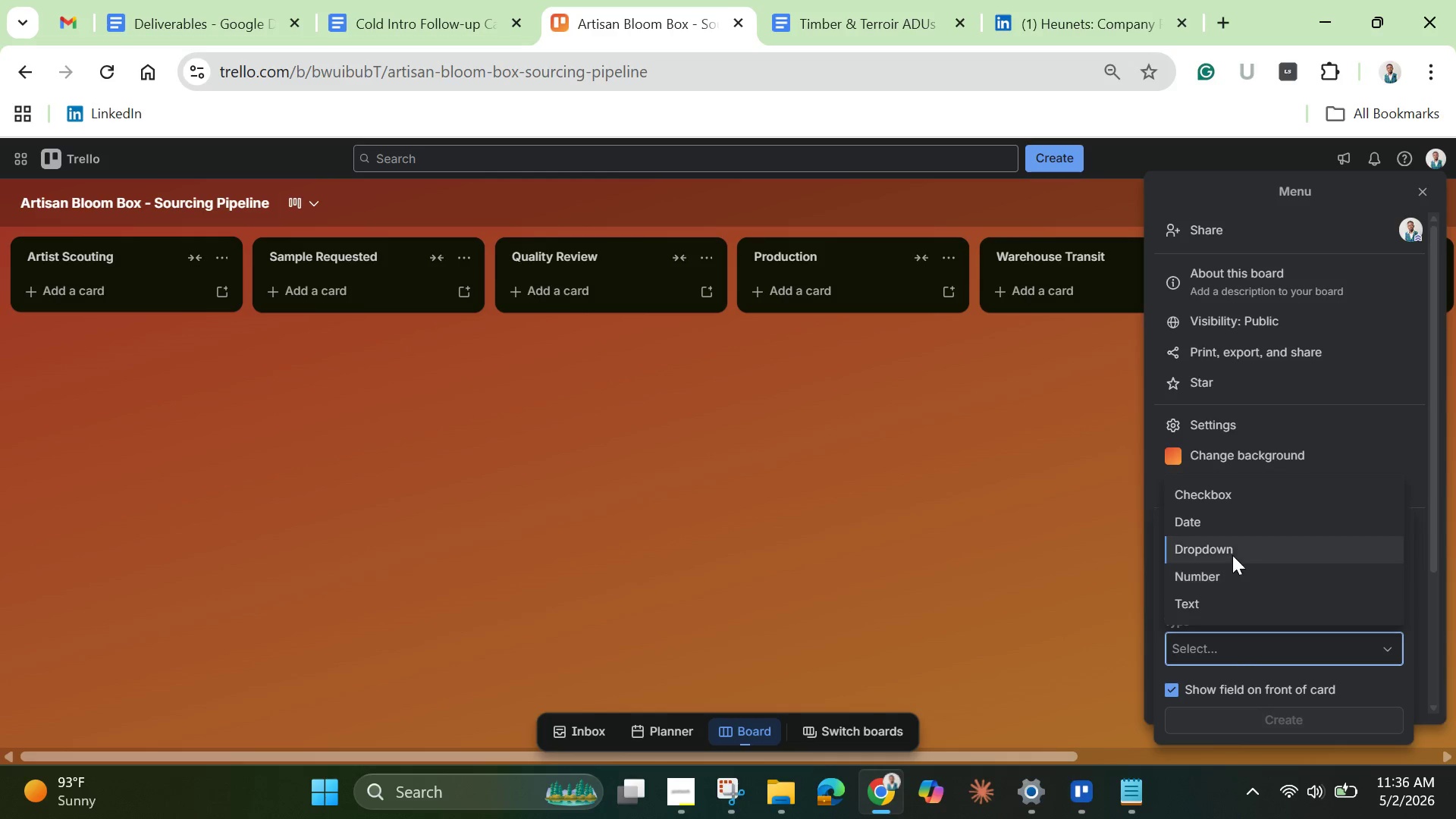 
left_click([1230, 548])
 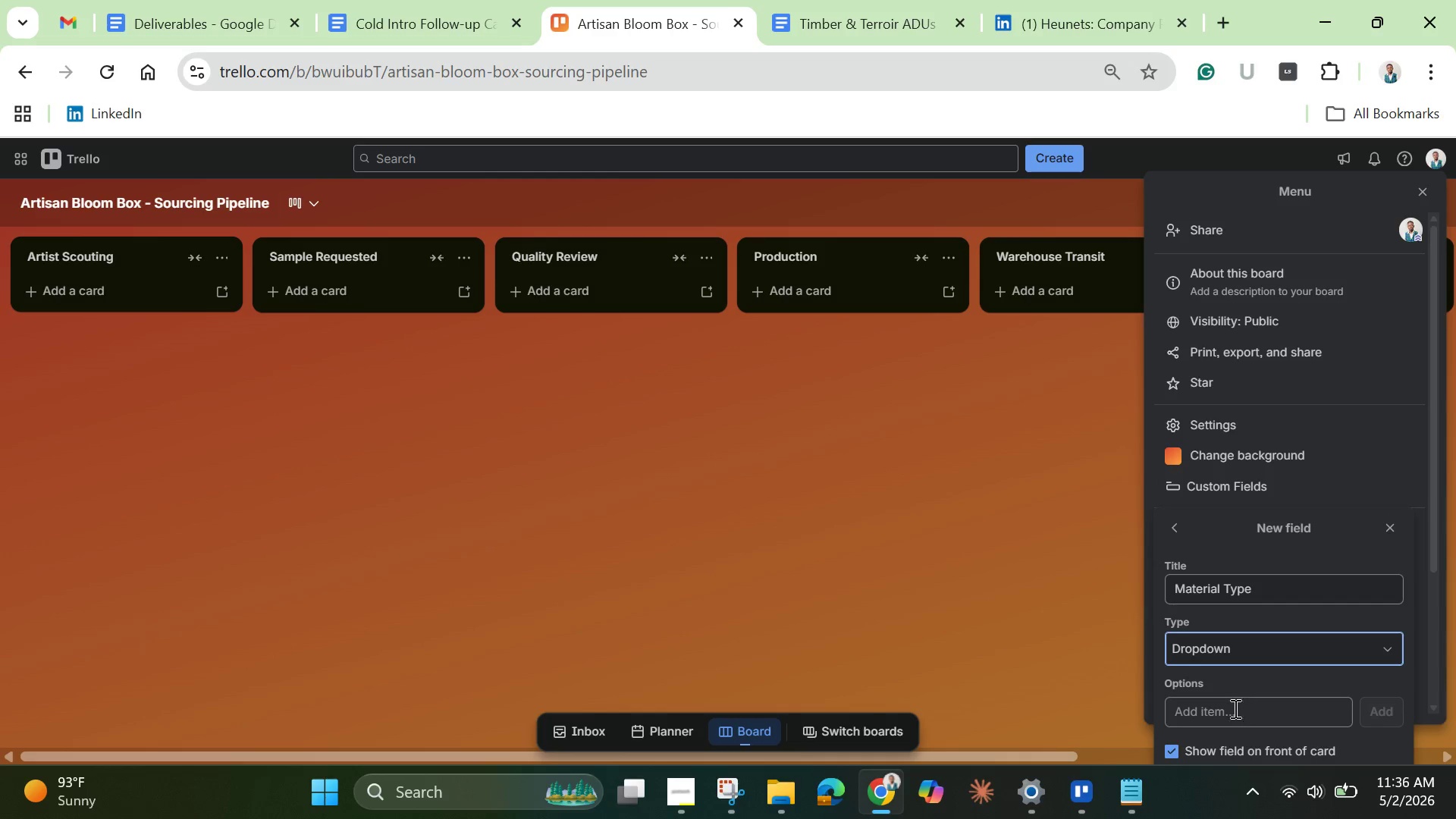 
left_click([1232, 715])
 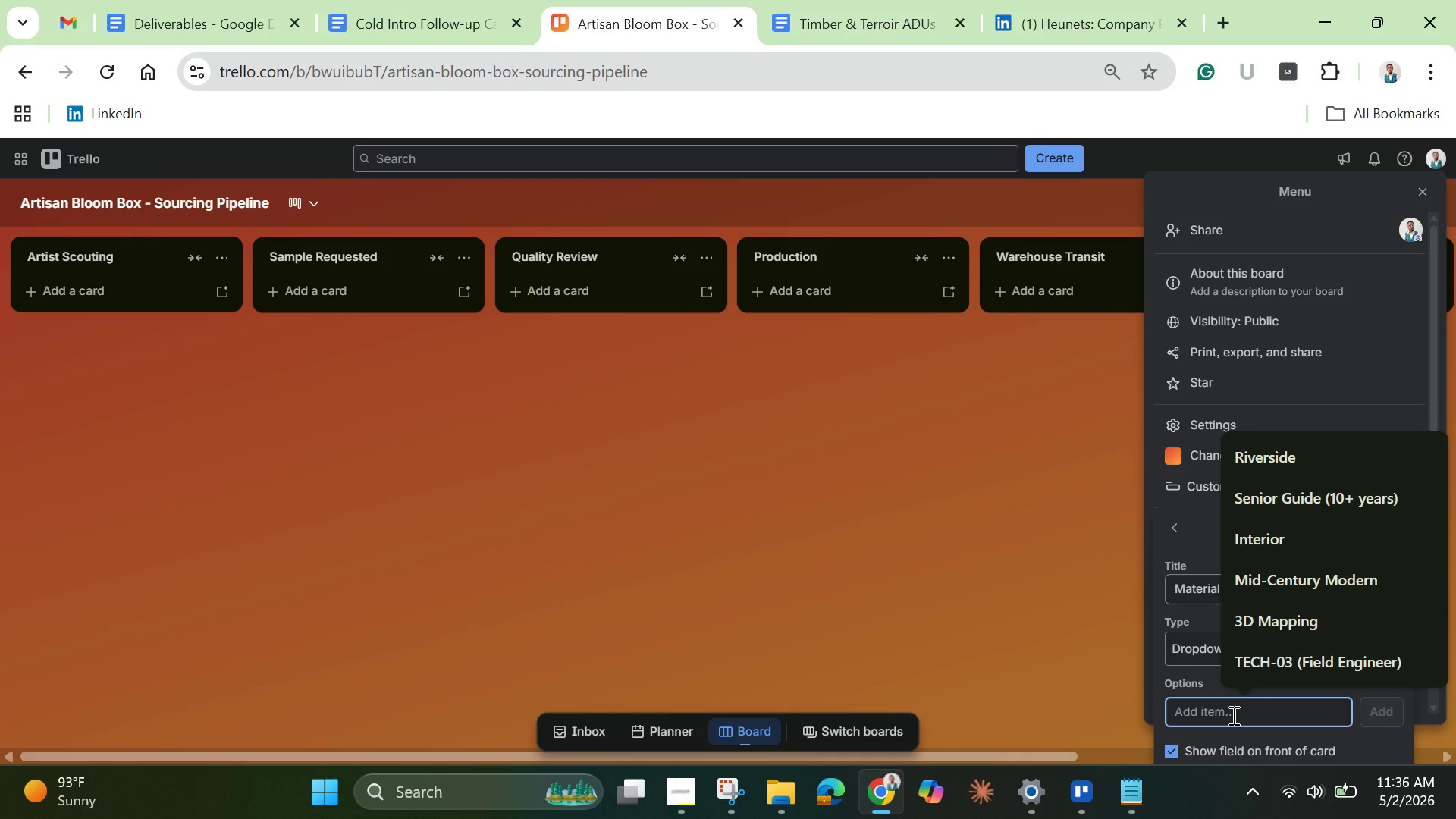 
type(Terracotta)
 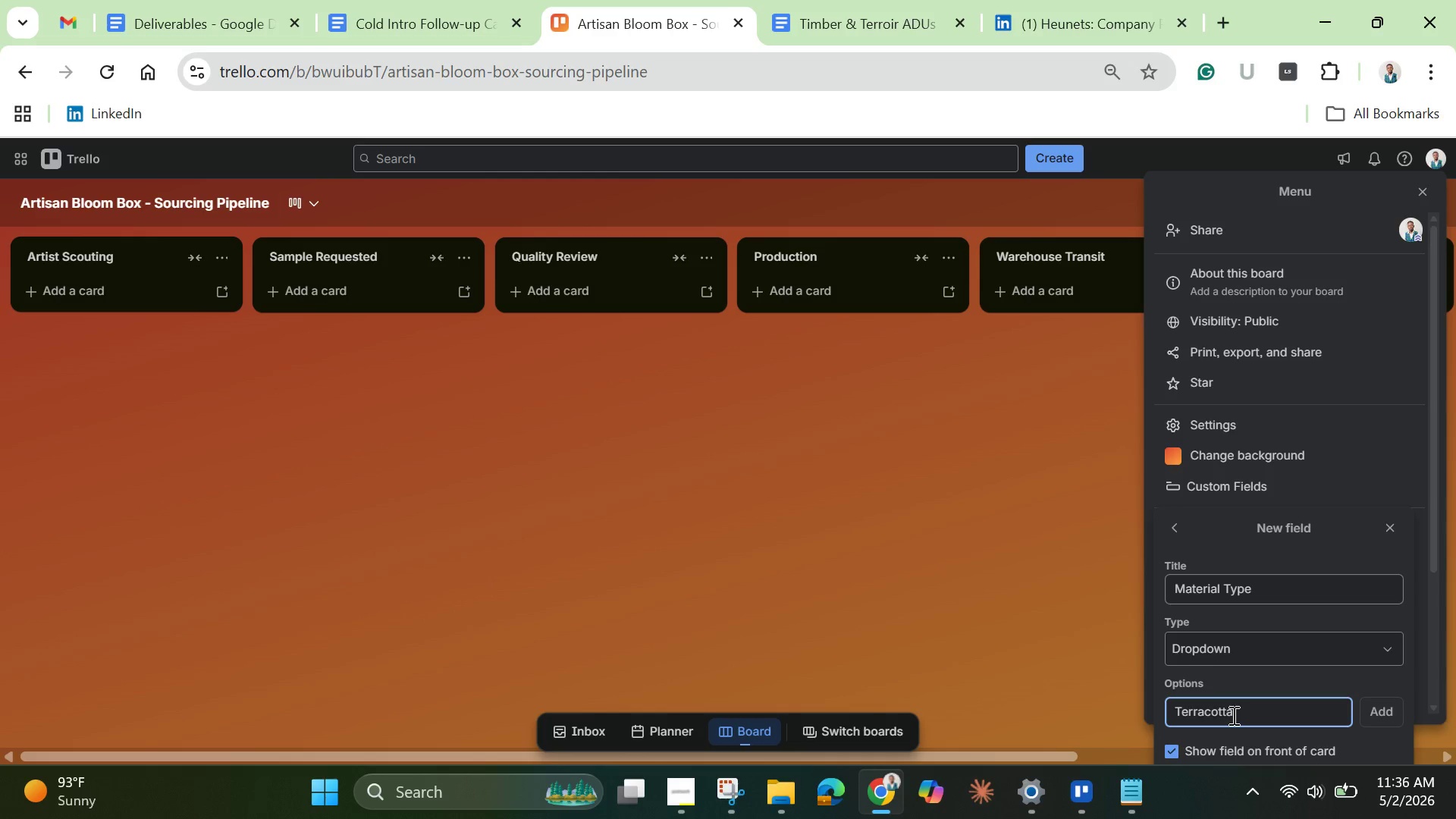 
key(Enter)
 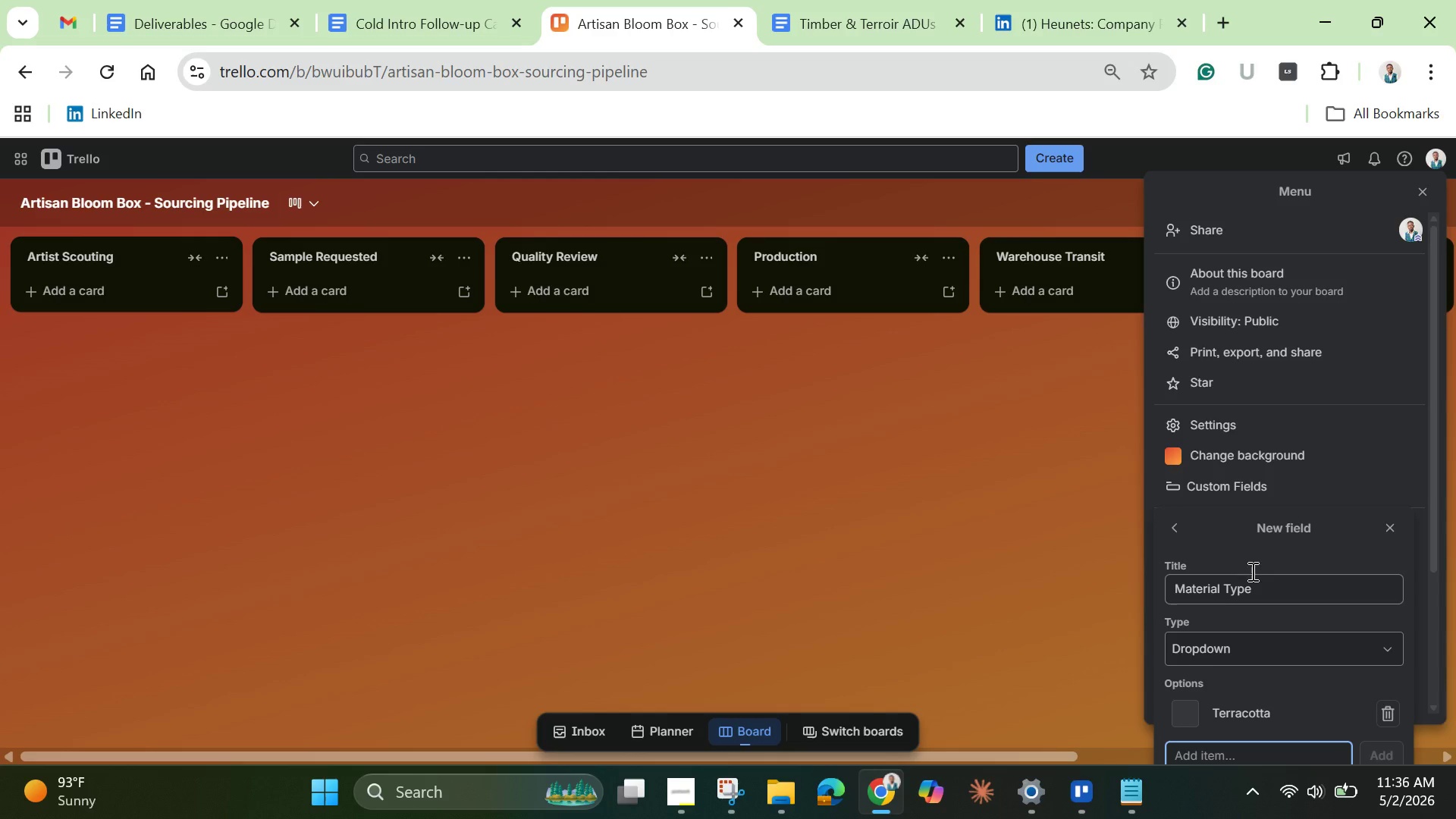 
scroll: coordinate [1198, 695], scroll_direction: down, amount: 4.0
 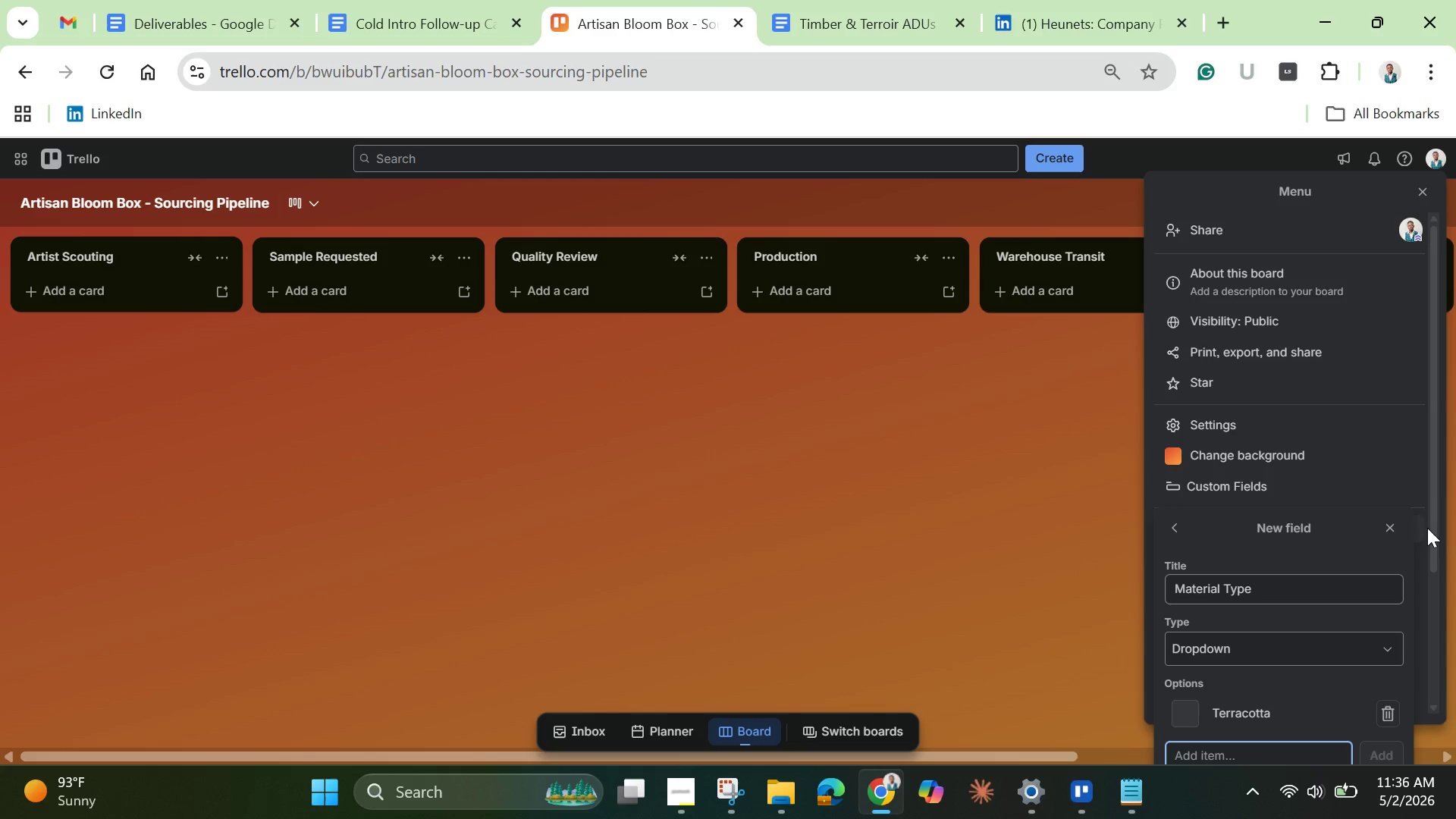 
left_click_drag(start_coordinate=[1435, 531], to_coordinate=[1442, 592])
 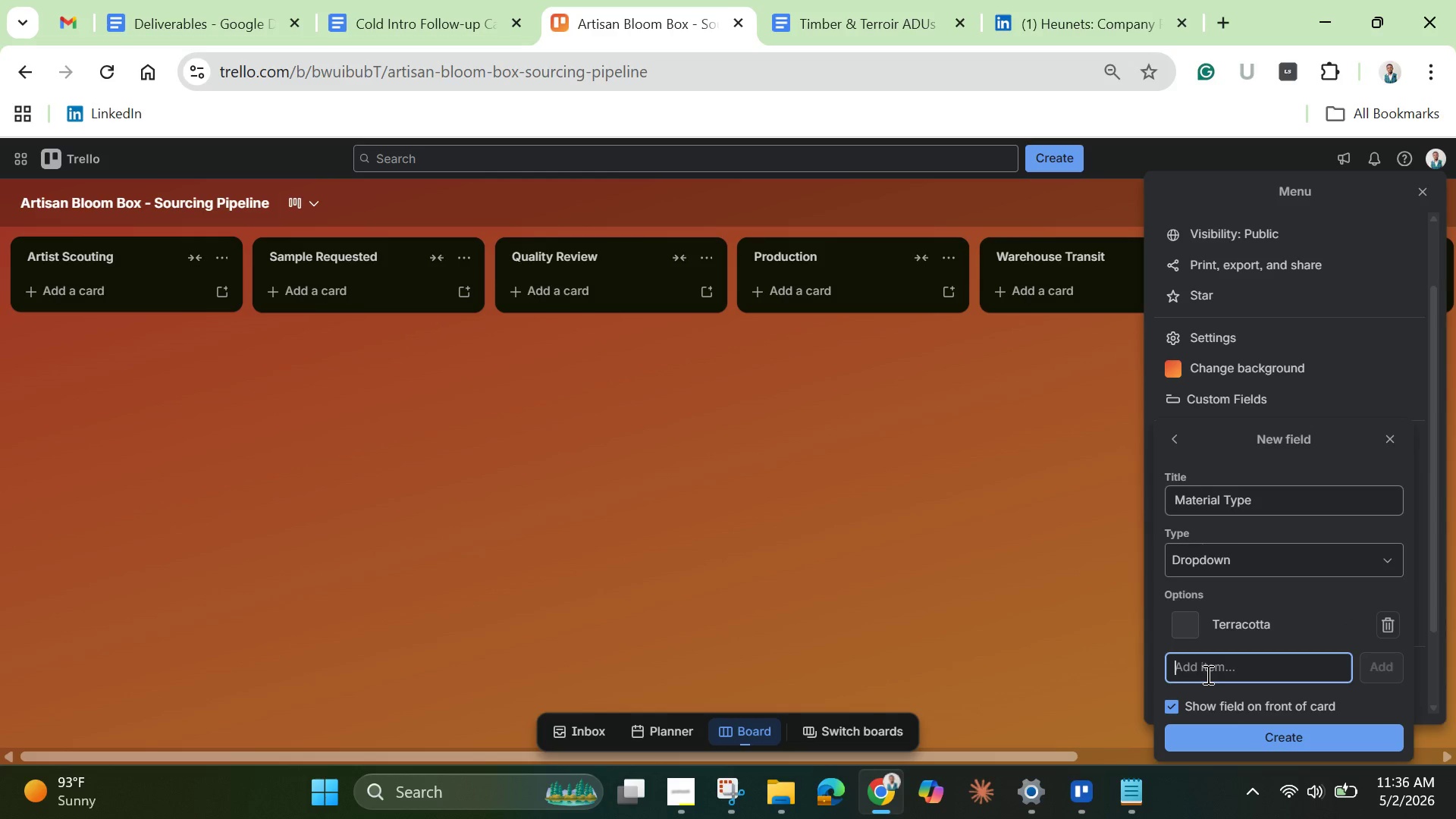 
type(Stoneware)
 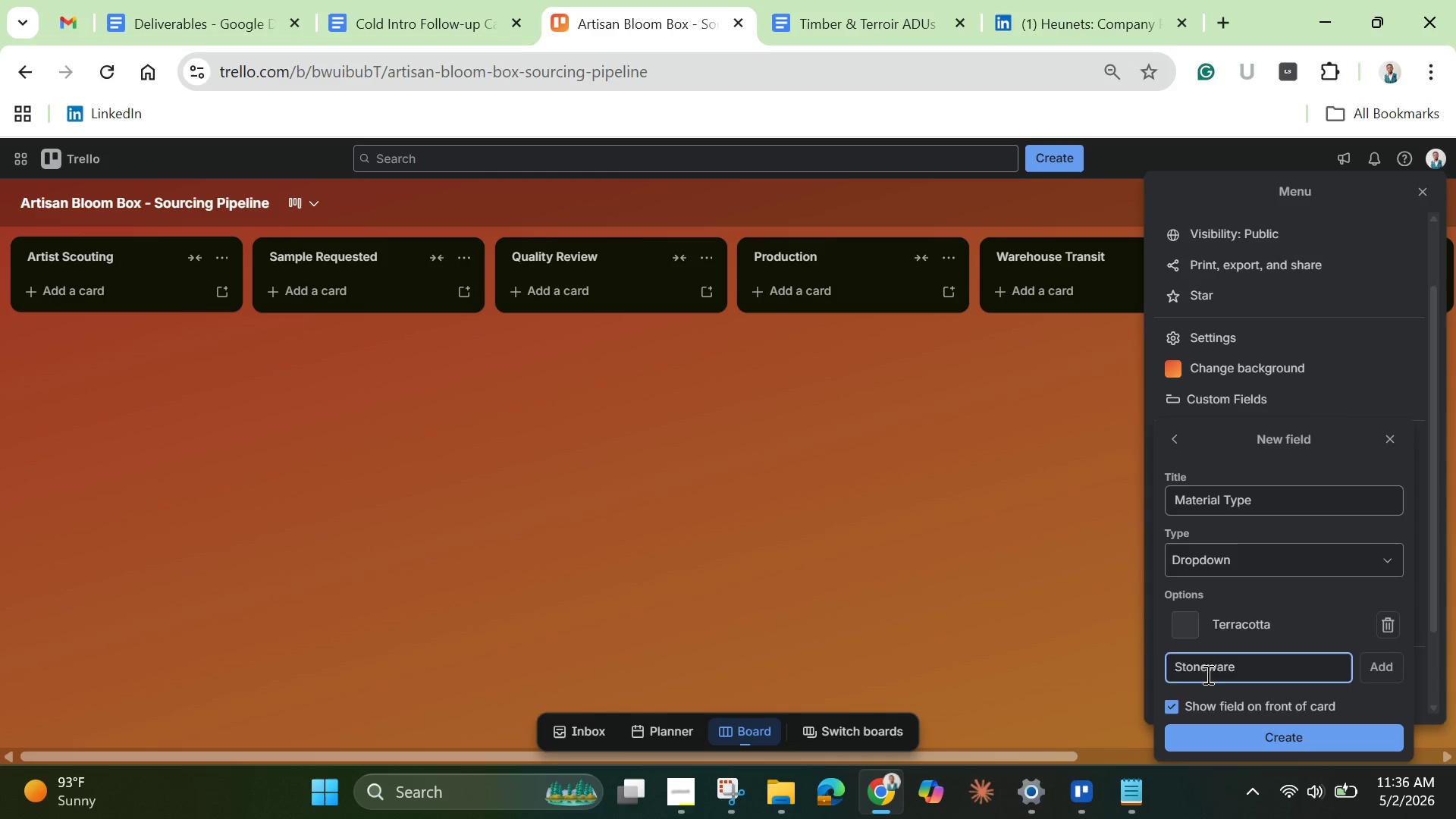 
key(Enter)
 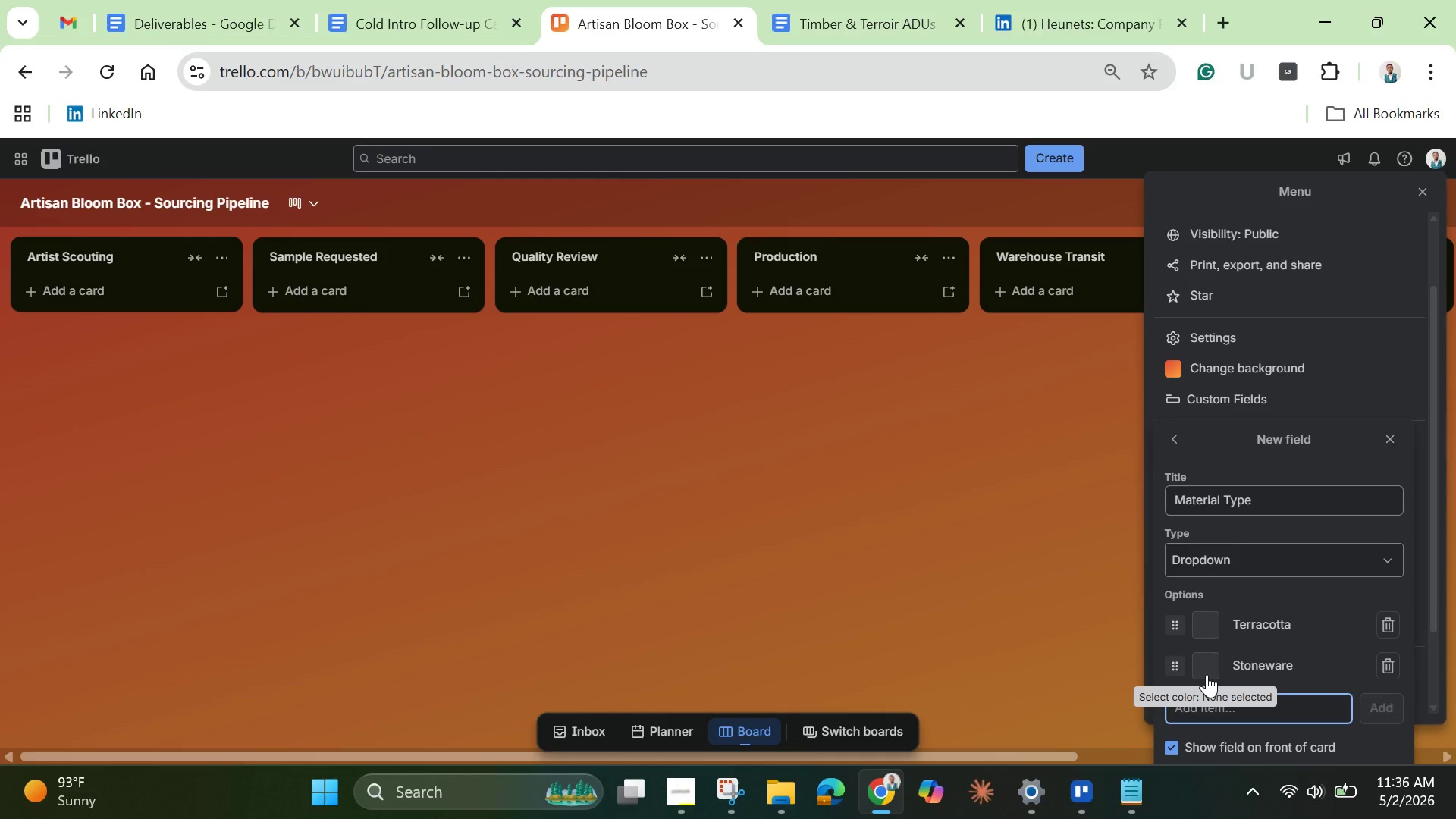 
type(Coppp)
key(Backspace)
type(er)
 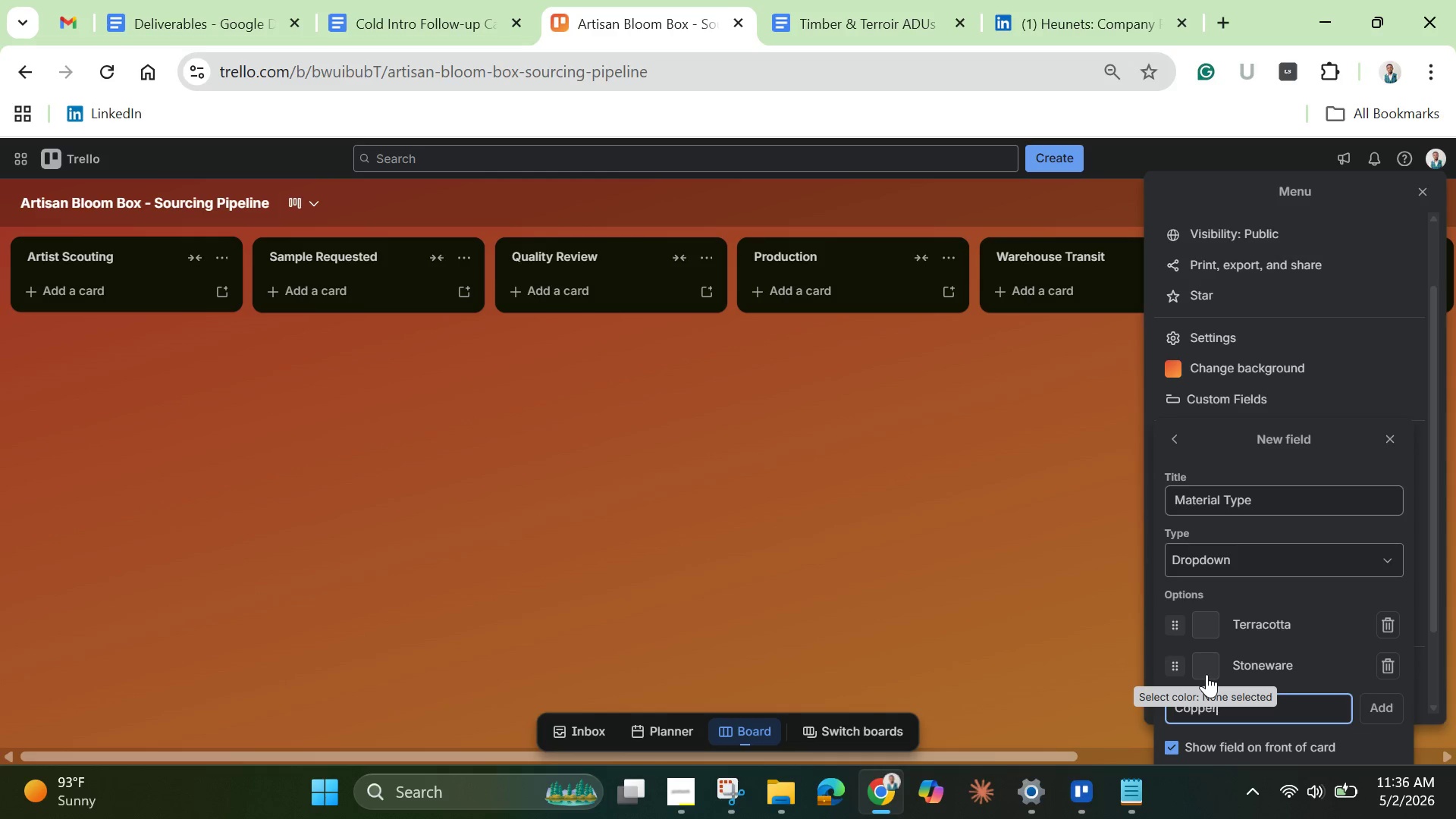 
key(Enter)
 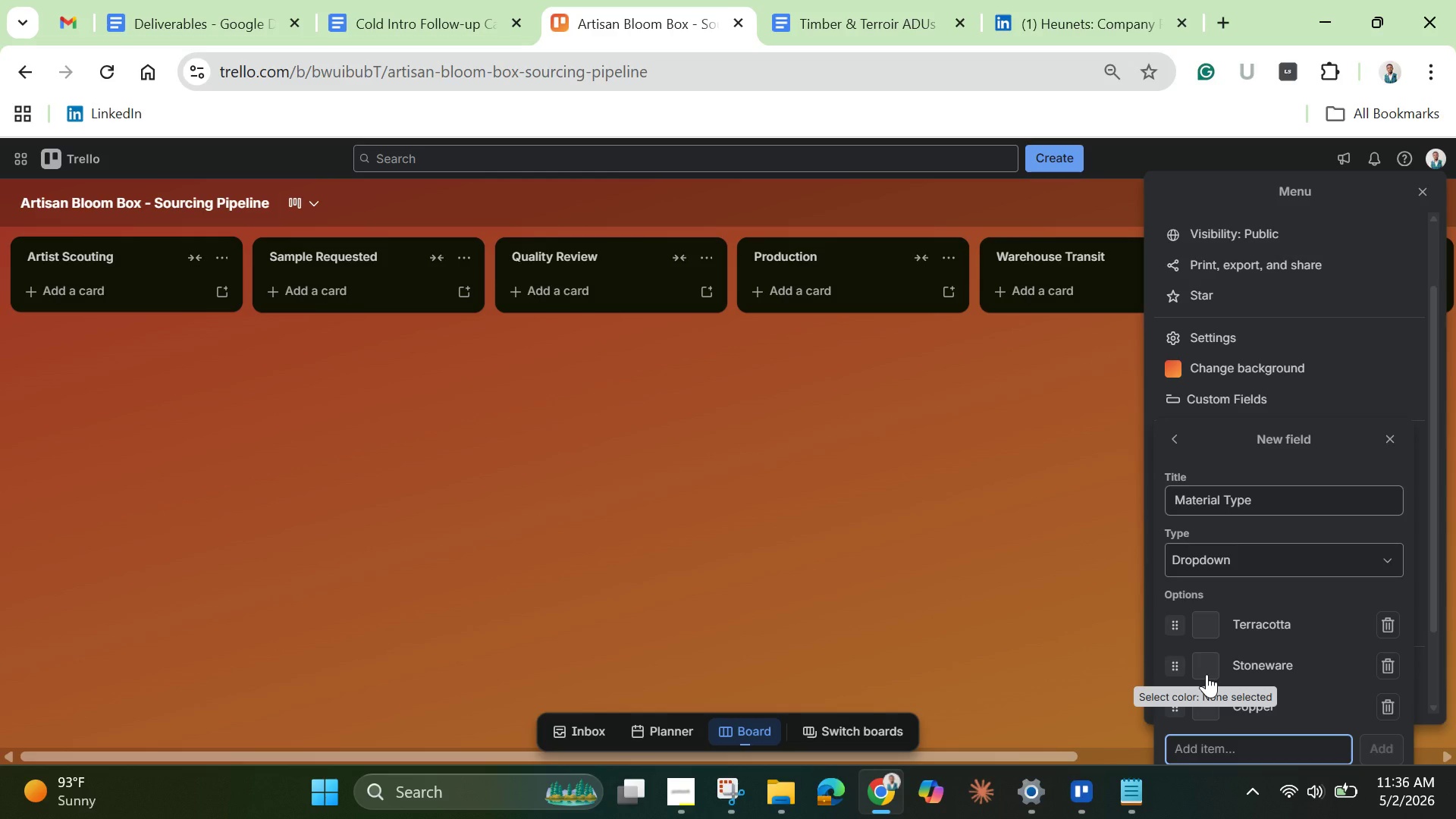 
type(Organic Seed)
 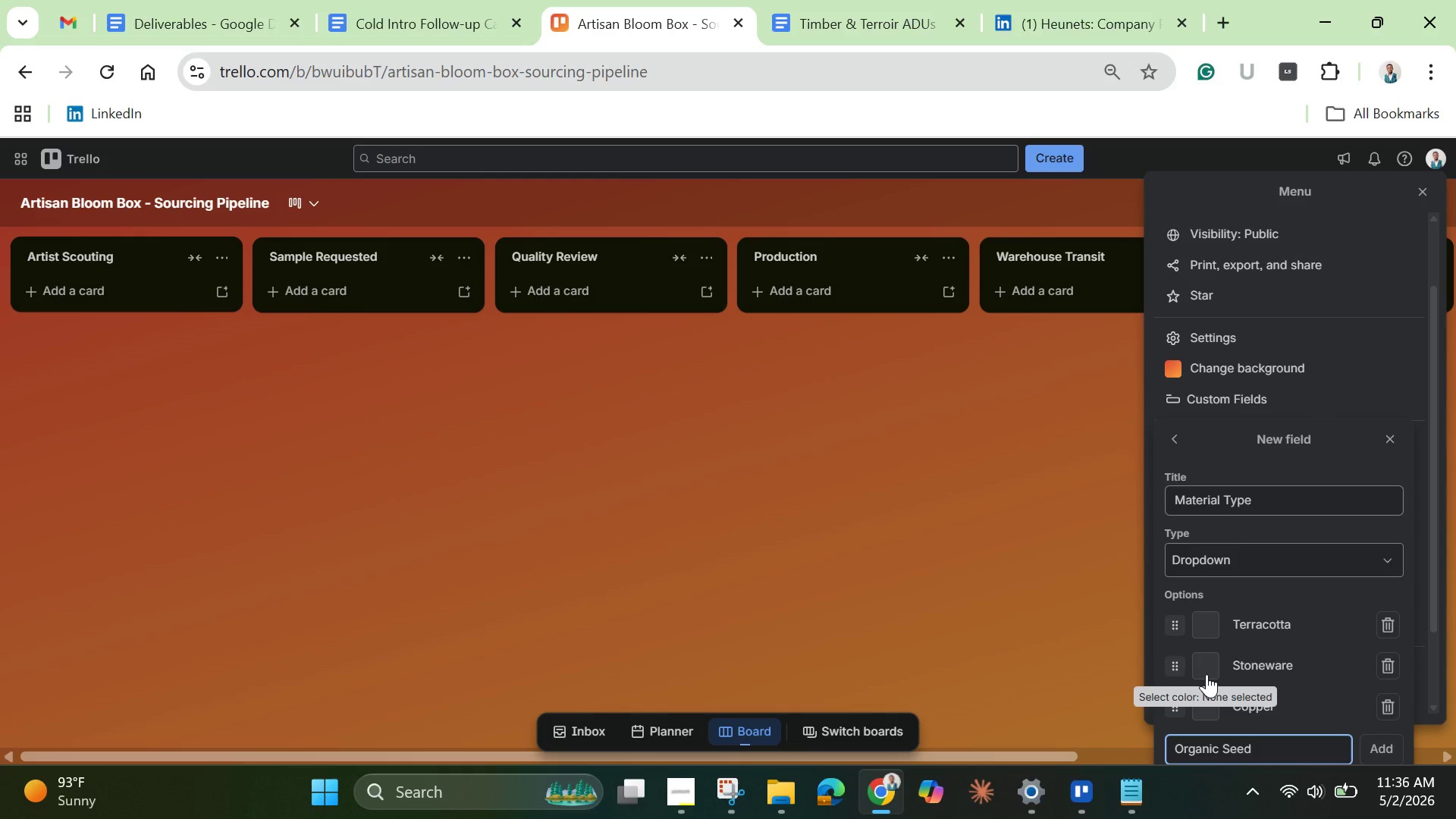 
key(Enter)
 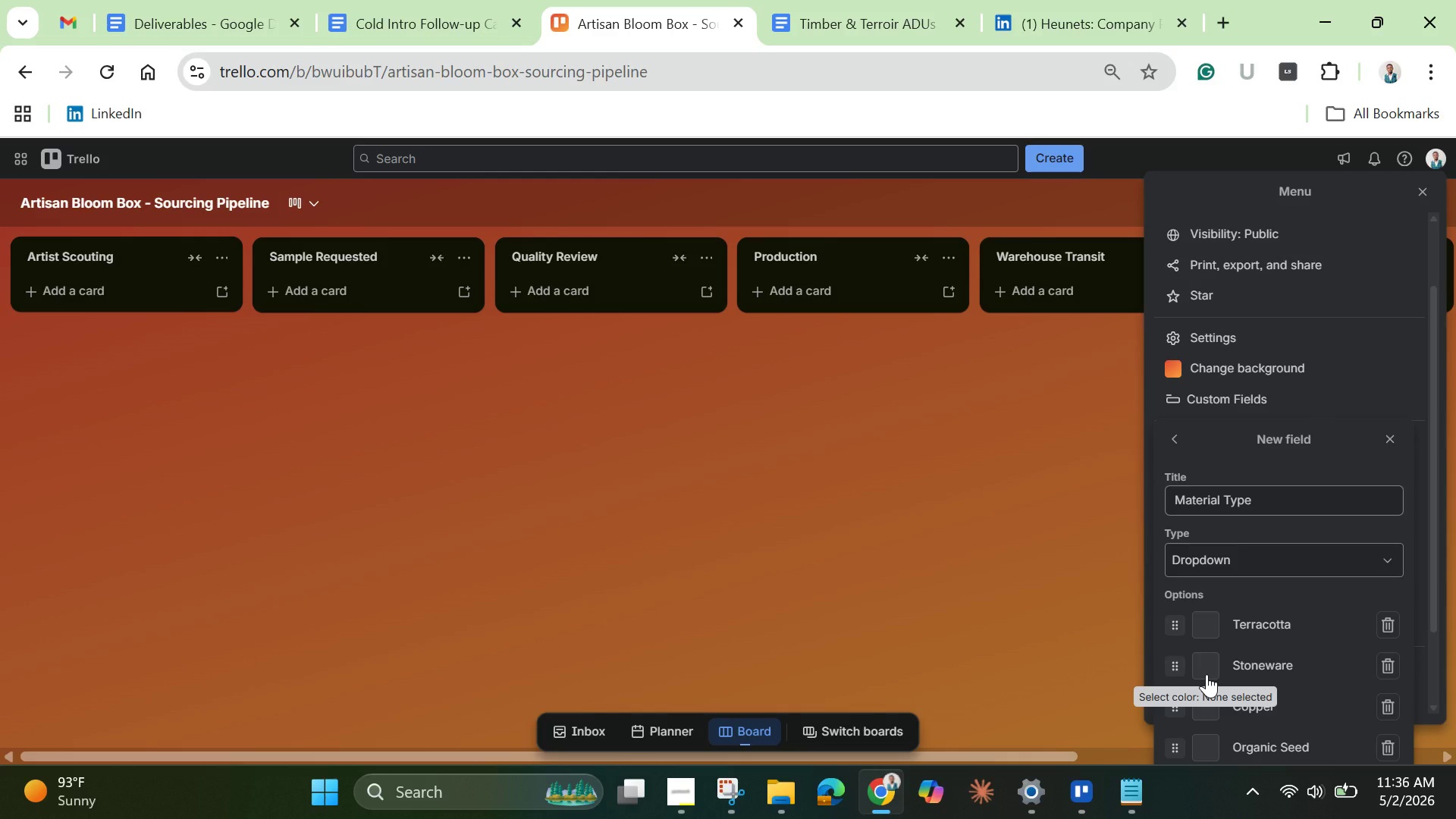 
type(Linen)
 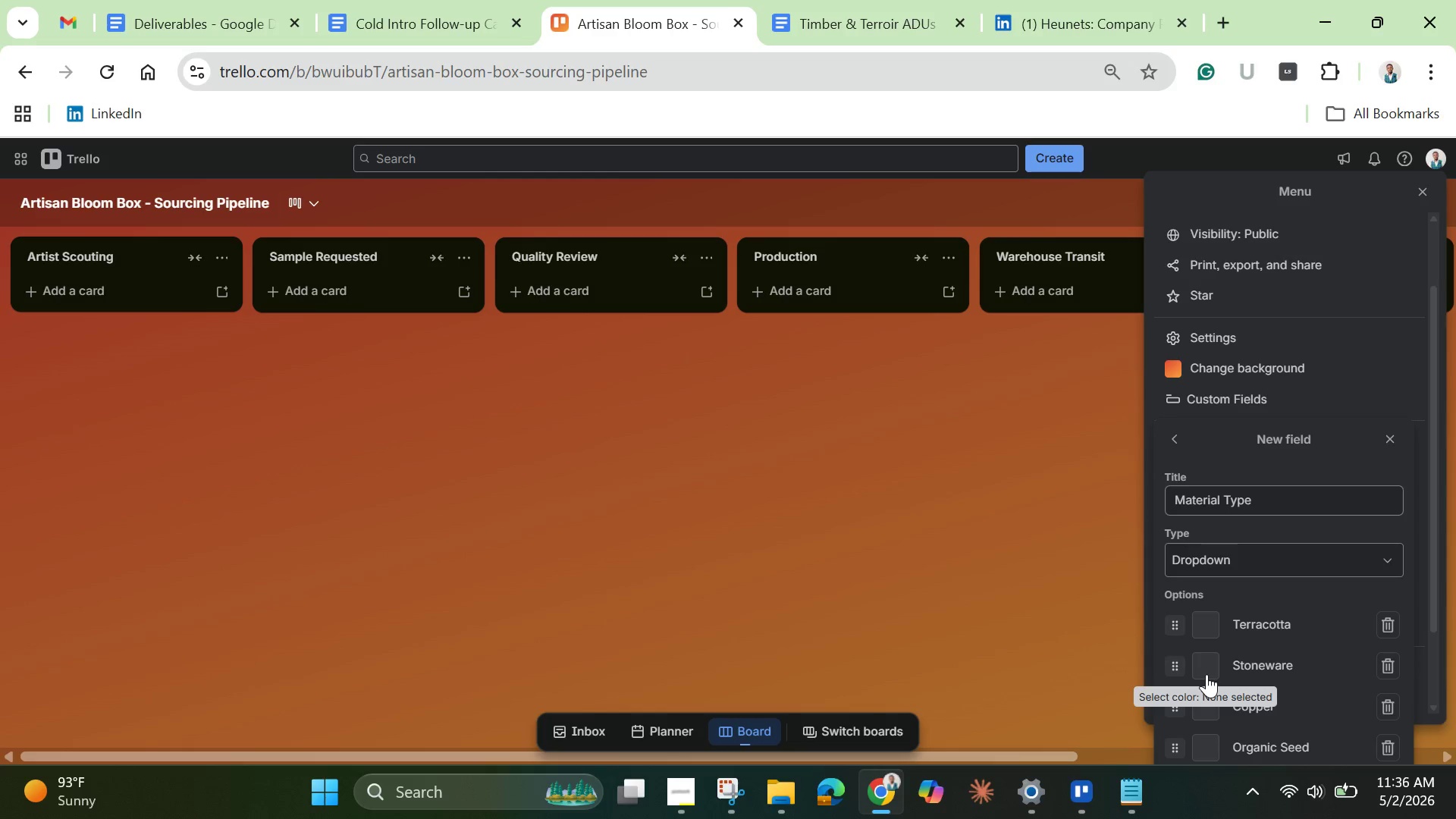 
key(Enter)
 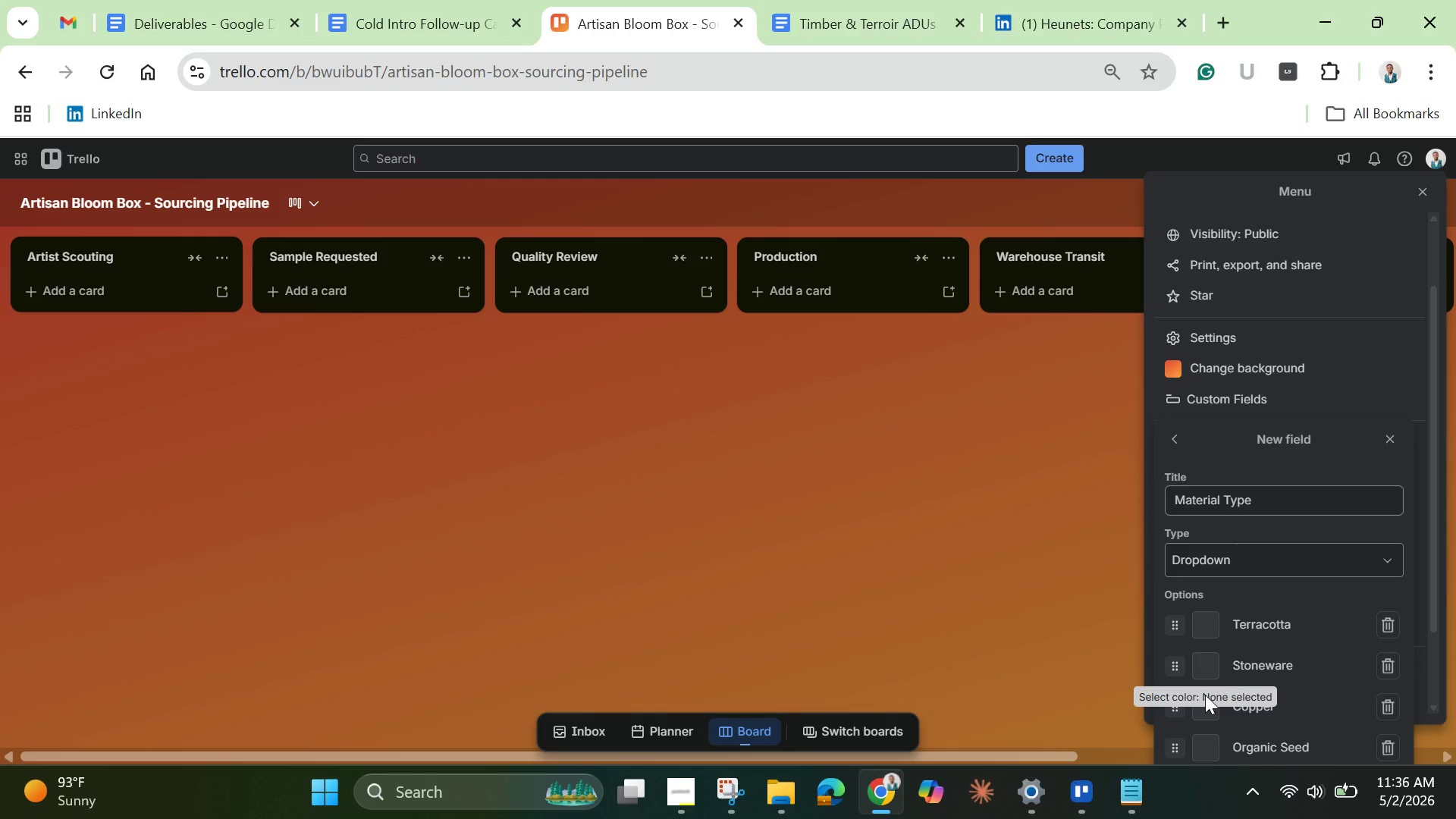 
scroll: coordinate [1426, 604], scroll_direction: down, amount: 14.0
 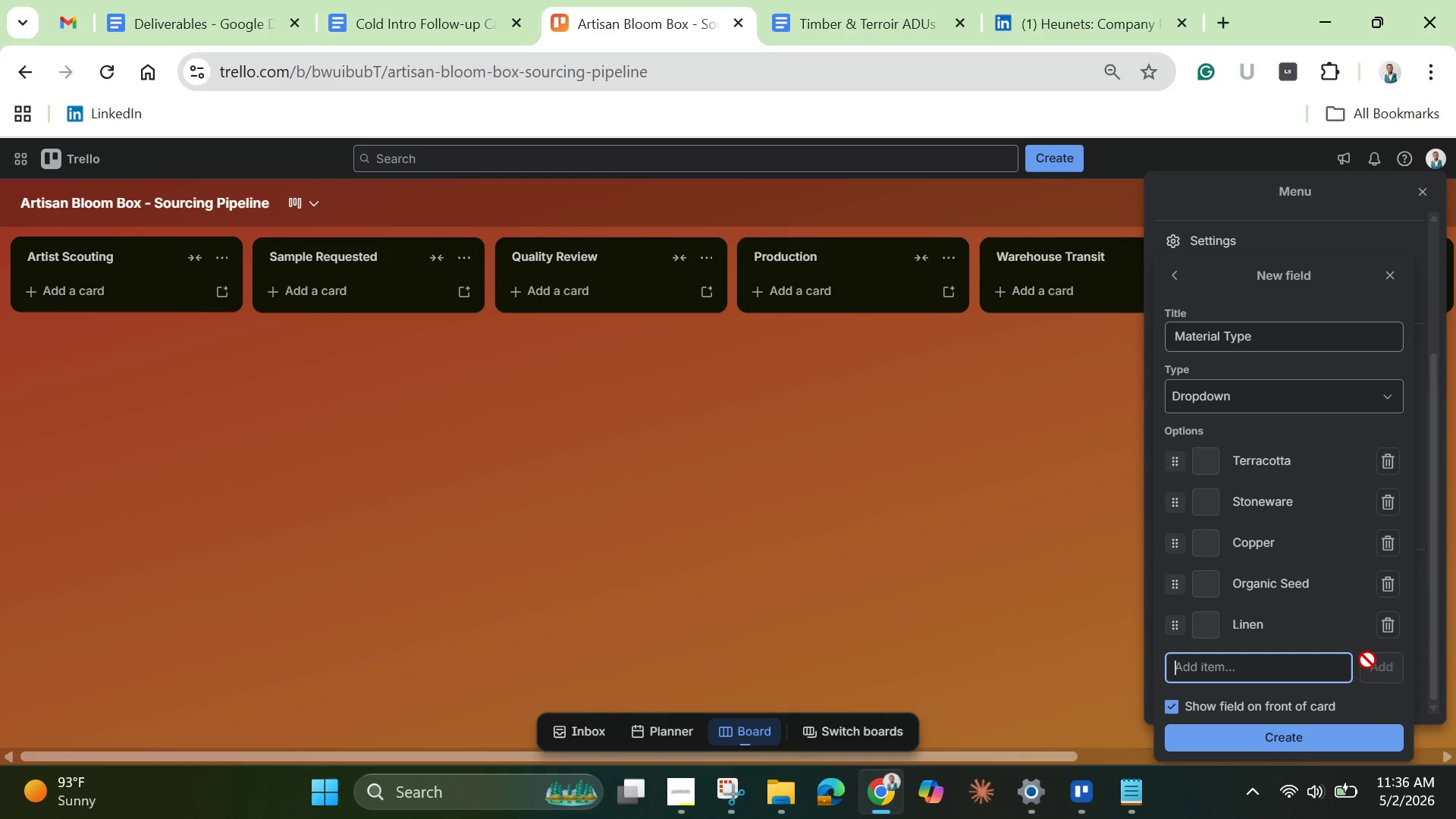 
type(Willow)
 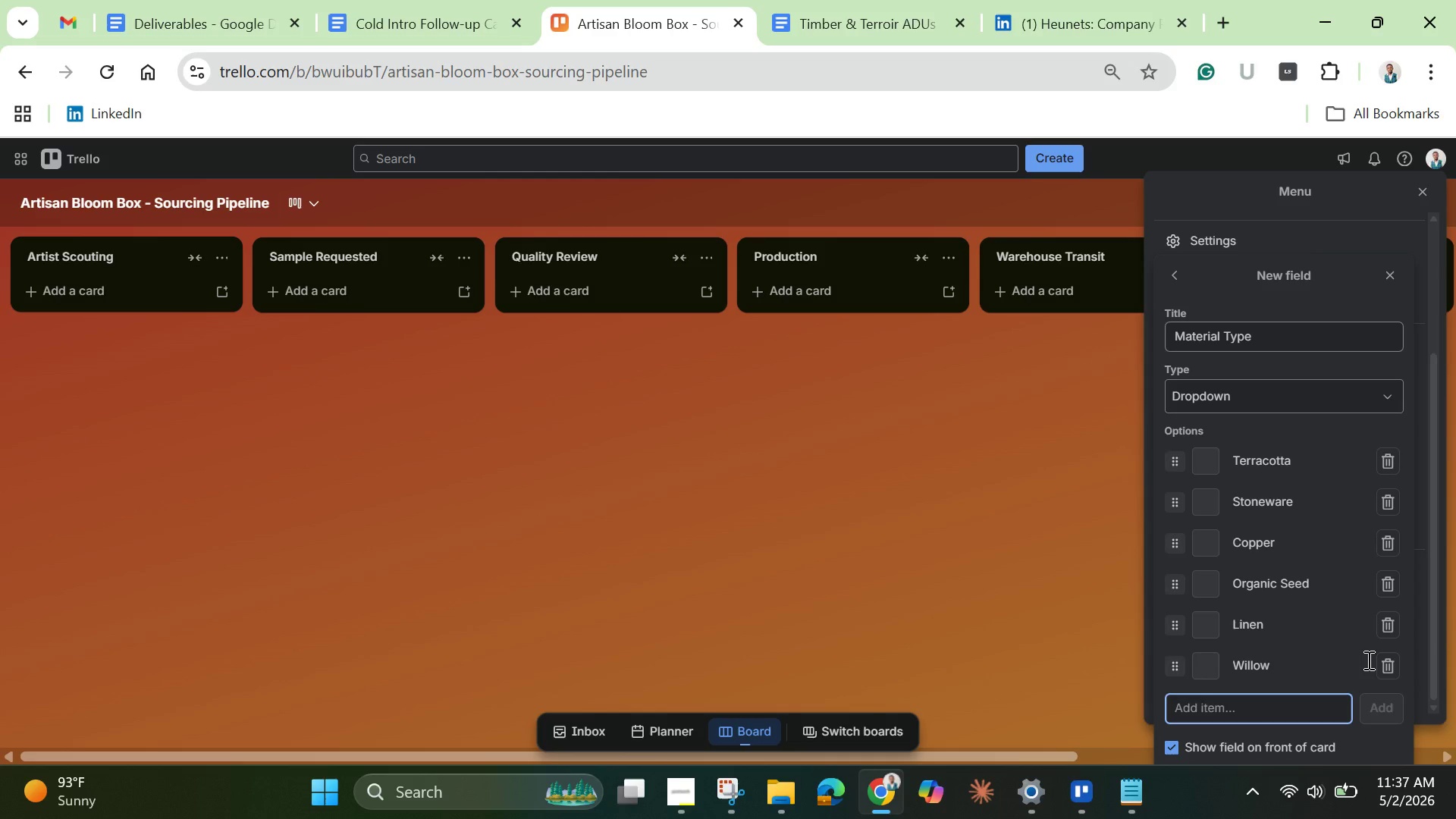 
key(Enter)
 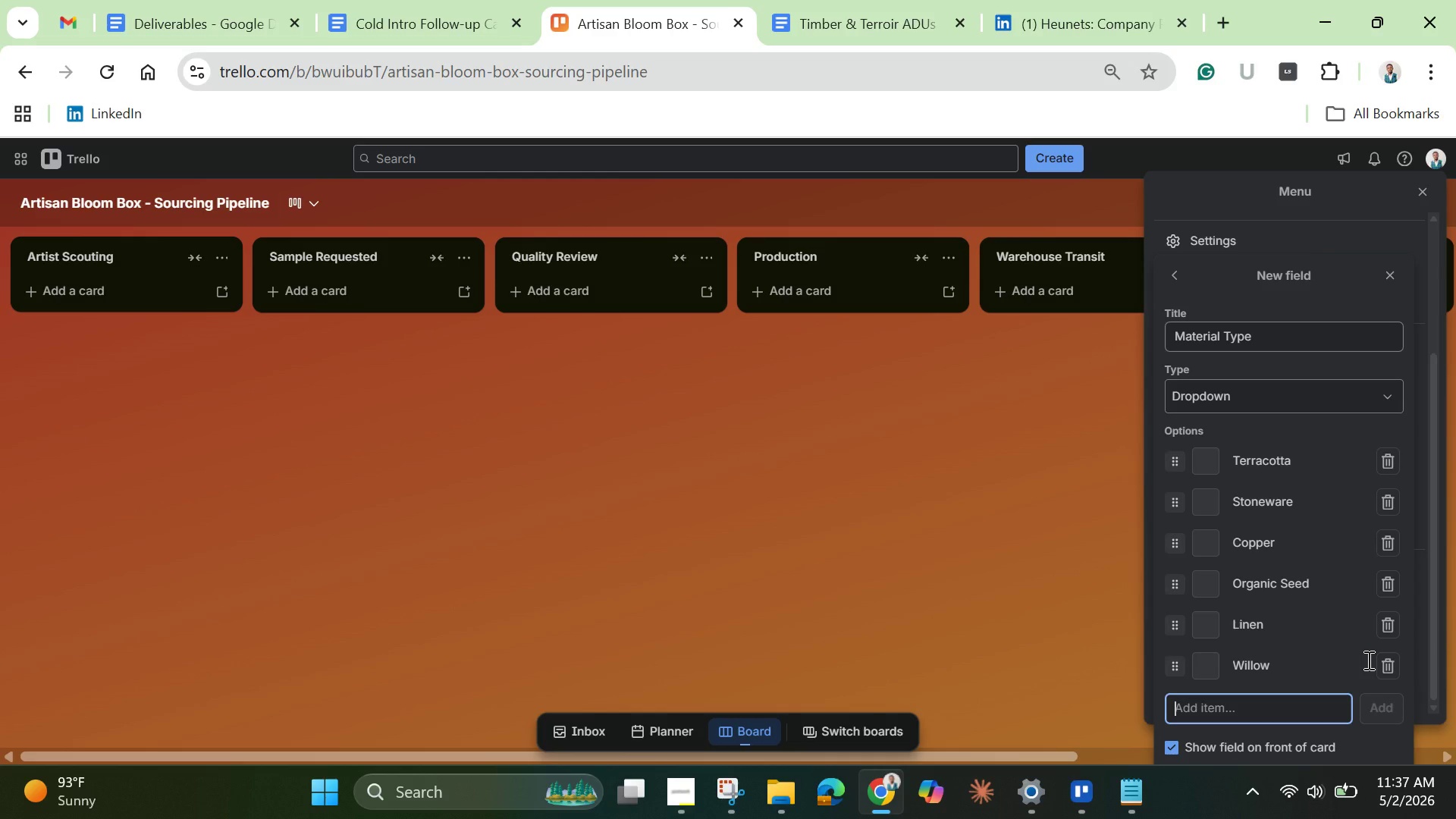 
type(Recycled C)
key(Backspace)
type(Glass)
 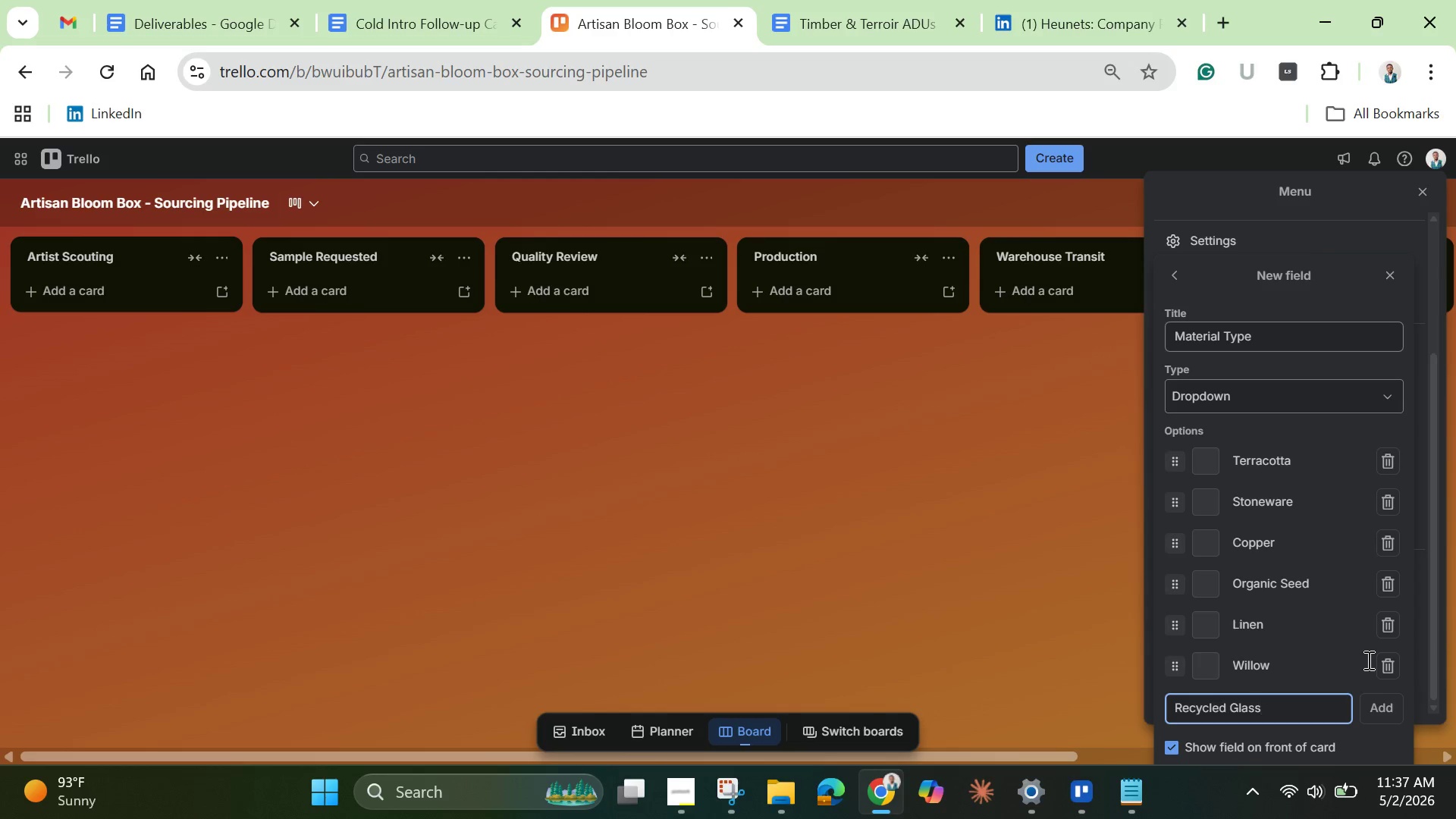 
key(Enter)
 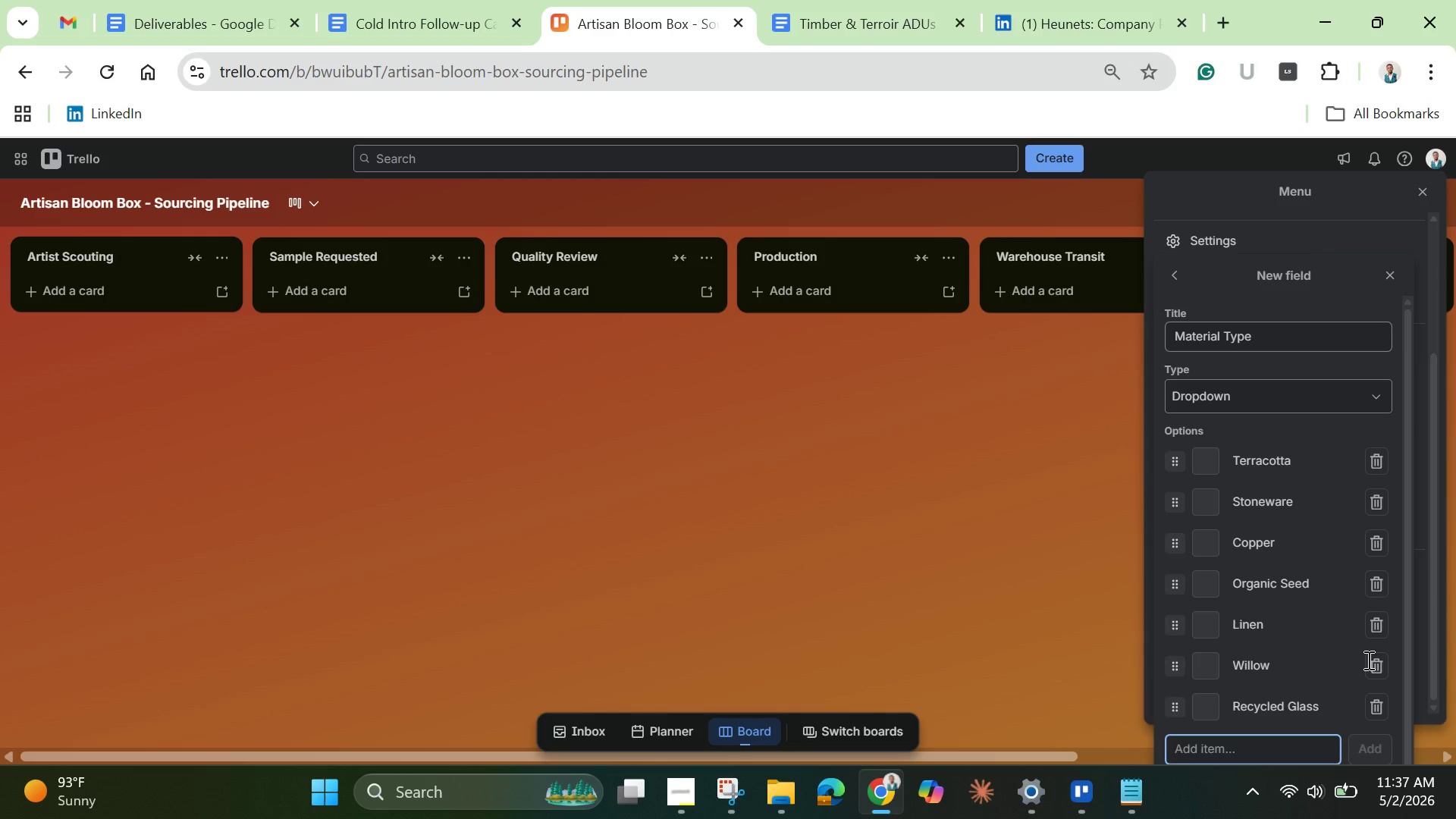 
type(Forged Steel)
 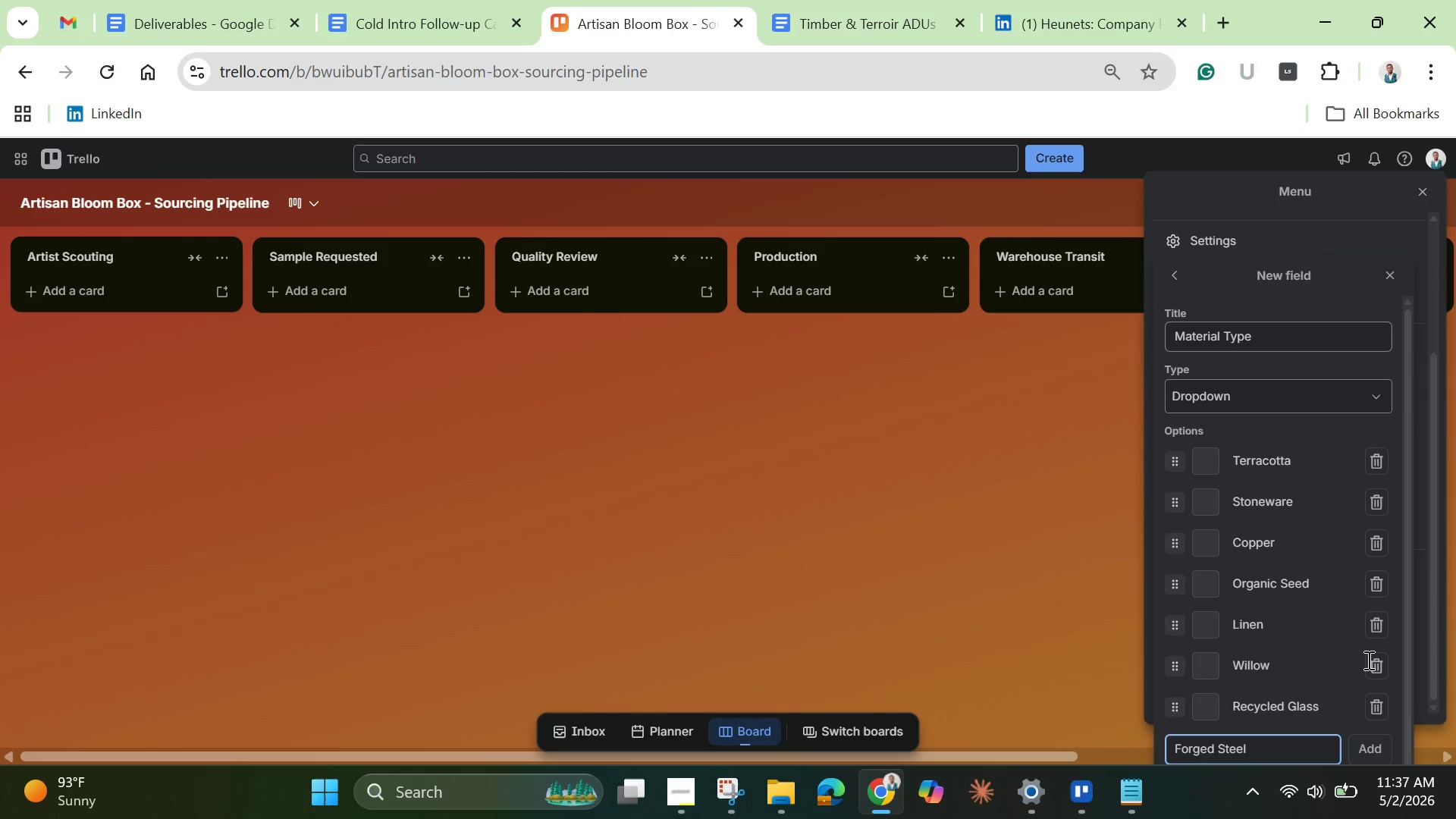 
key(Enter)
 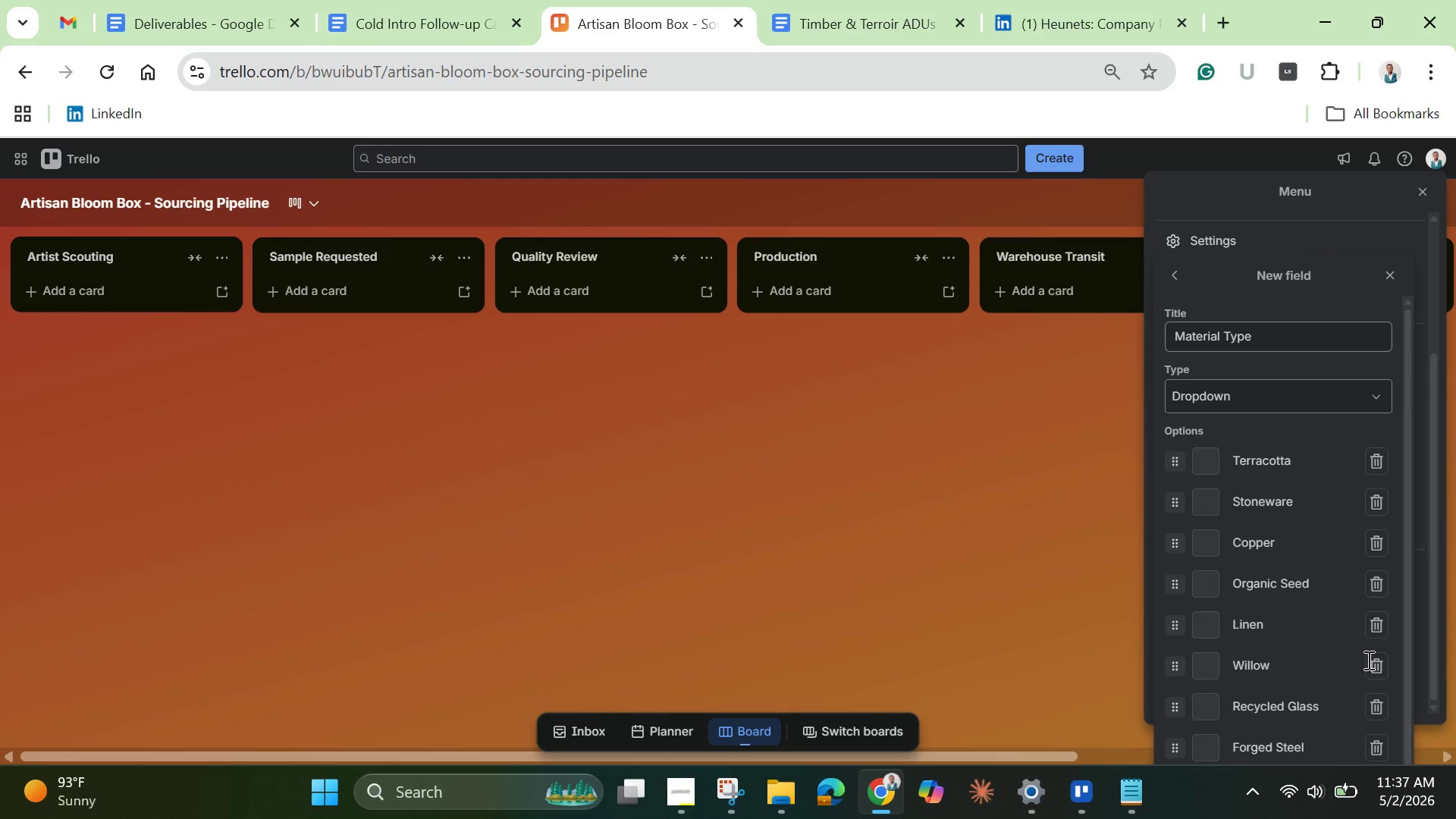 
type(Cedar )
 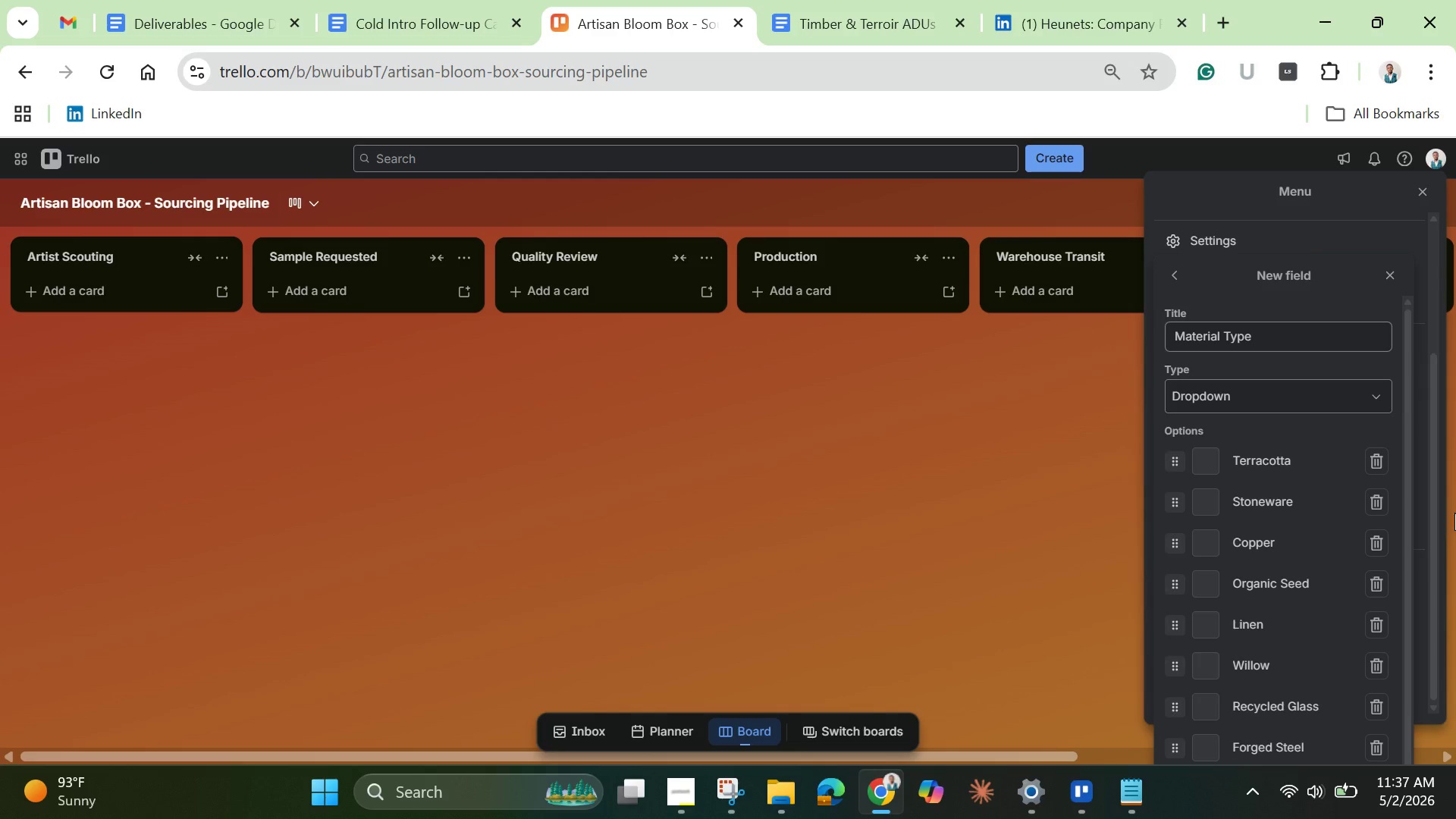 
scroll: coordinate [1335, 676], scroll_direction: down, amount: 13.0
 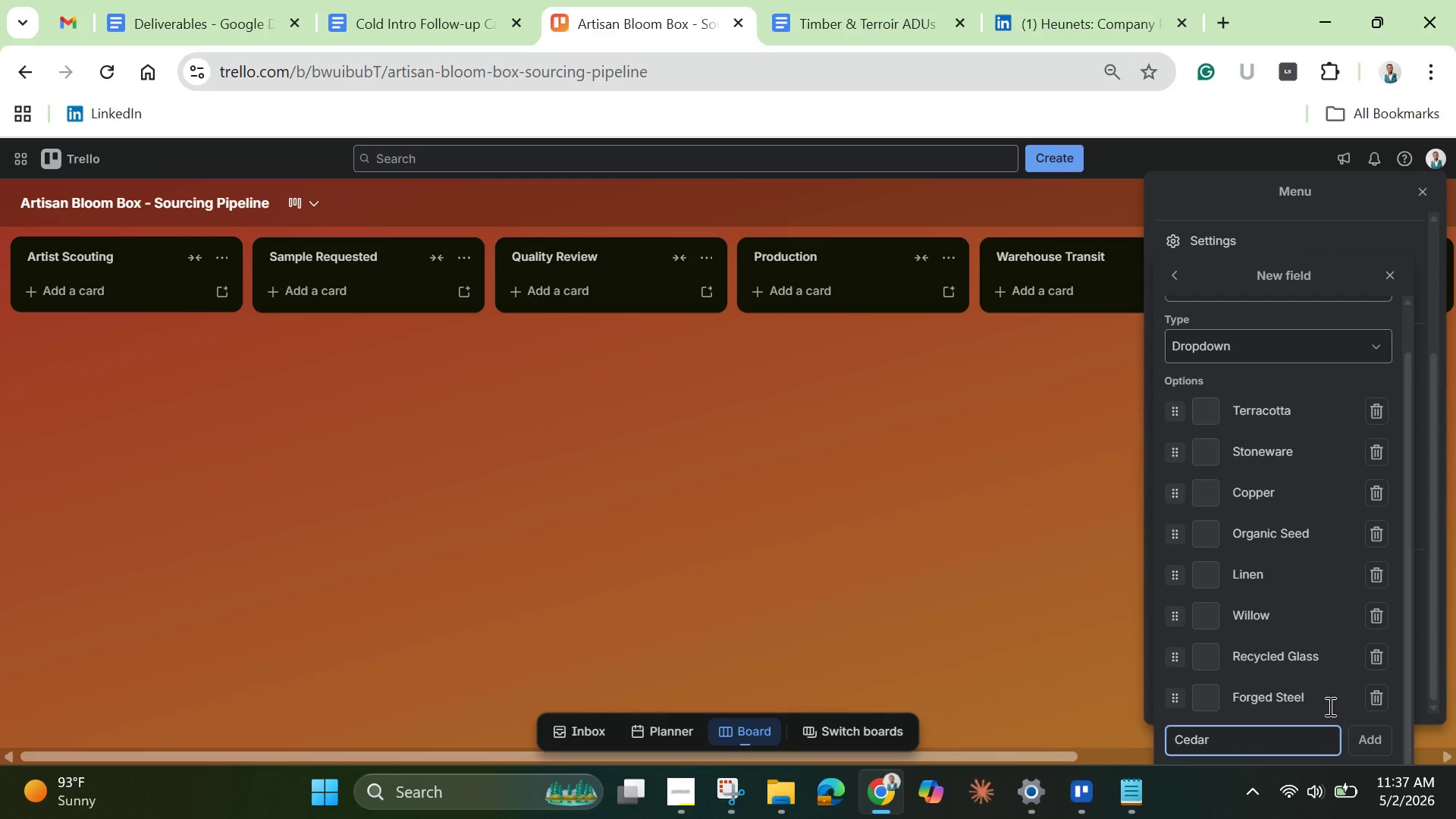 
type(Wood)
 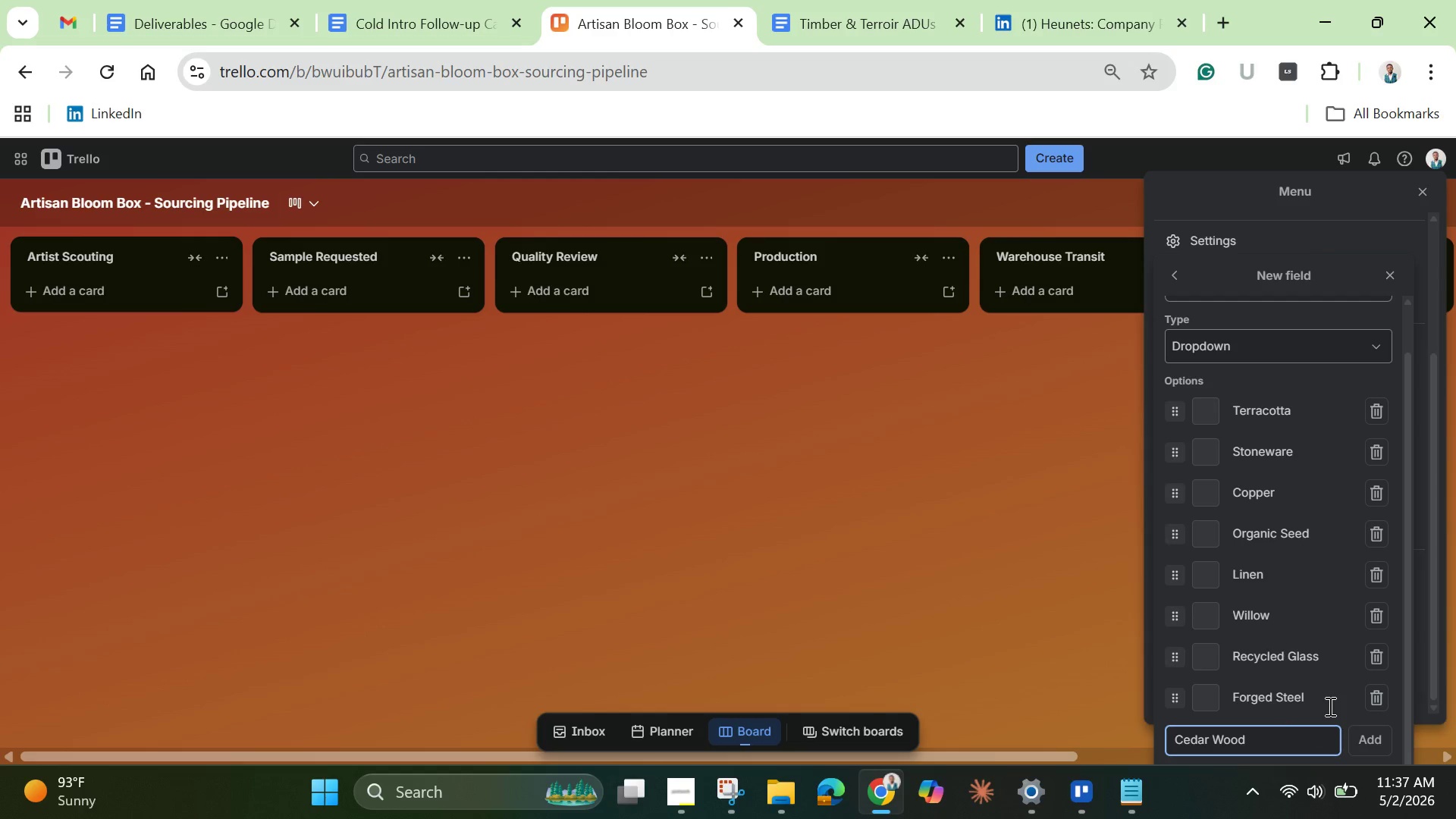 
key(Enter)
 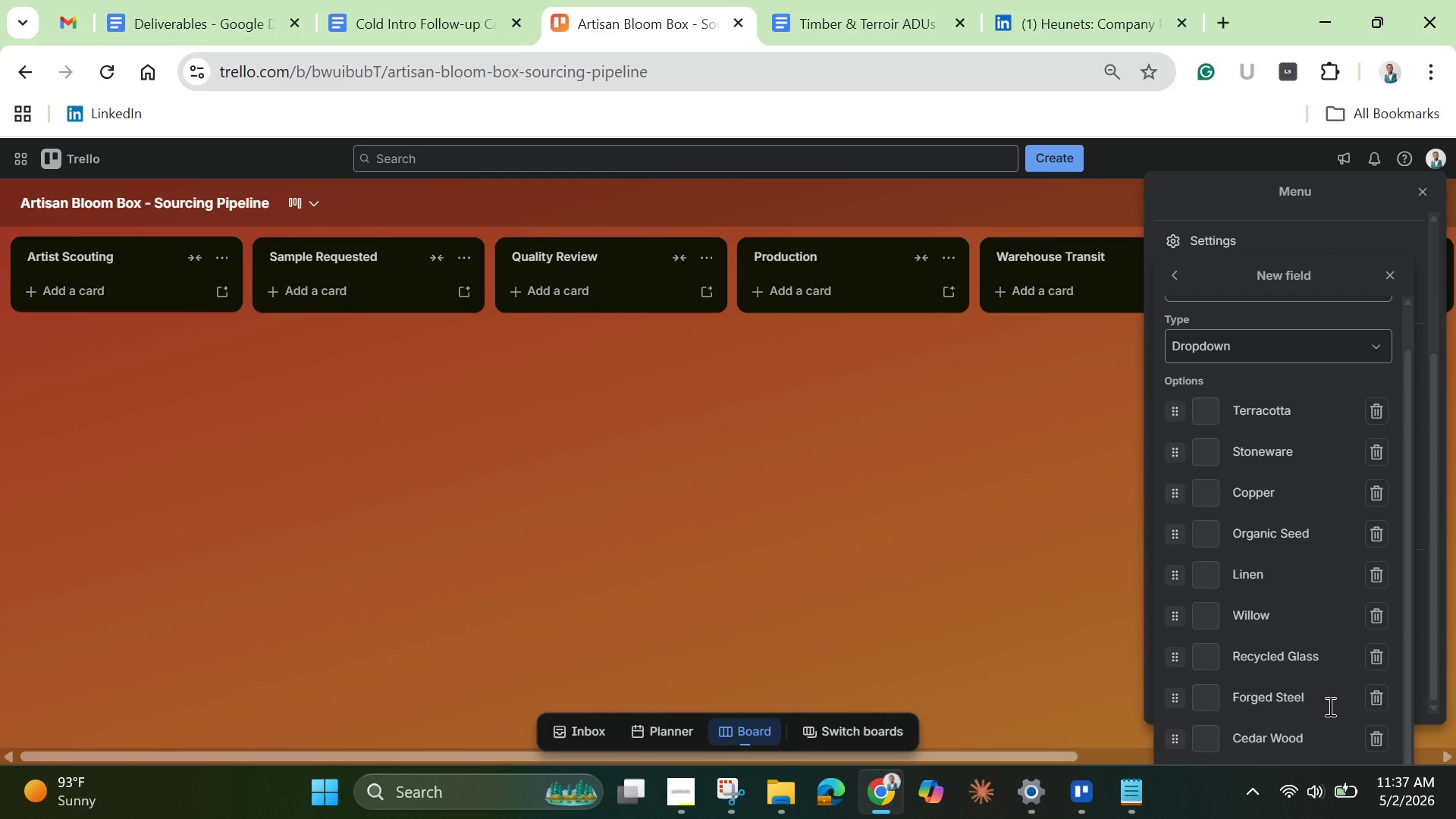 
scroll: coordinate [1307, 696], scroll_direction: down, amount: 8.0
 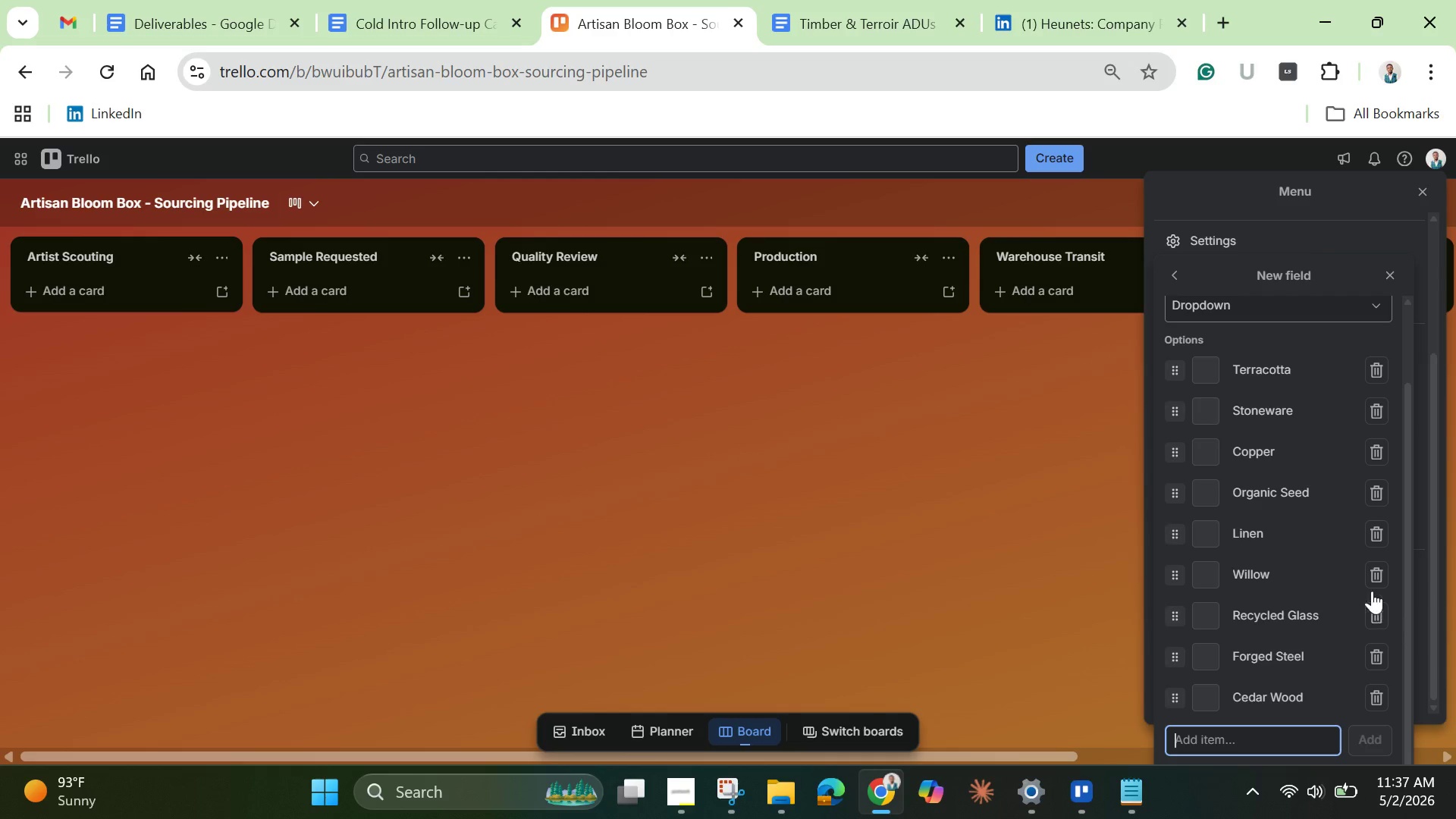 
scroll: coordinate [1279, 539], scroll_direction: up, amount: 7.0
 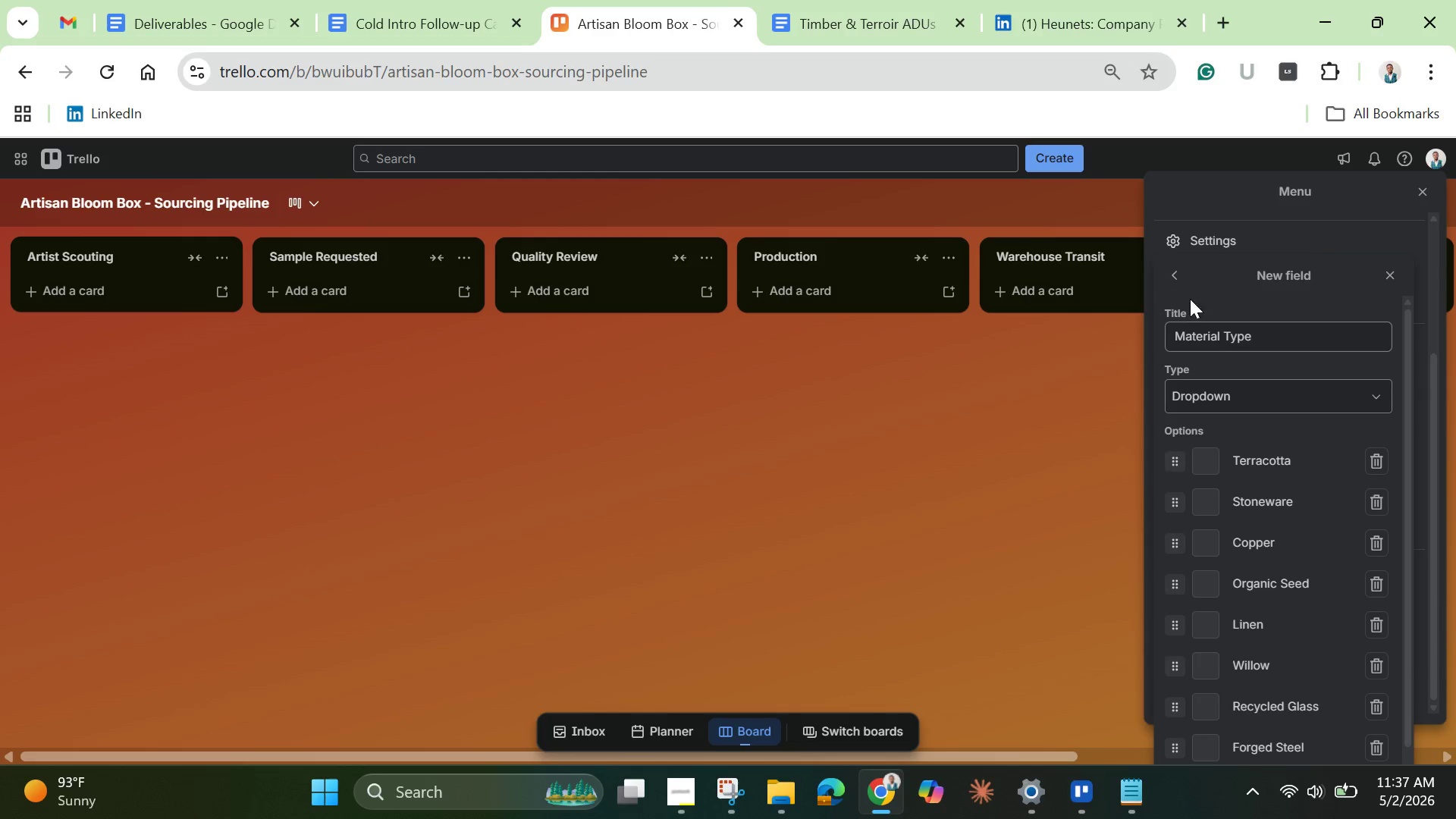 
scroll: coordinate [1323, 613], scroll_direction: none, amount: 0.0
 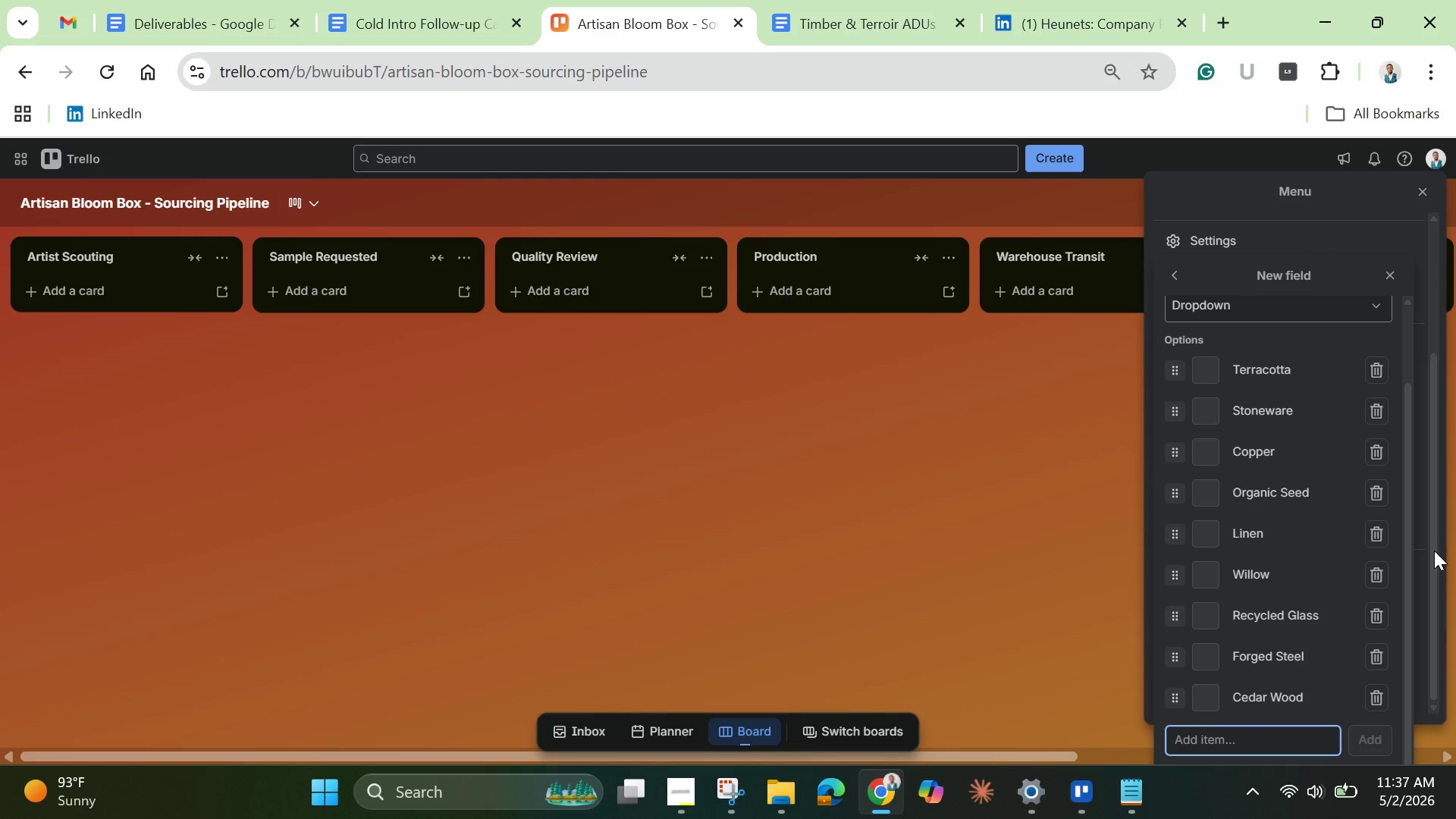 
scroll: coordinate [1162, 429], scroll_direction: down, amount: 14.0
 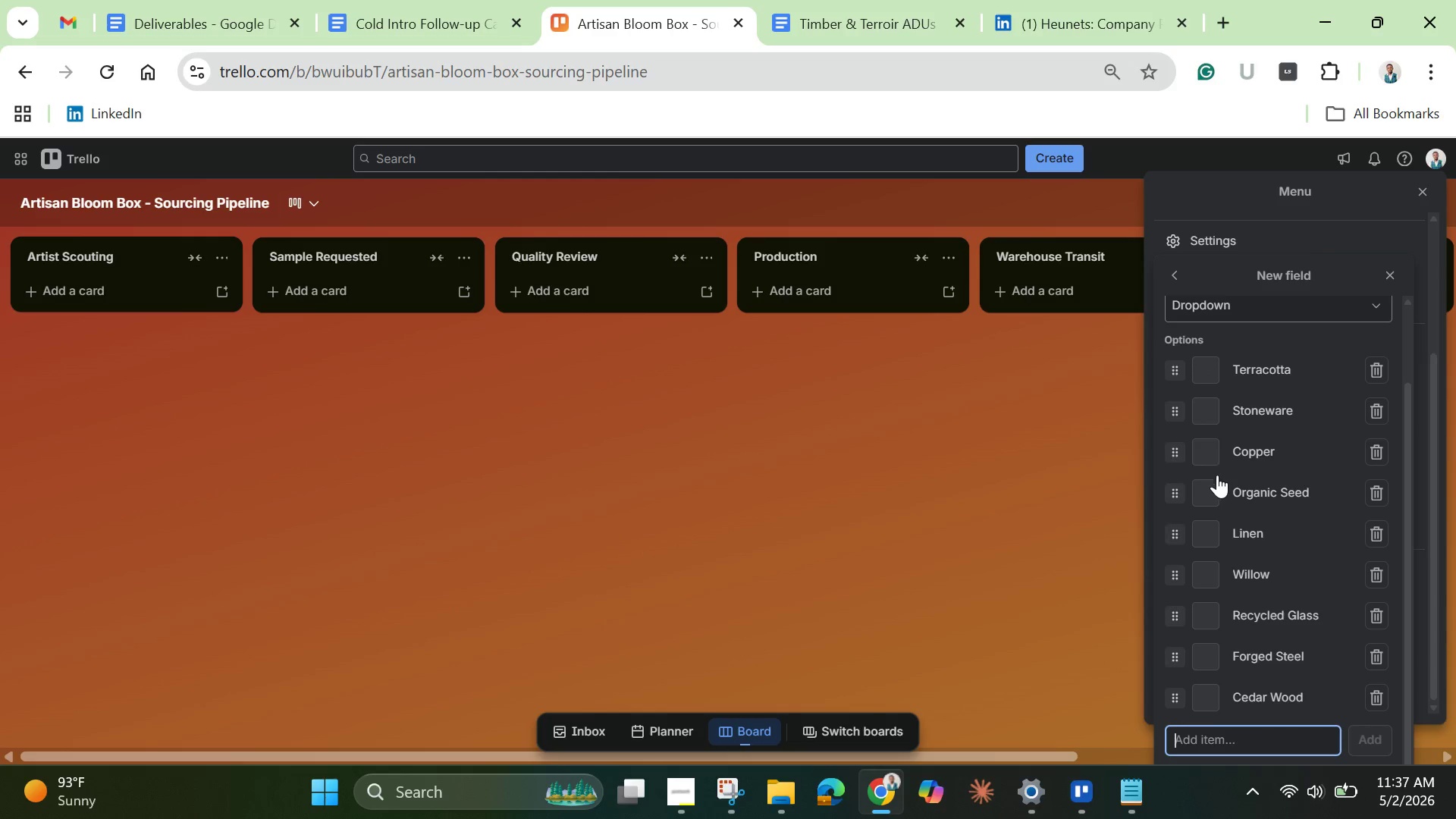 
scroll: coordinate [1252, 448], scroll_direction: up, amount: 6.0
 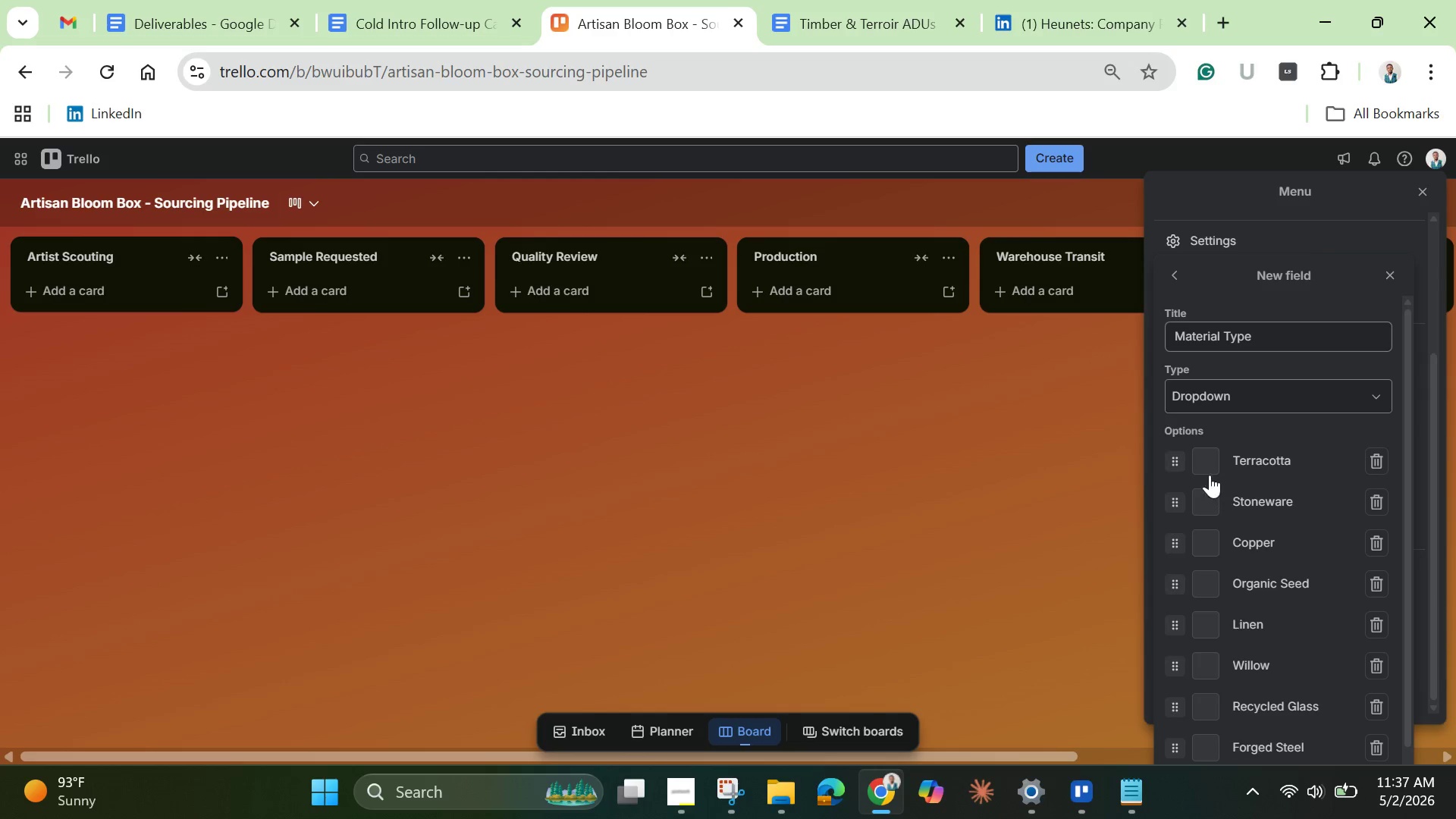 
left_click([1203, 463])
 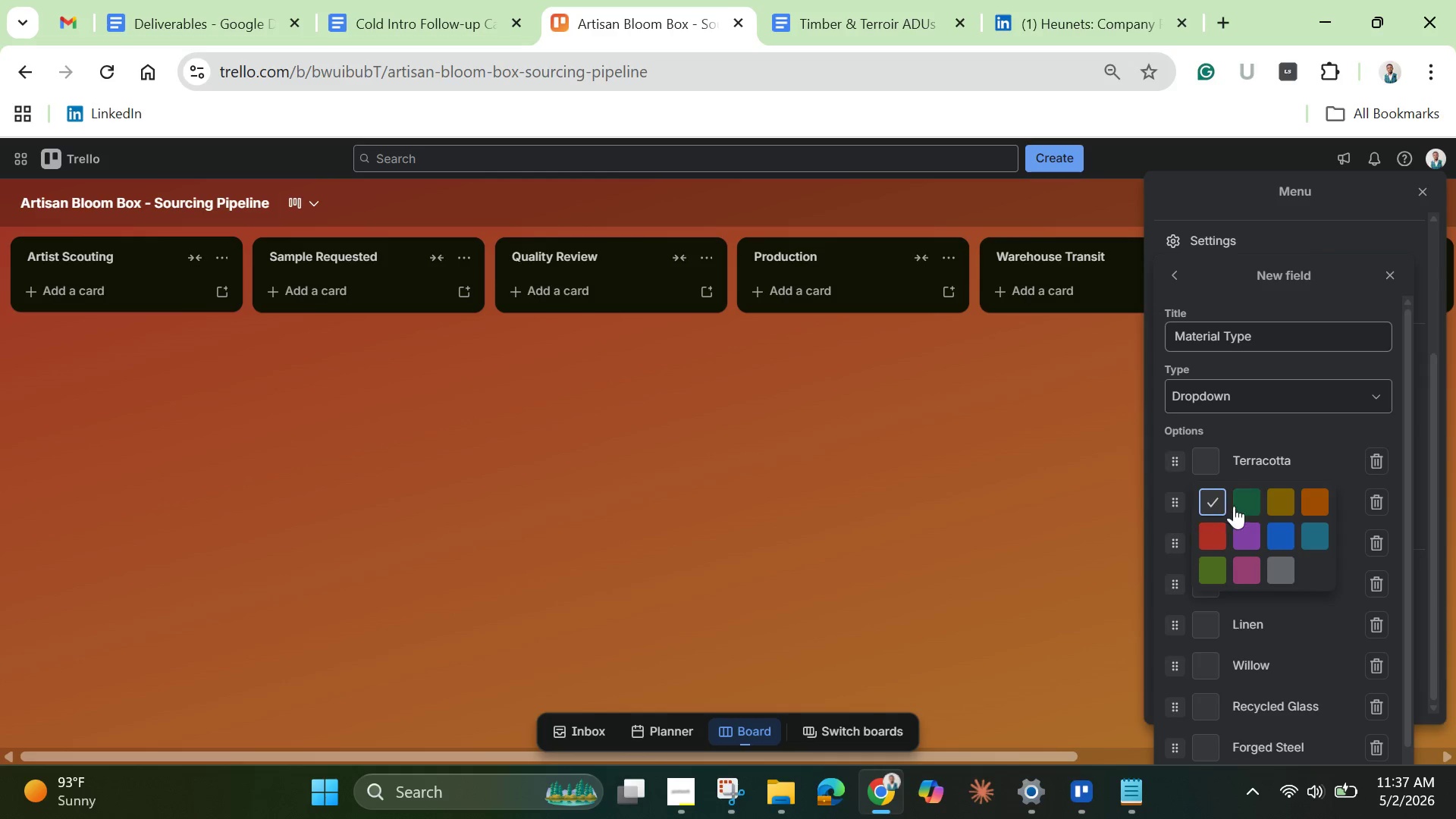 
left_click([1238, 500])
 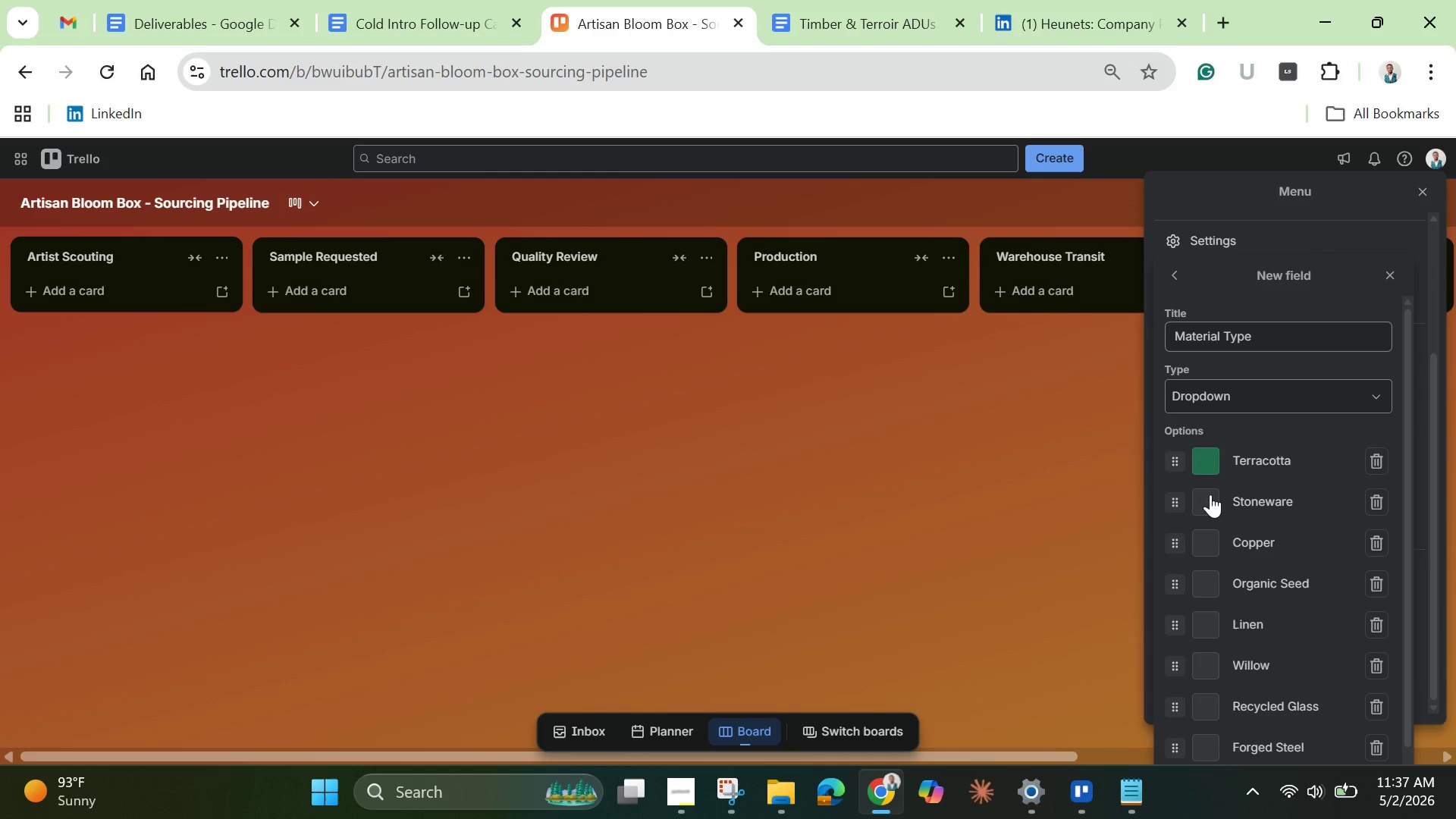 
left_click([1210, 494])
 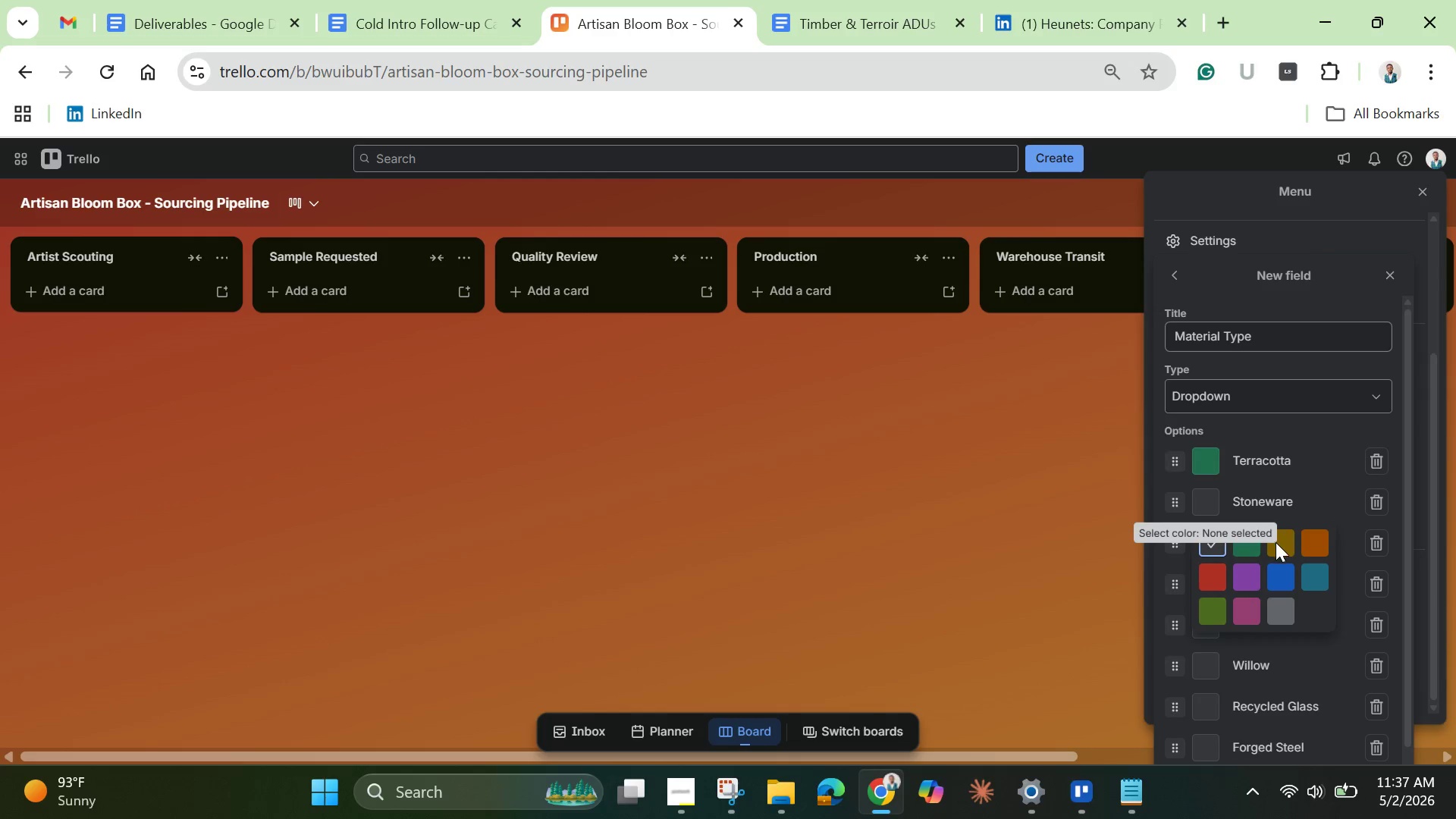 
left_click([1277, 542])
 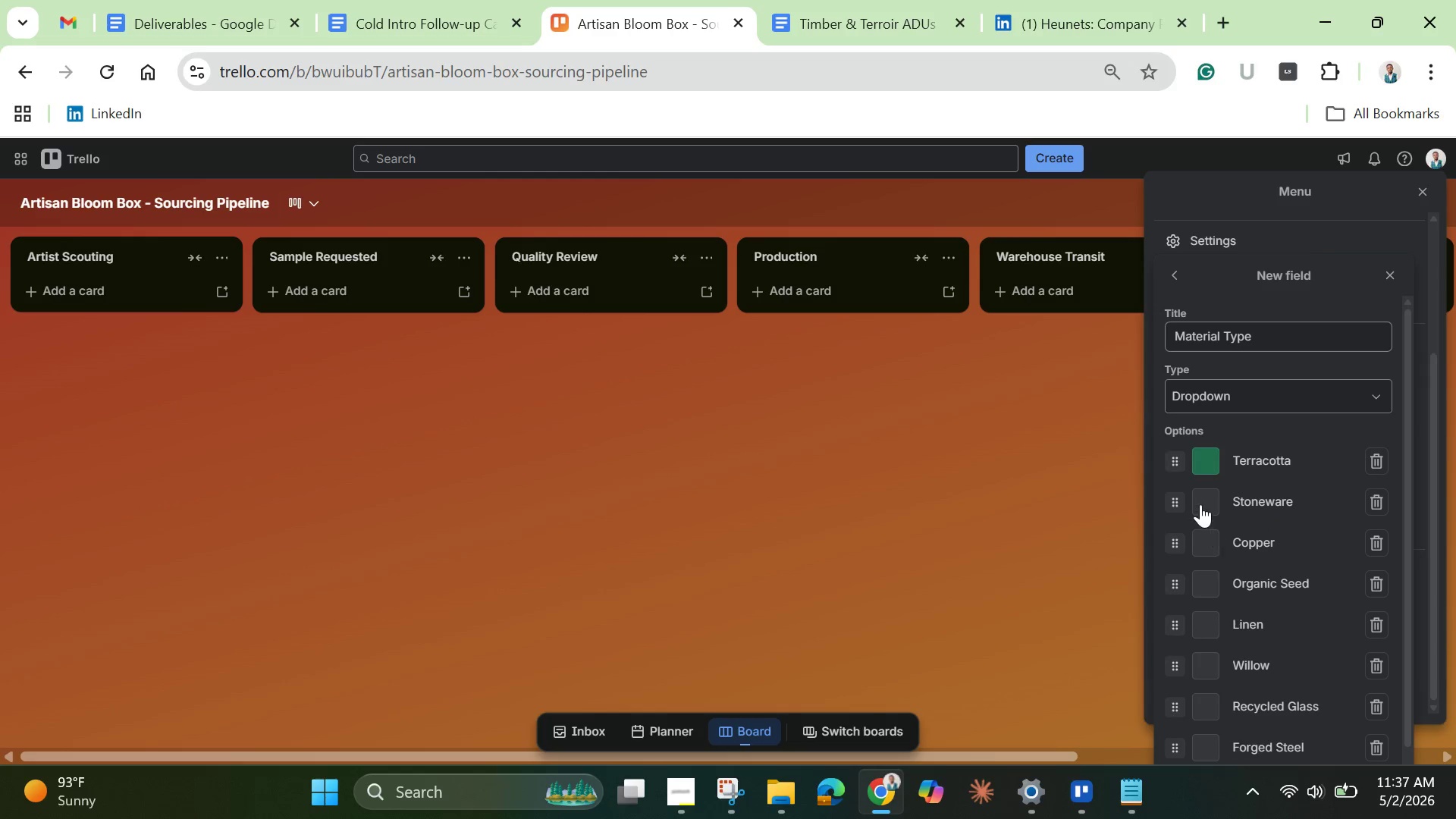 
left_click([1200, 502])
 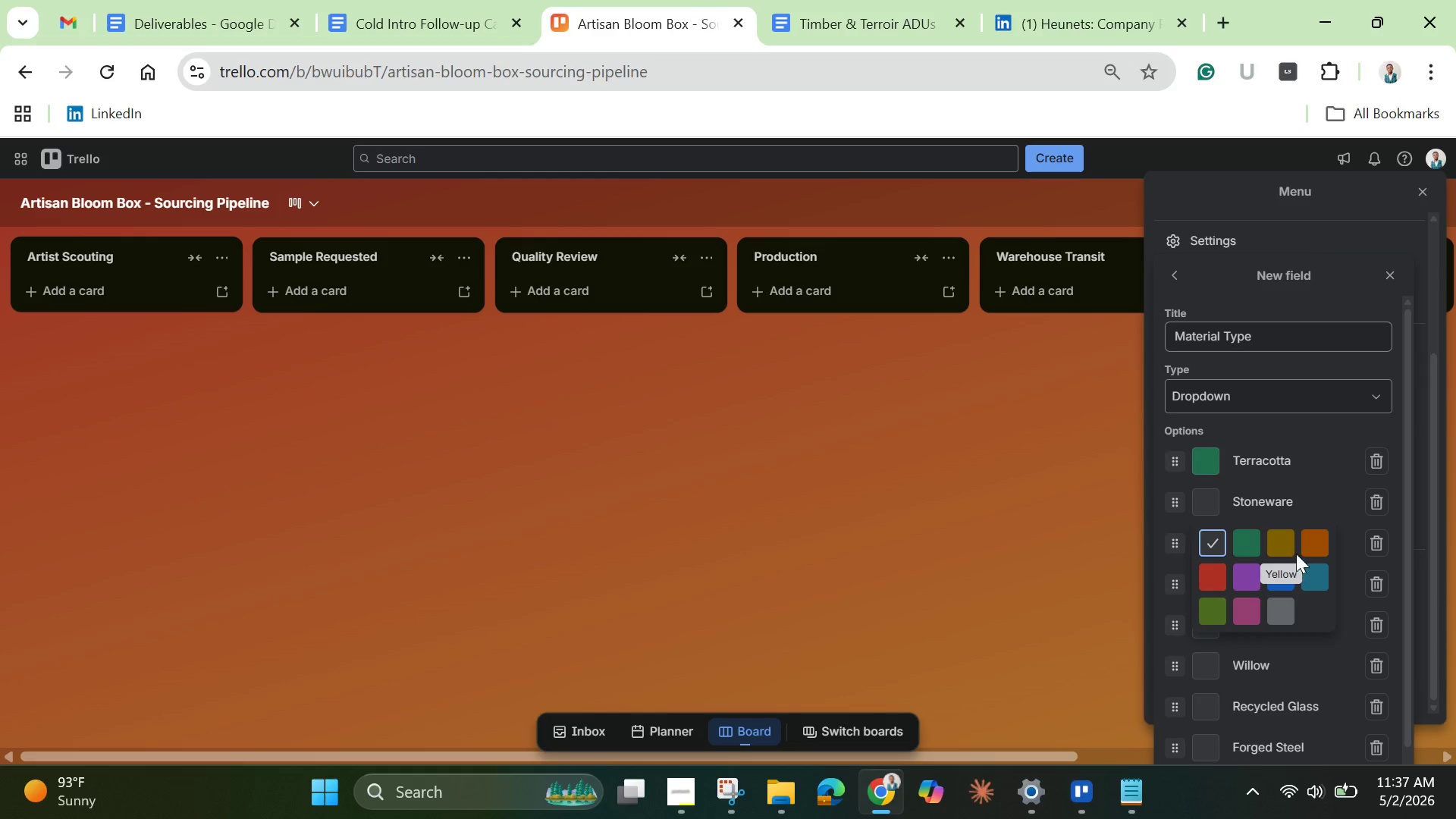 
left_click([1284, 541])
 